 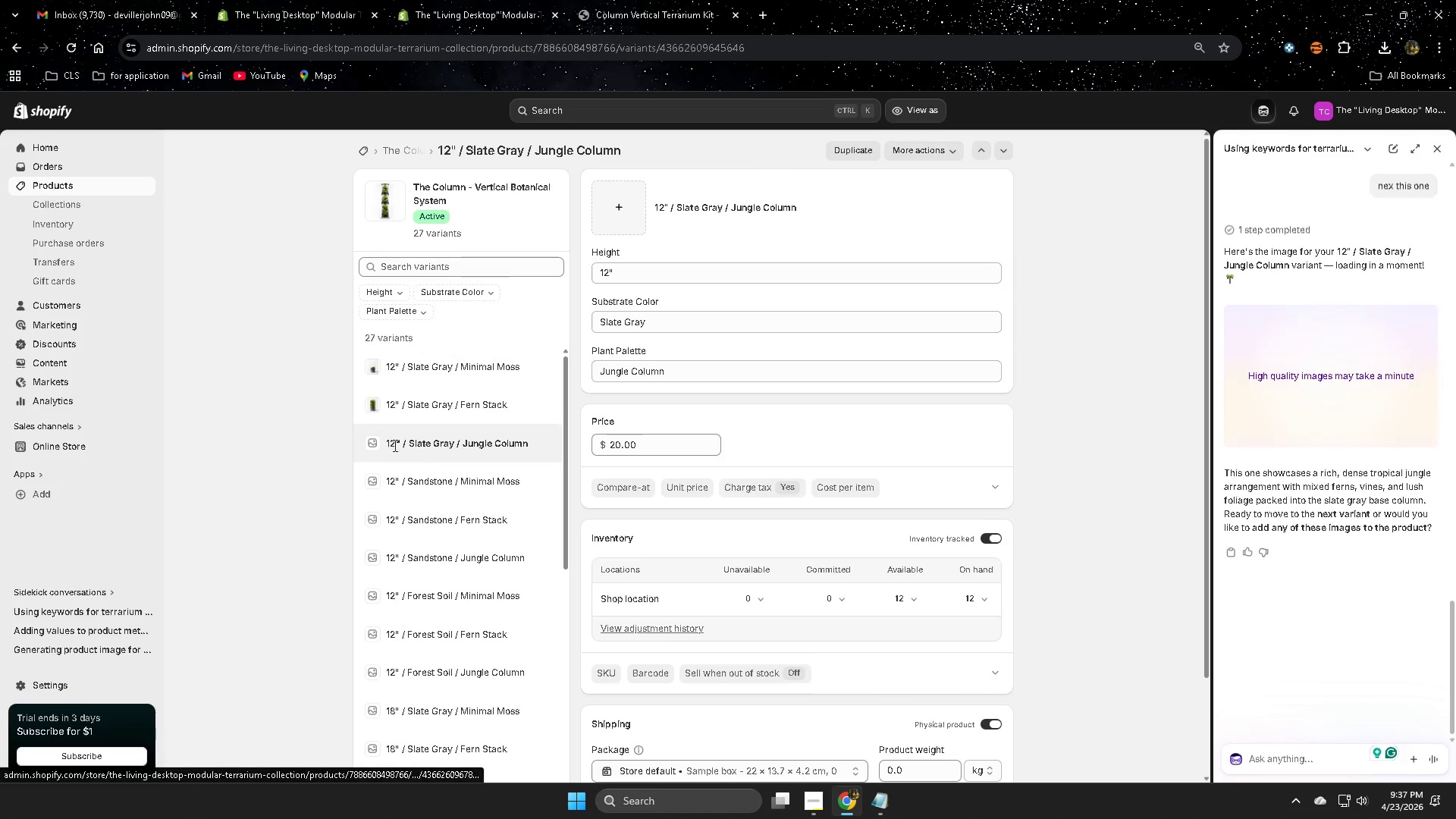 
left_click([1324, 394])
 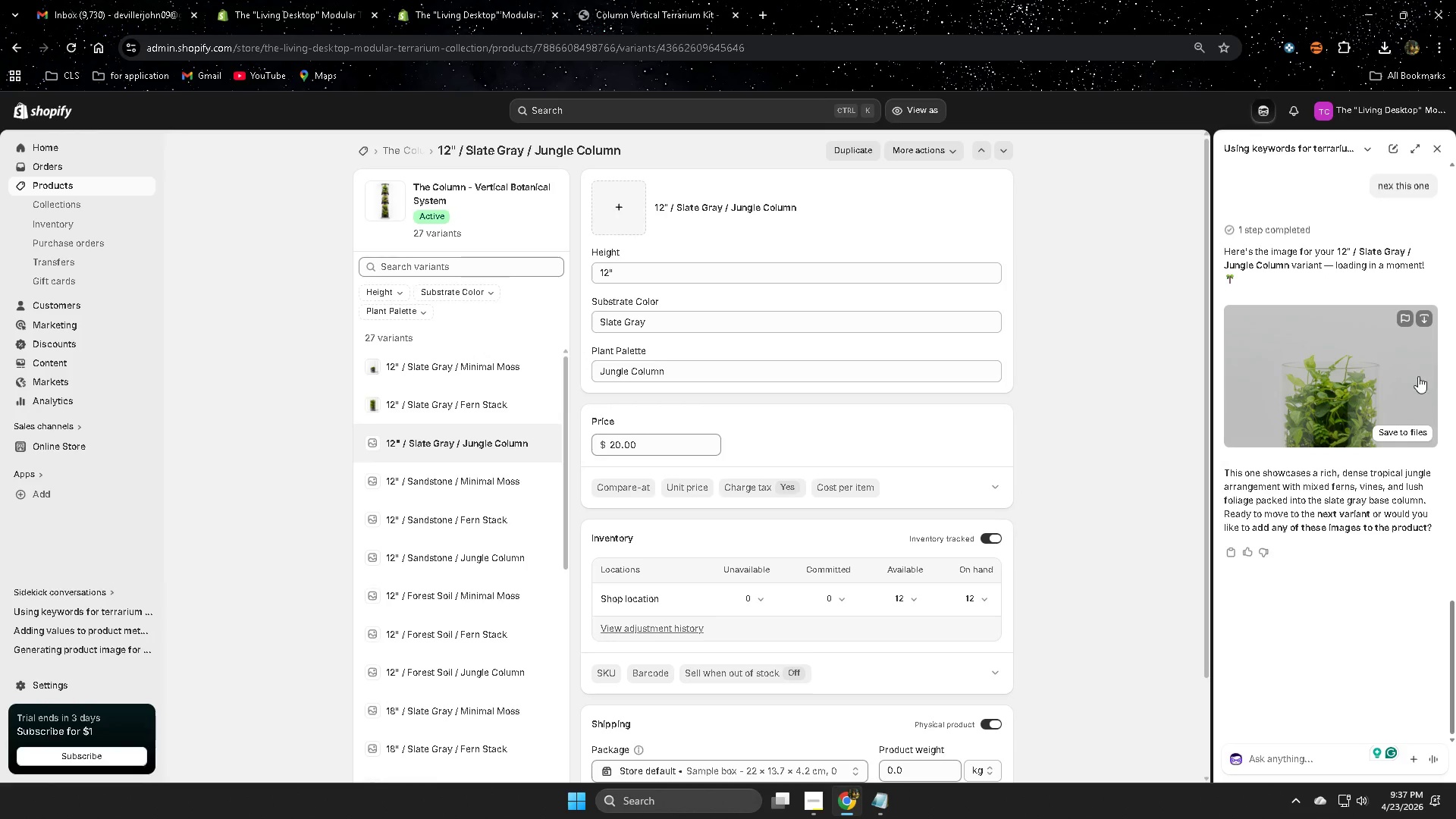 
left_click([1423, 320])
 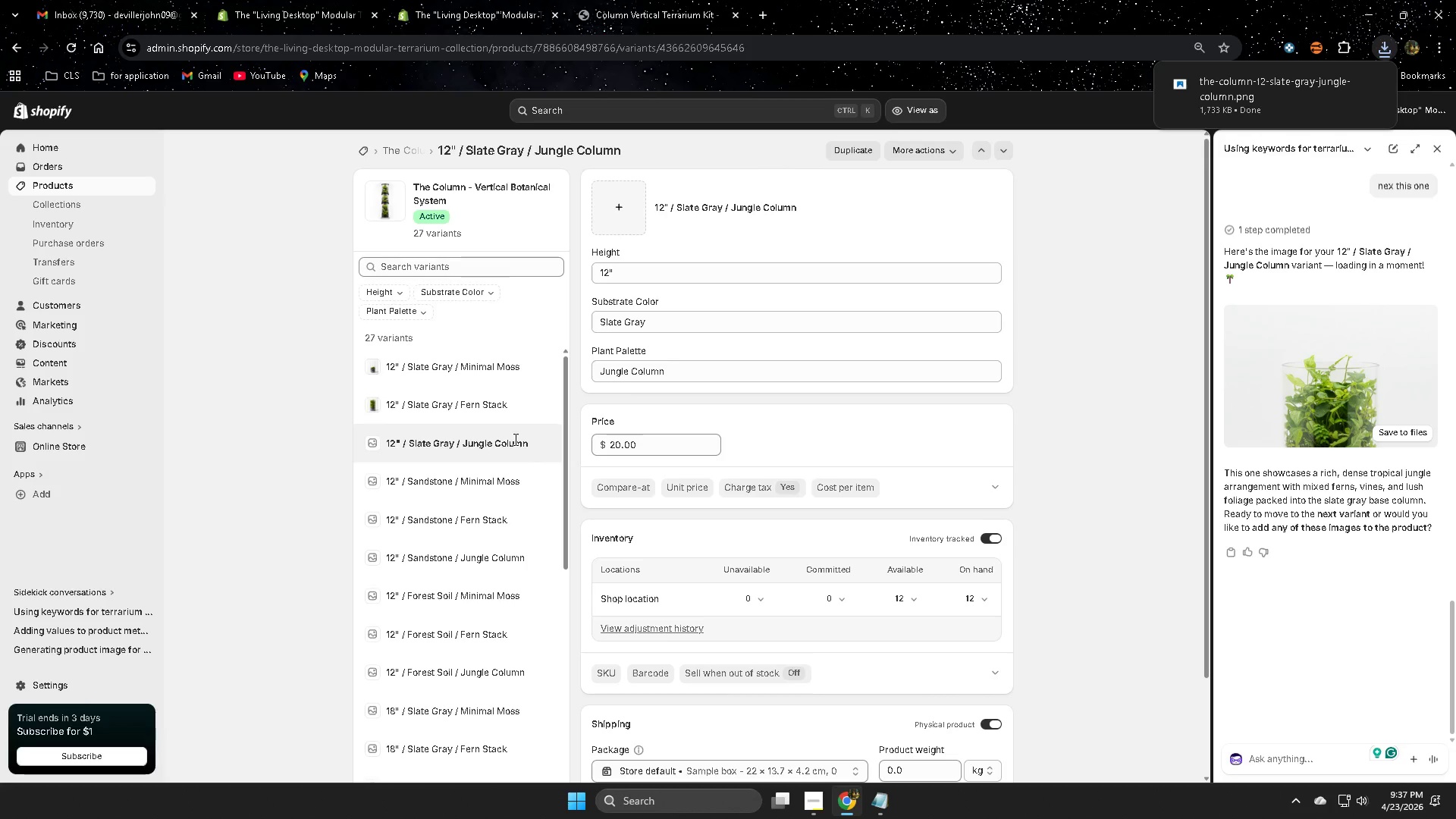 
left_click([618, 212])
 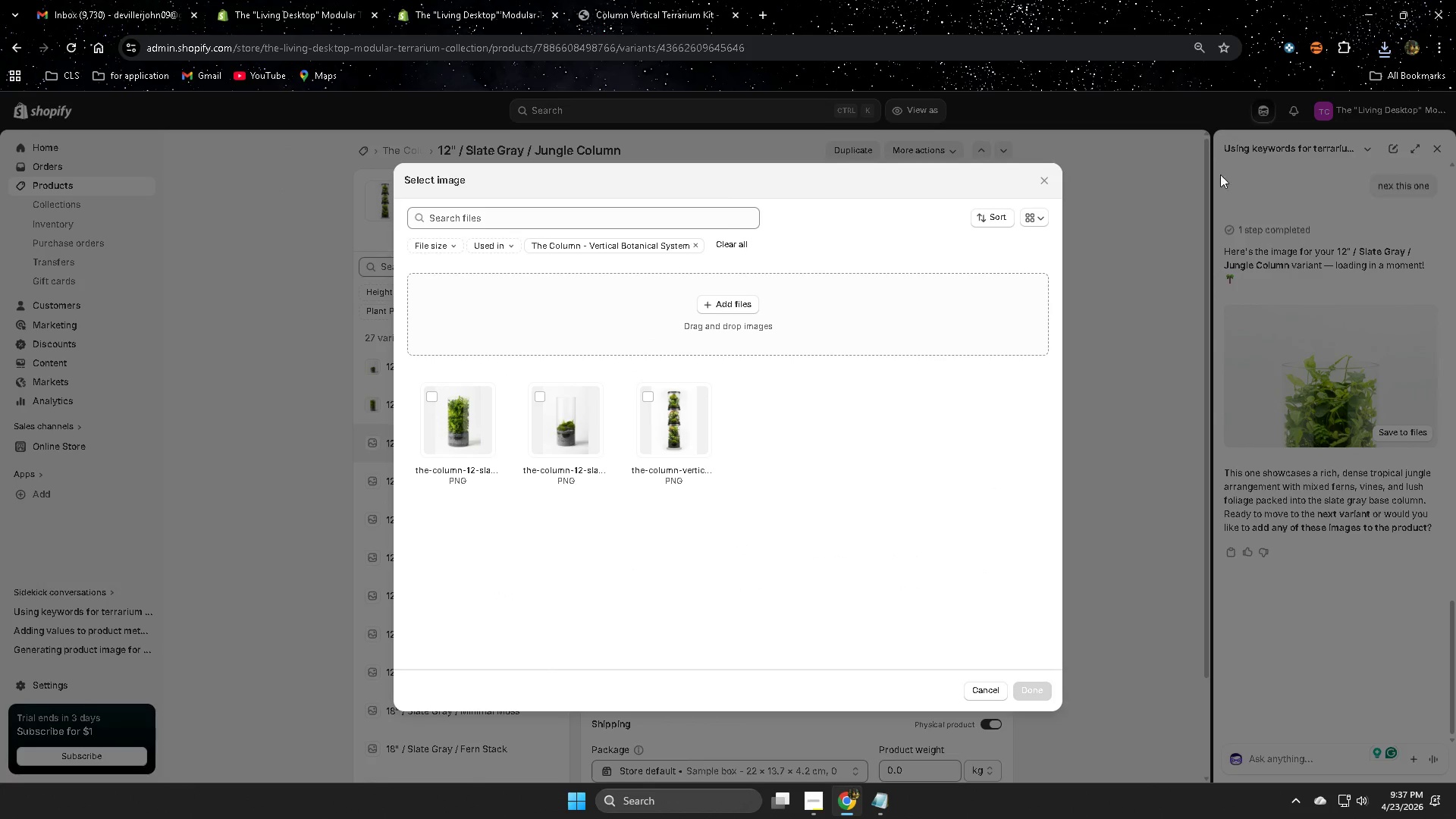 
left_click([1384, 52])
 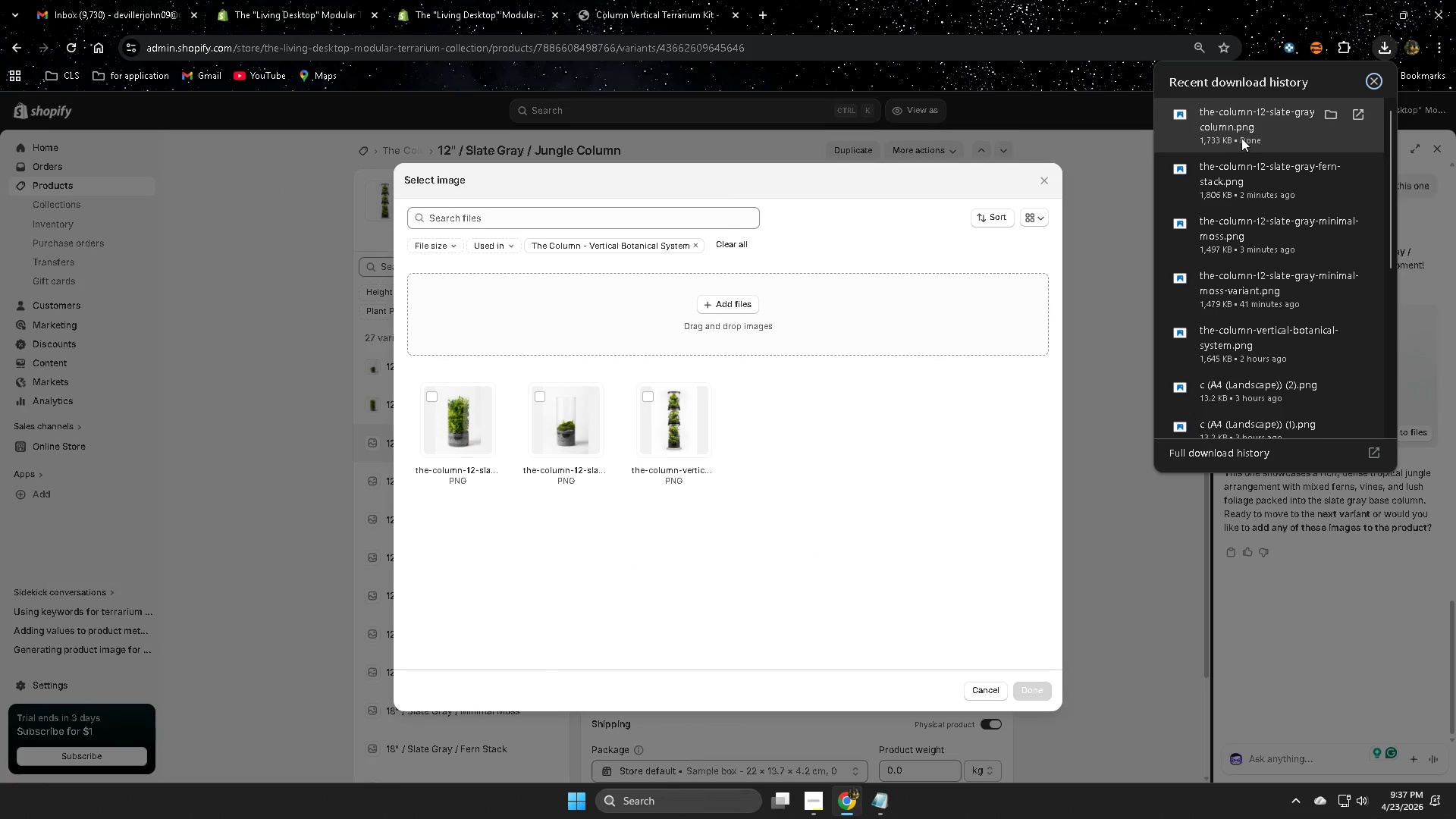 
left_click_drag(start_coordinate=[1247, 124], to_coordinate=[673, 325])
 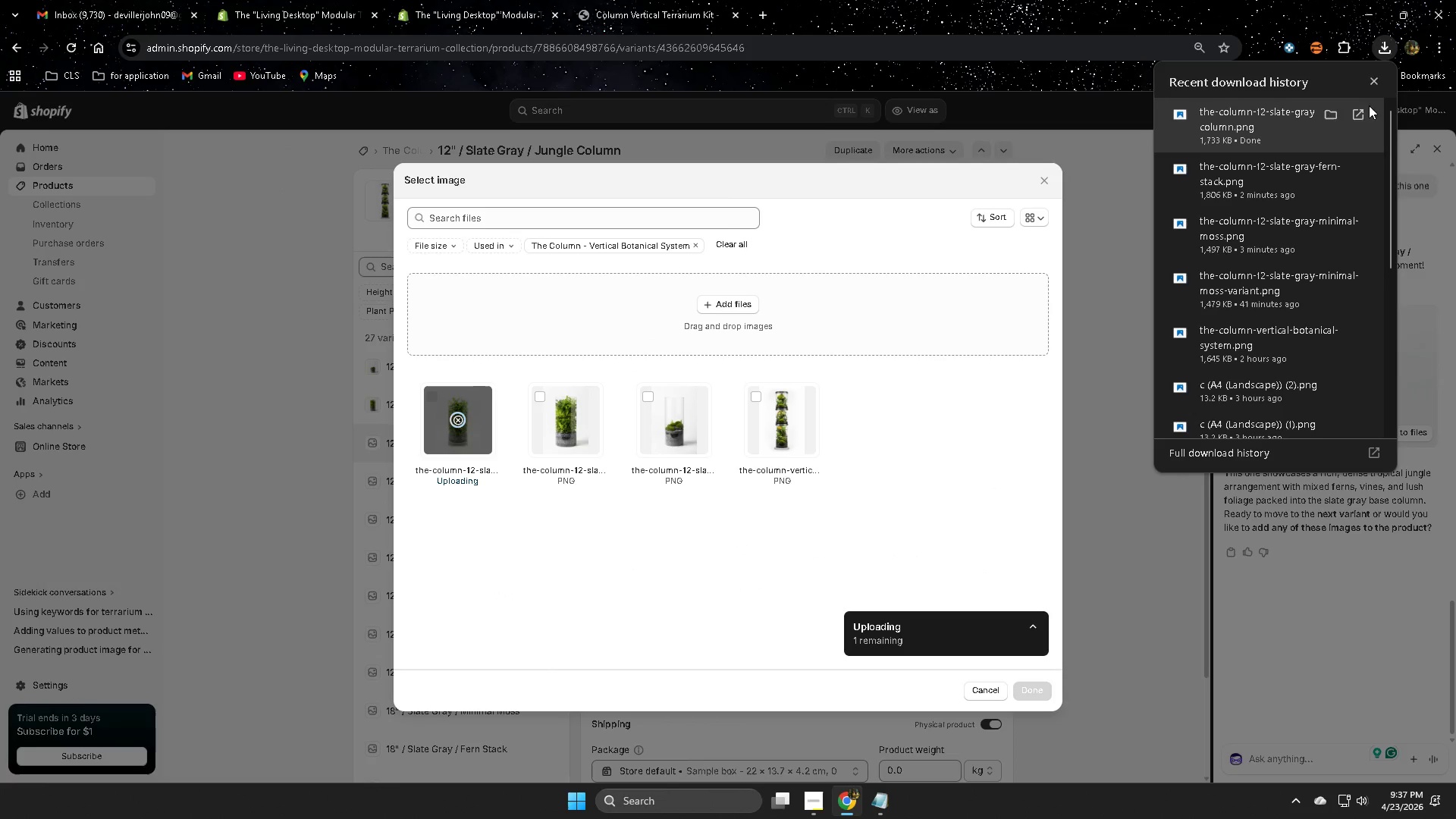 
left_click([1376, 83])
 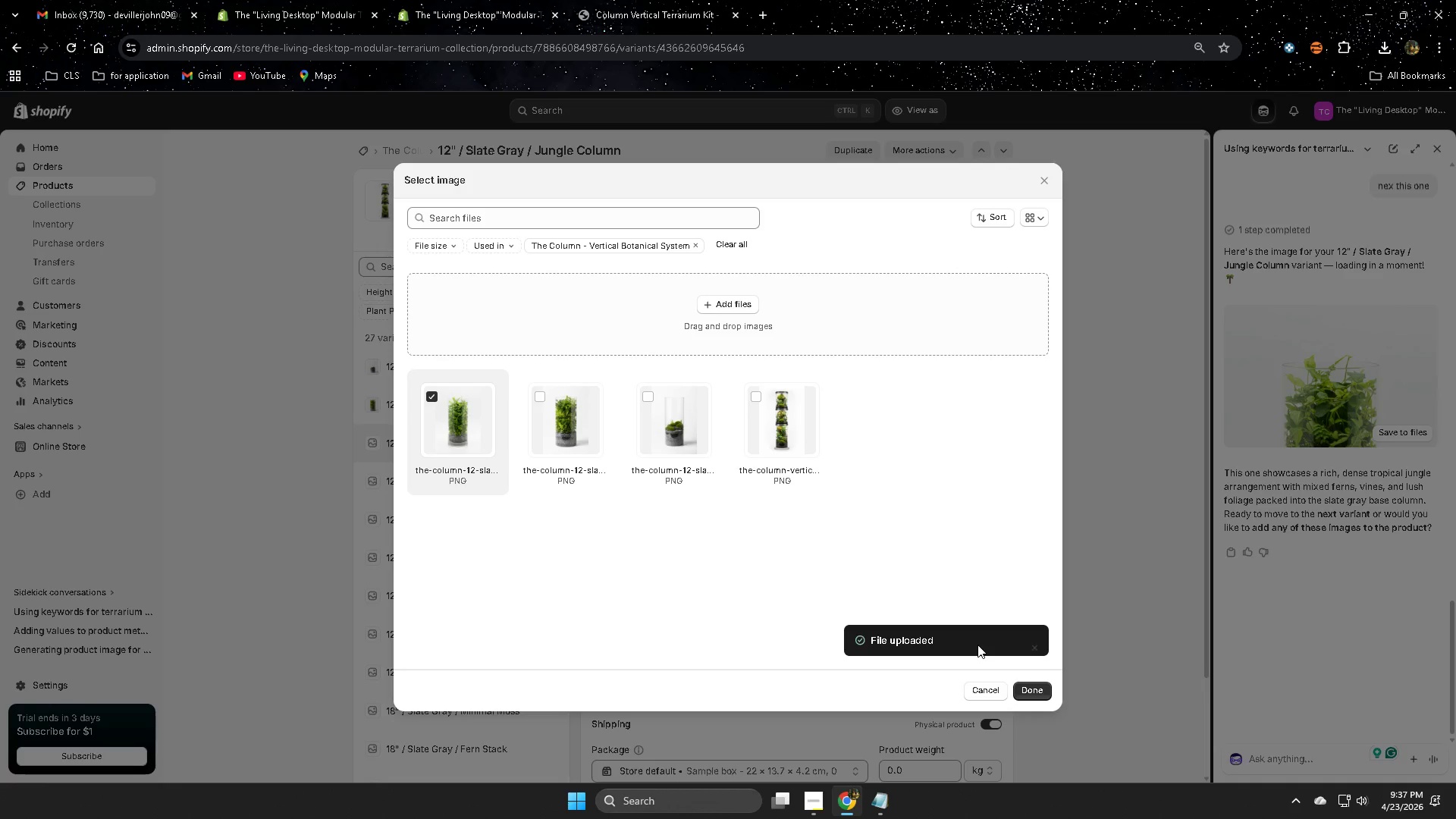 
wait(7.39)
 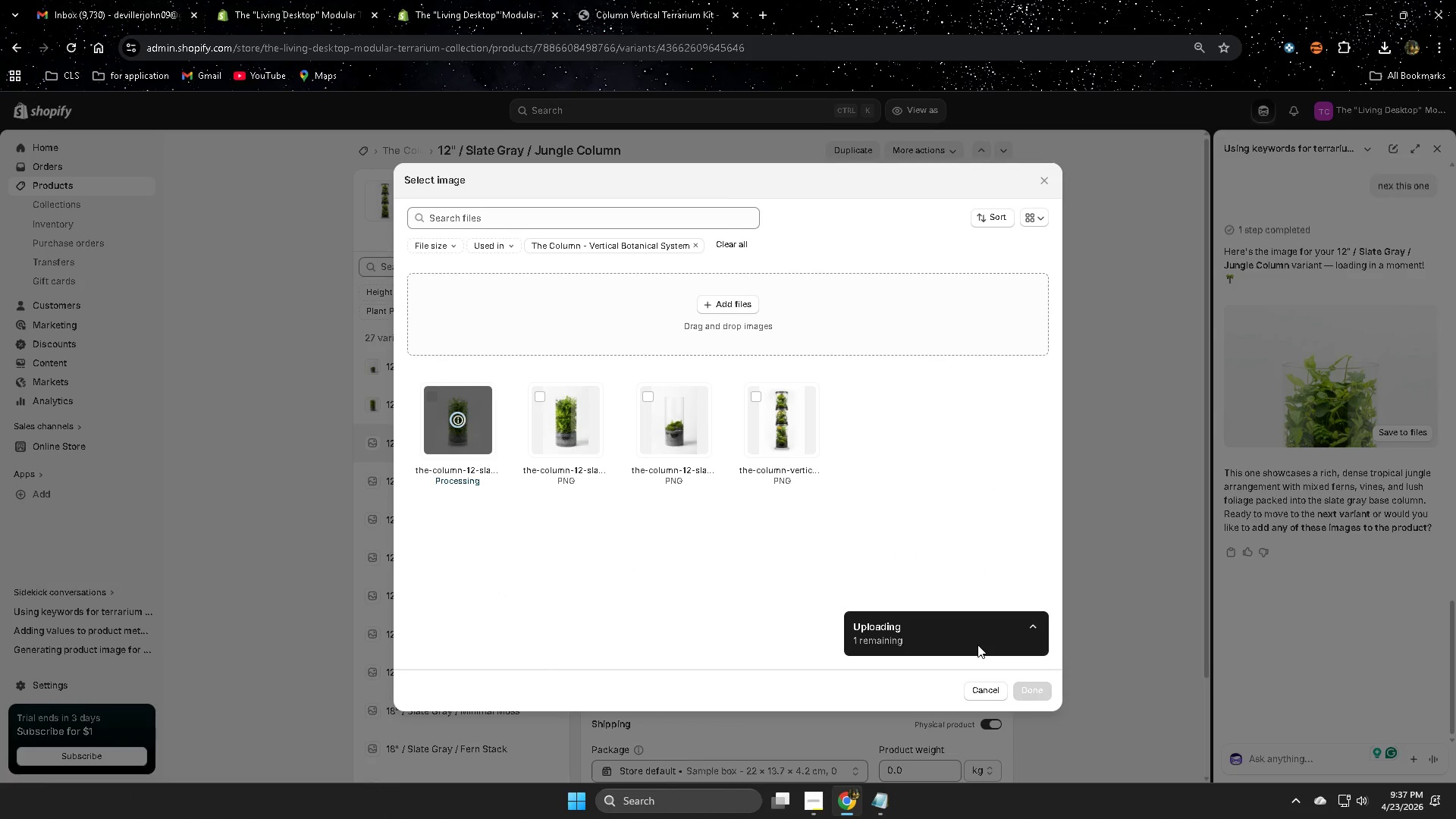 
left_click([1033, 689])
 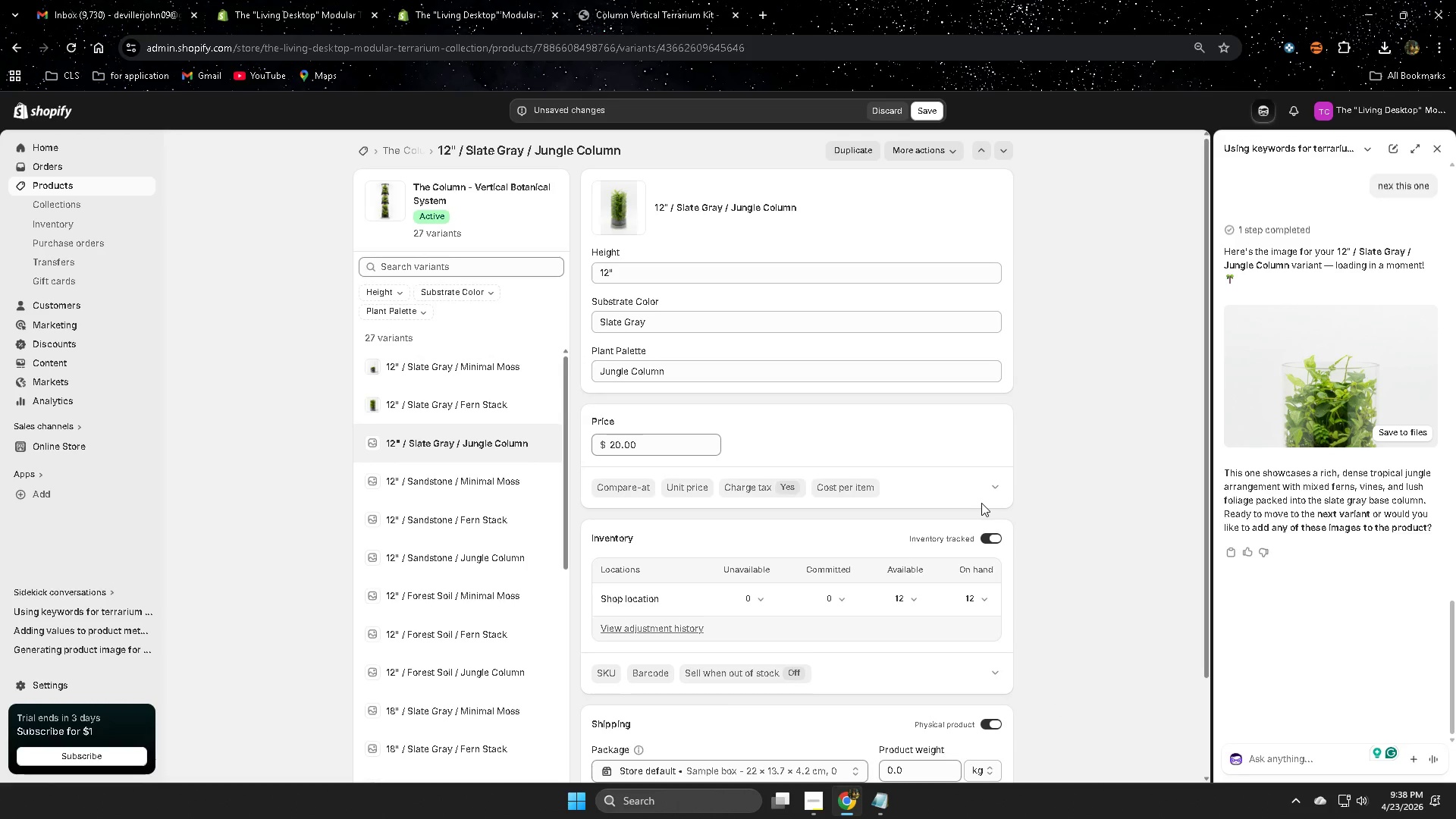 
left_click([928, 103])
 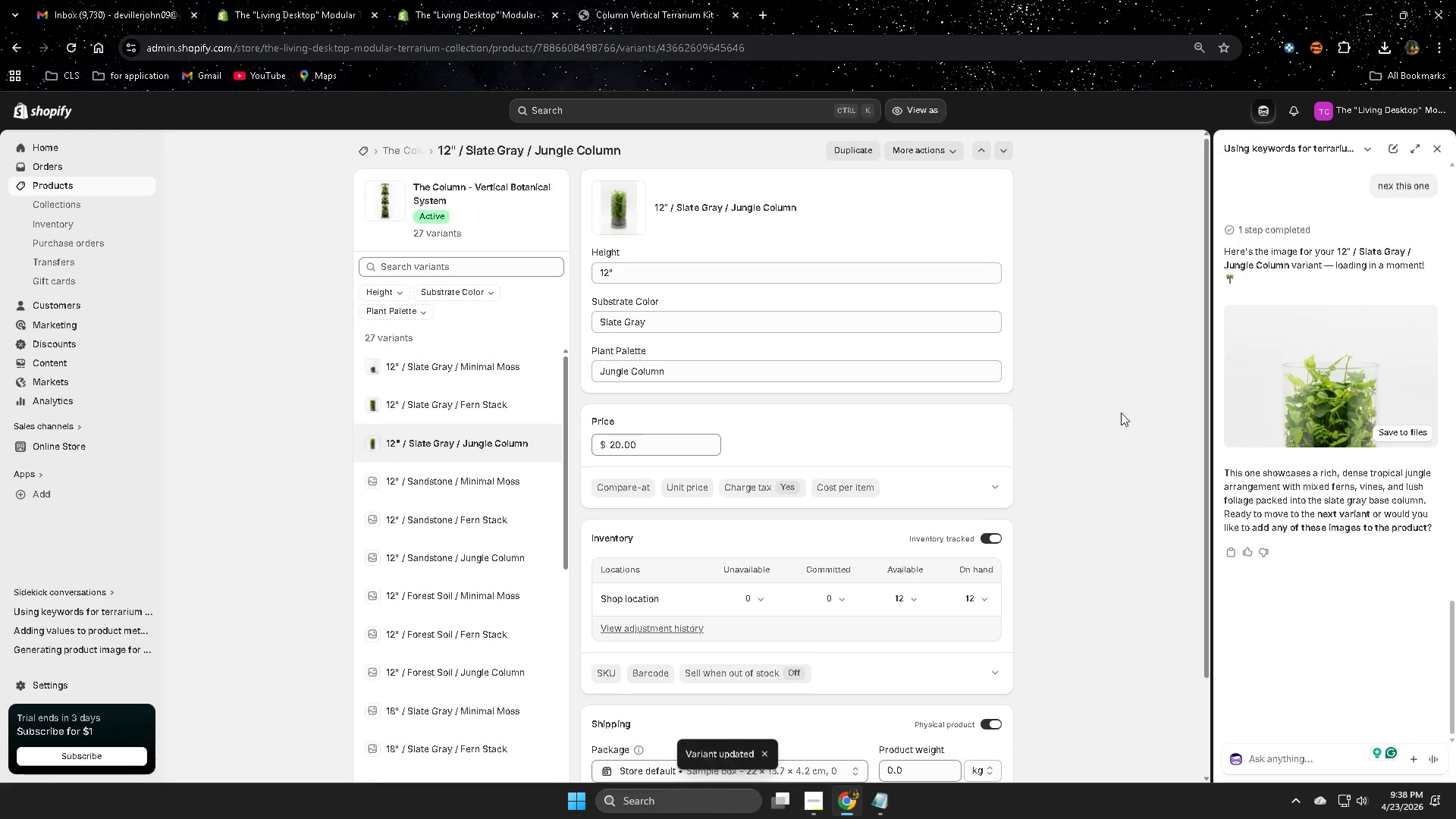 
scroll: coordinate [1371, 428], scroll_direction: down, amount: 6.0
 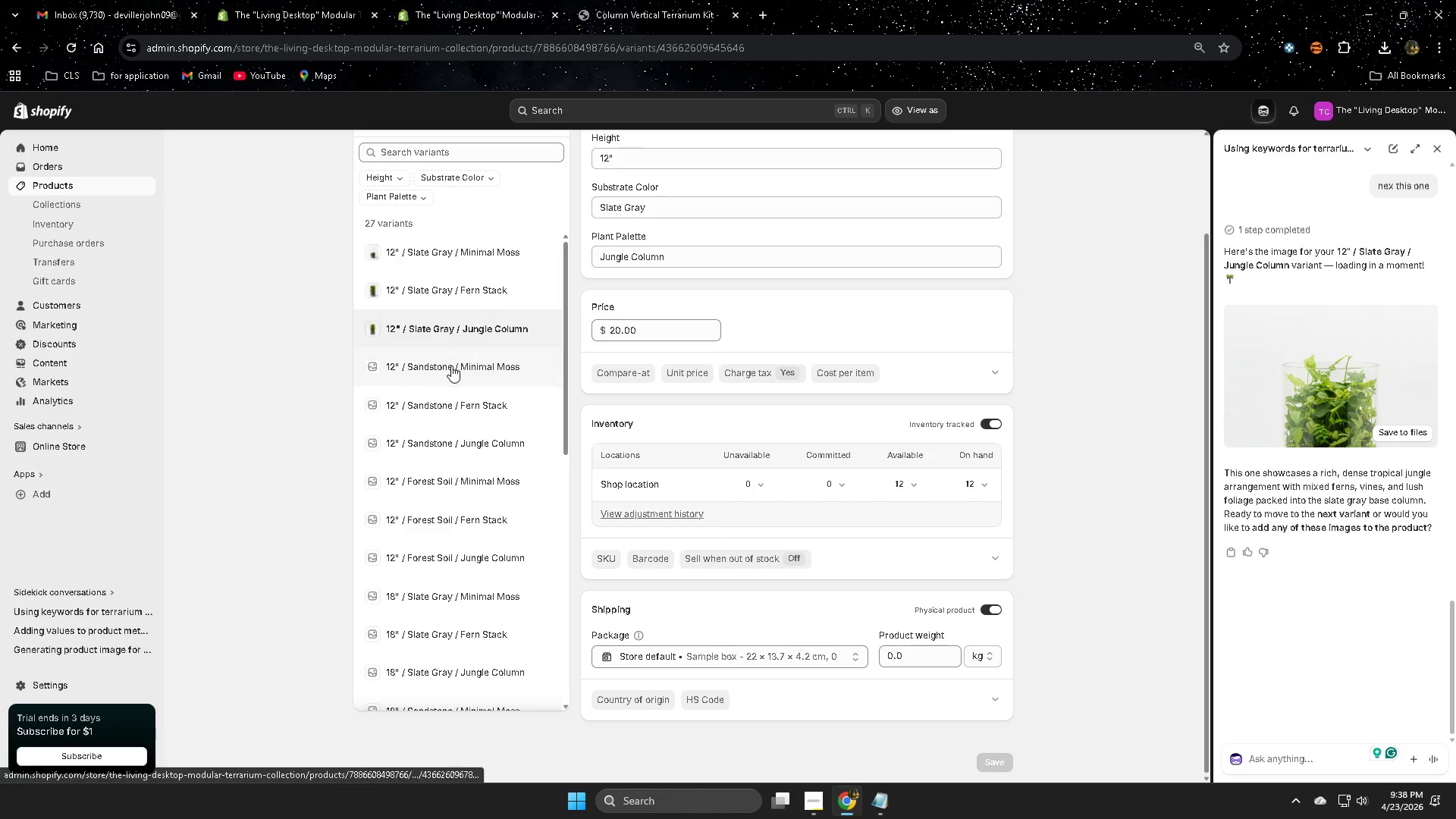 
scroll: coordinate [474, 388], scroll_direction: up, amount: 1.0
 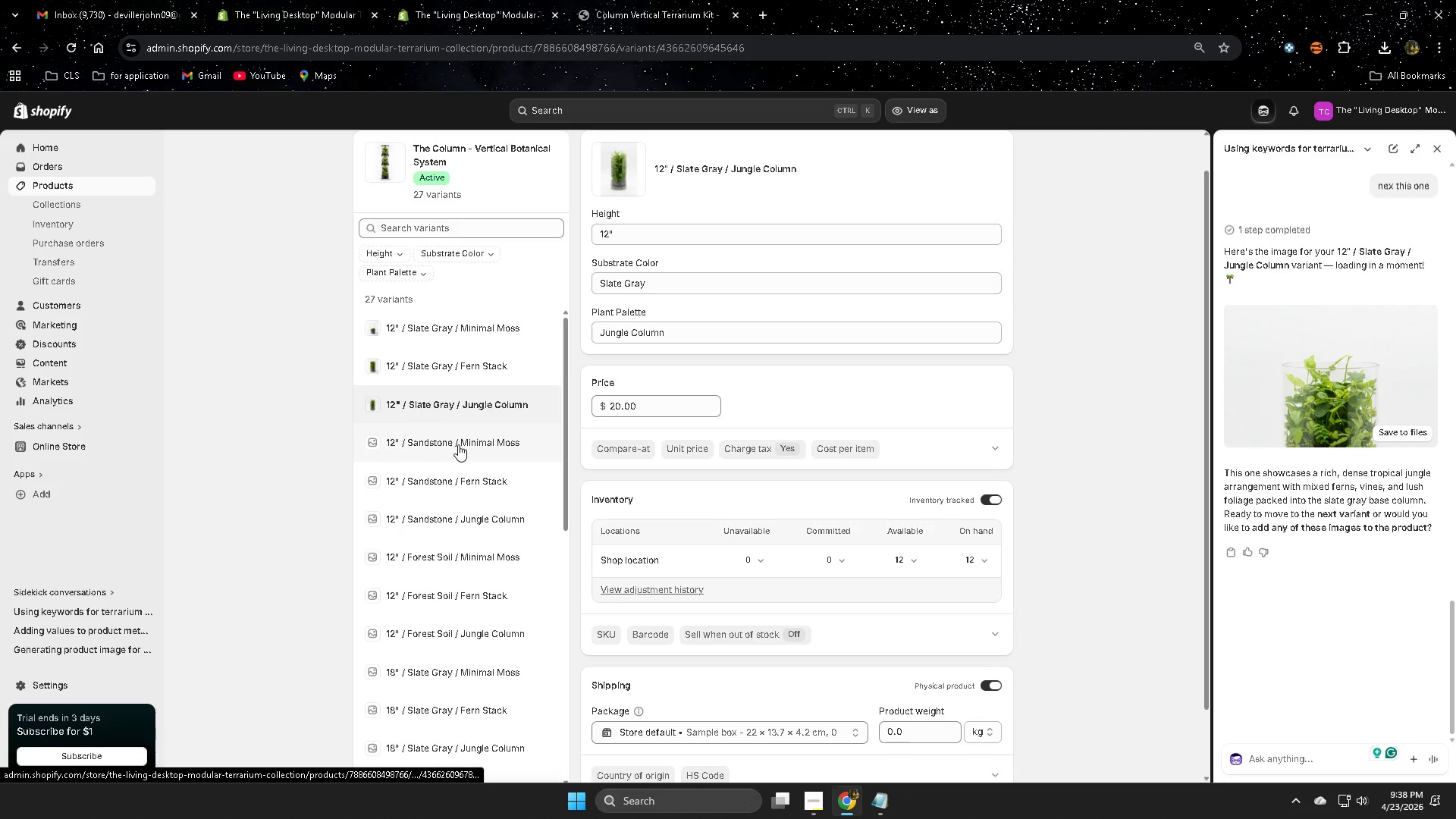 
left_click([459, 442])
 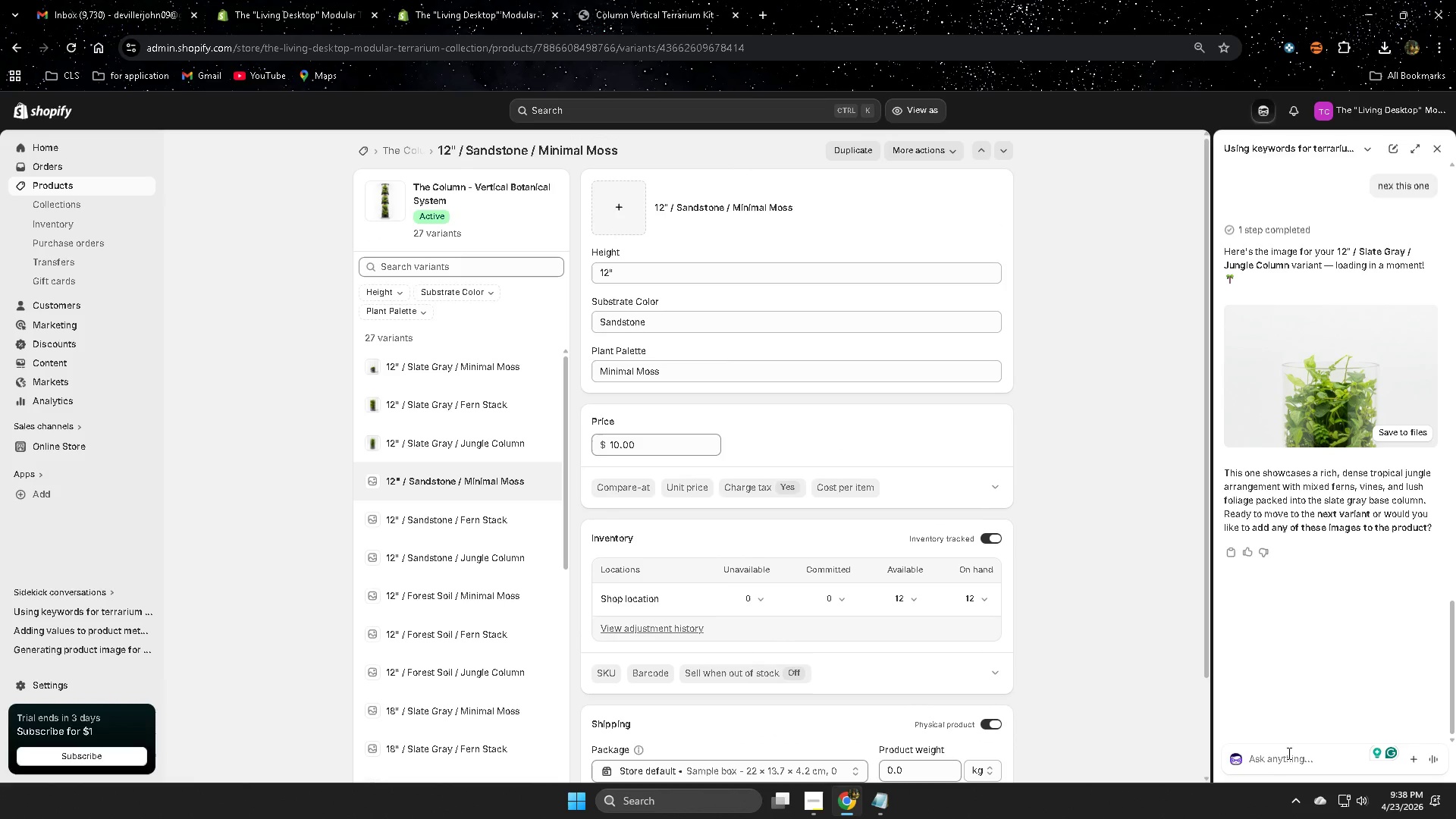 
type(note)
key(Backspace)
key(Backspace)
key(Backspace)
type(ext ti)
key(Backspace)
type(his product)
 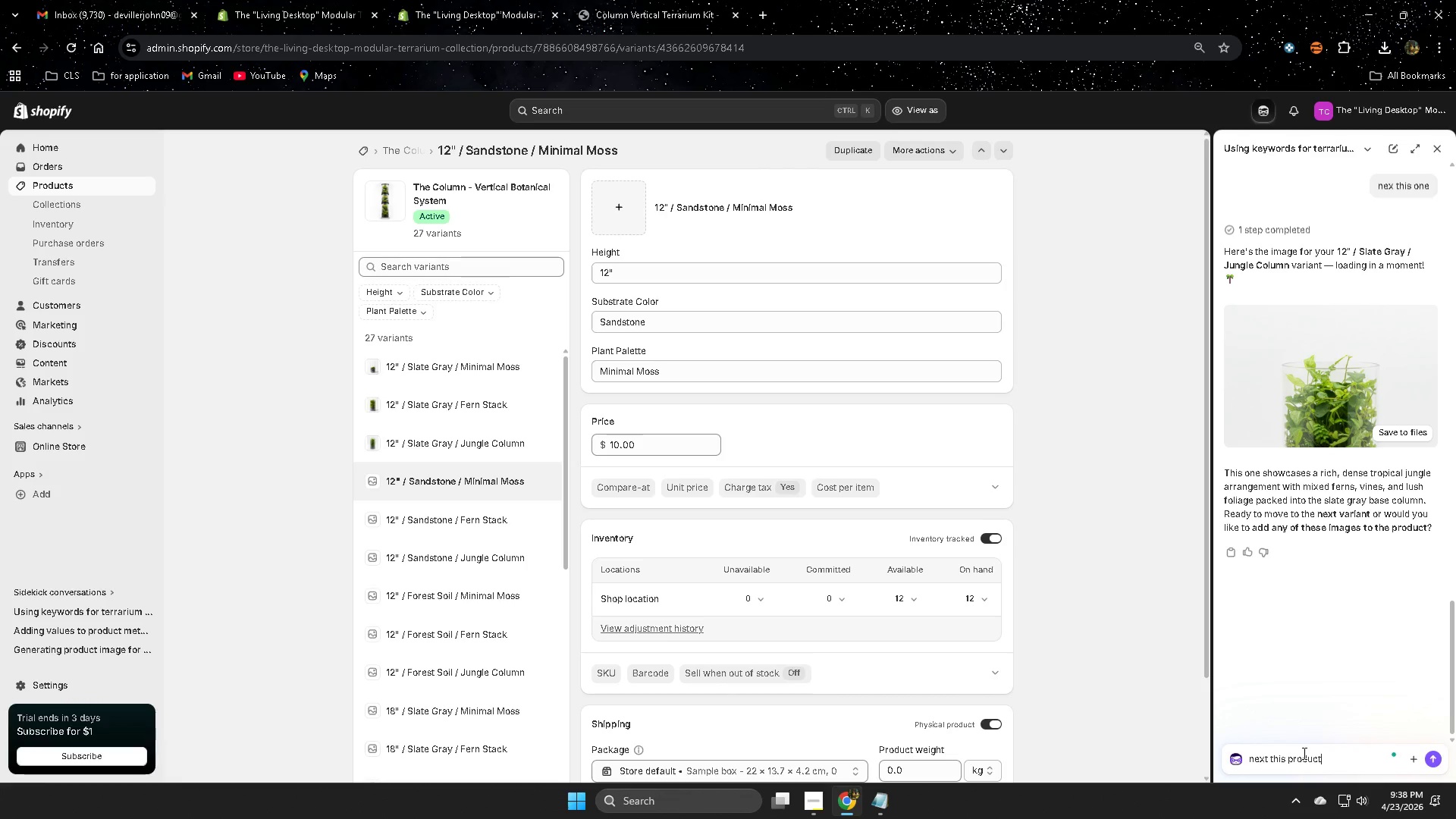 
key(Enter)
 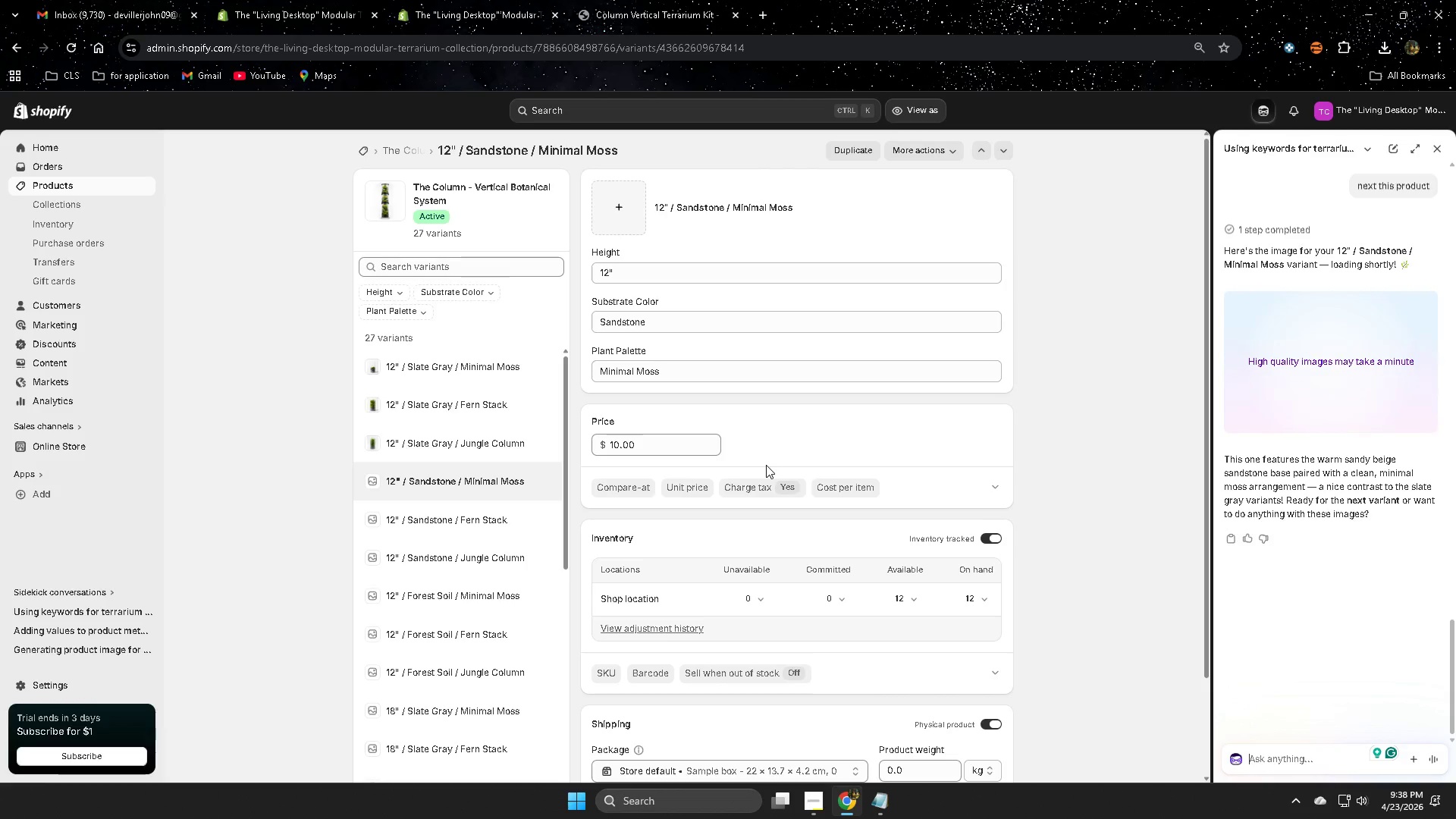 
wait(32.82)
 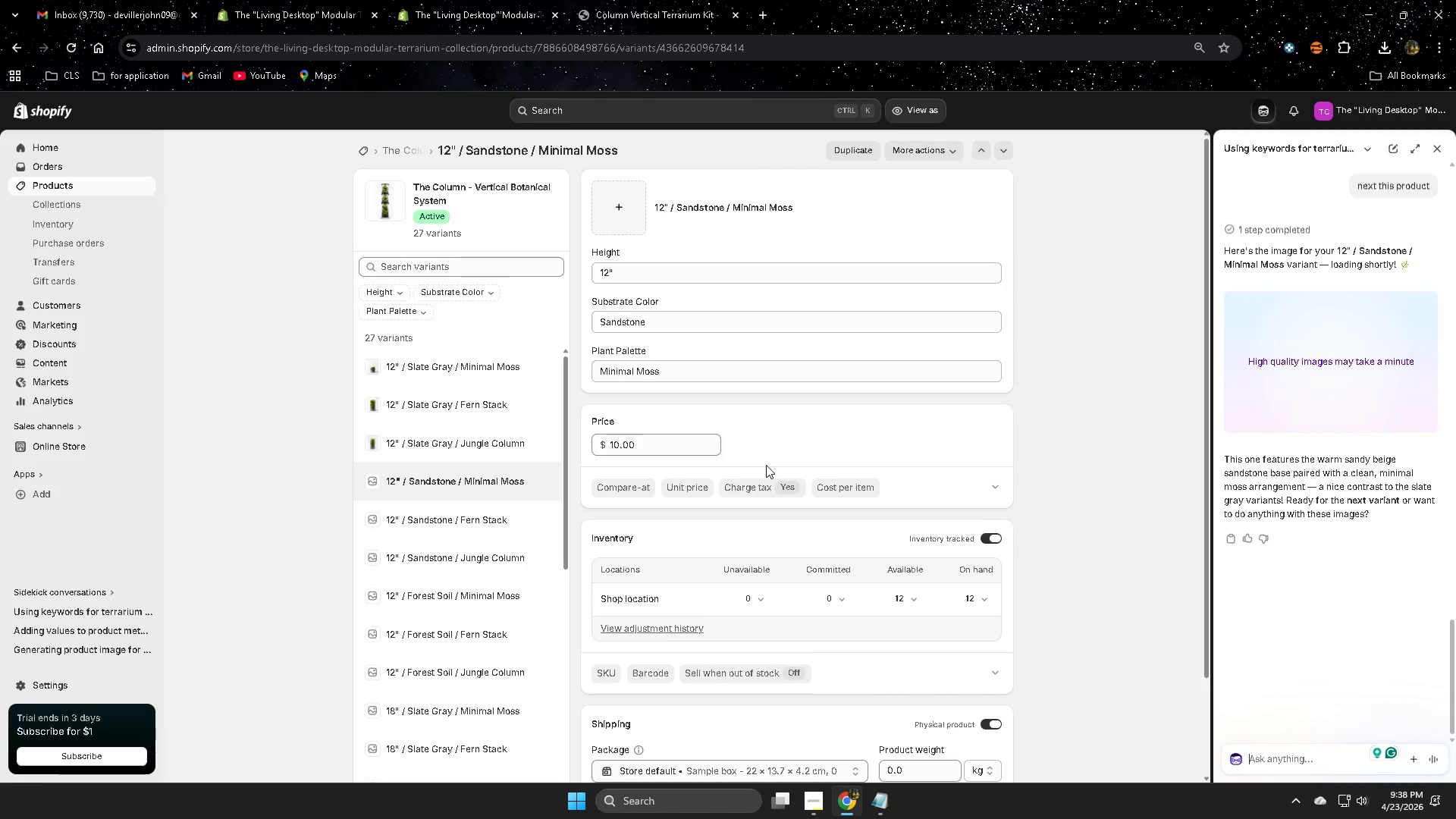 
mouse_move([1306, 391])
 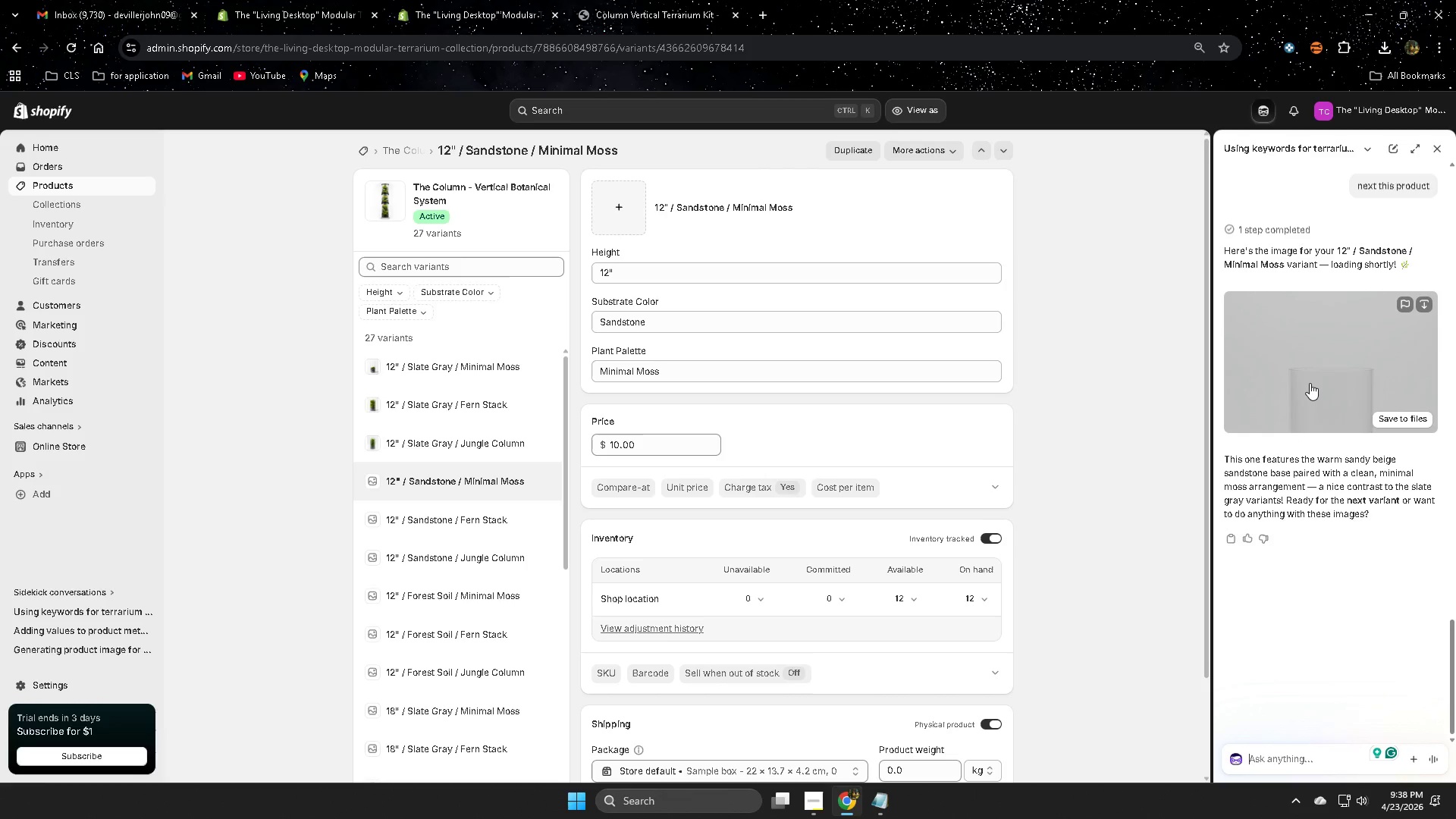 
left_click([1310, 383])
 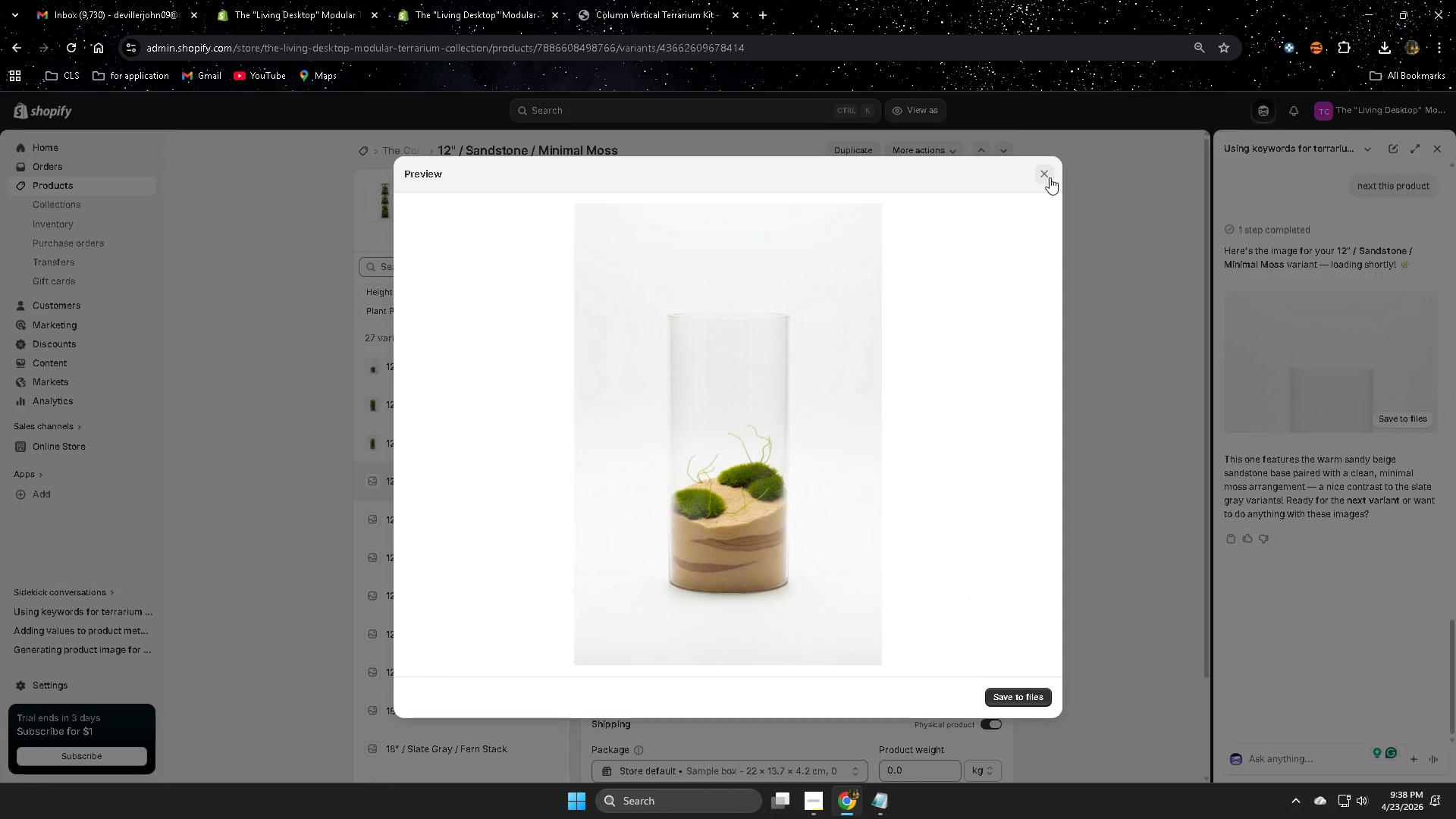 
left_click([1050, 177])
 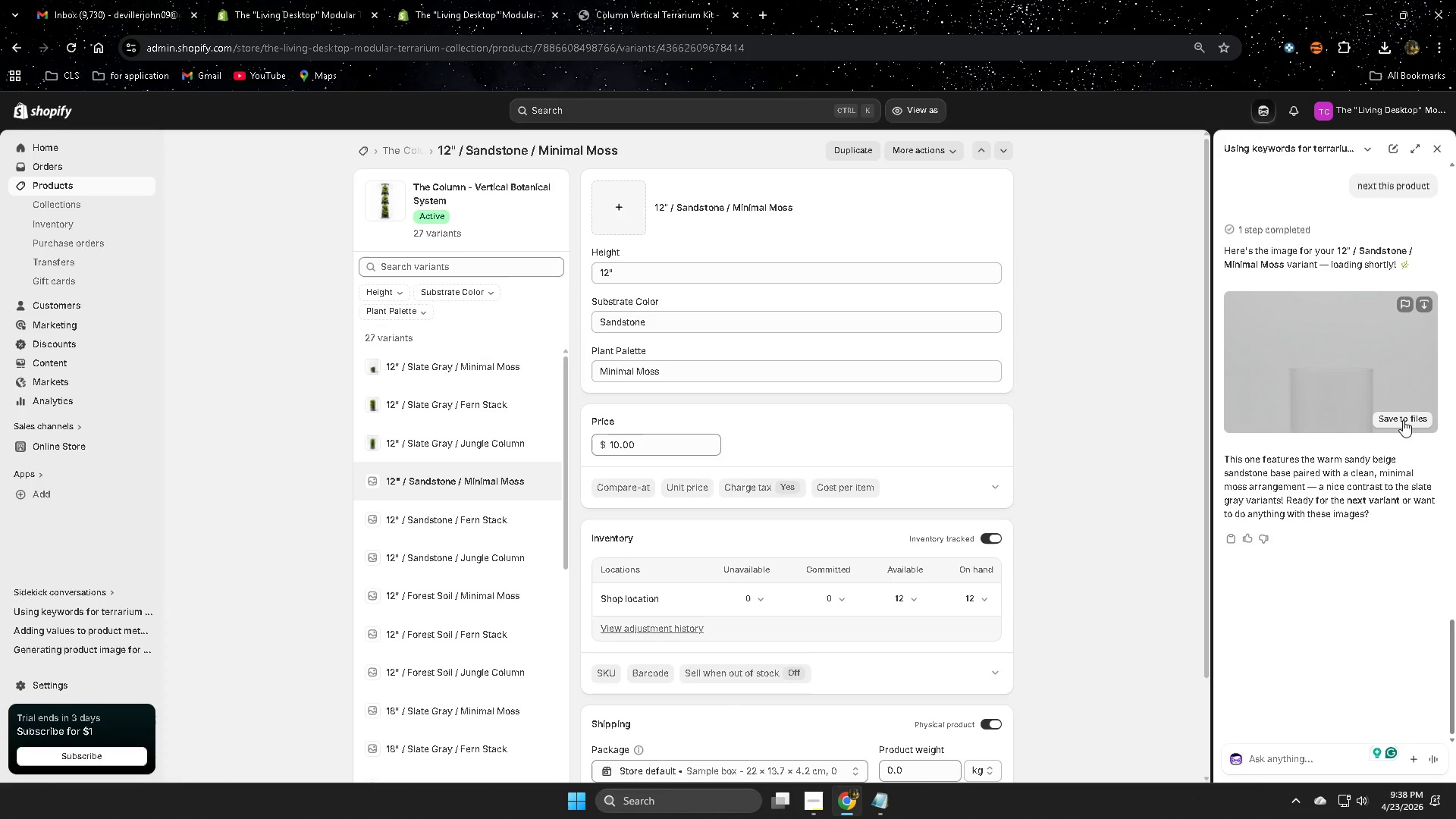 
left_click([1425, 305])
 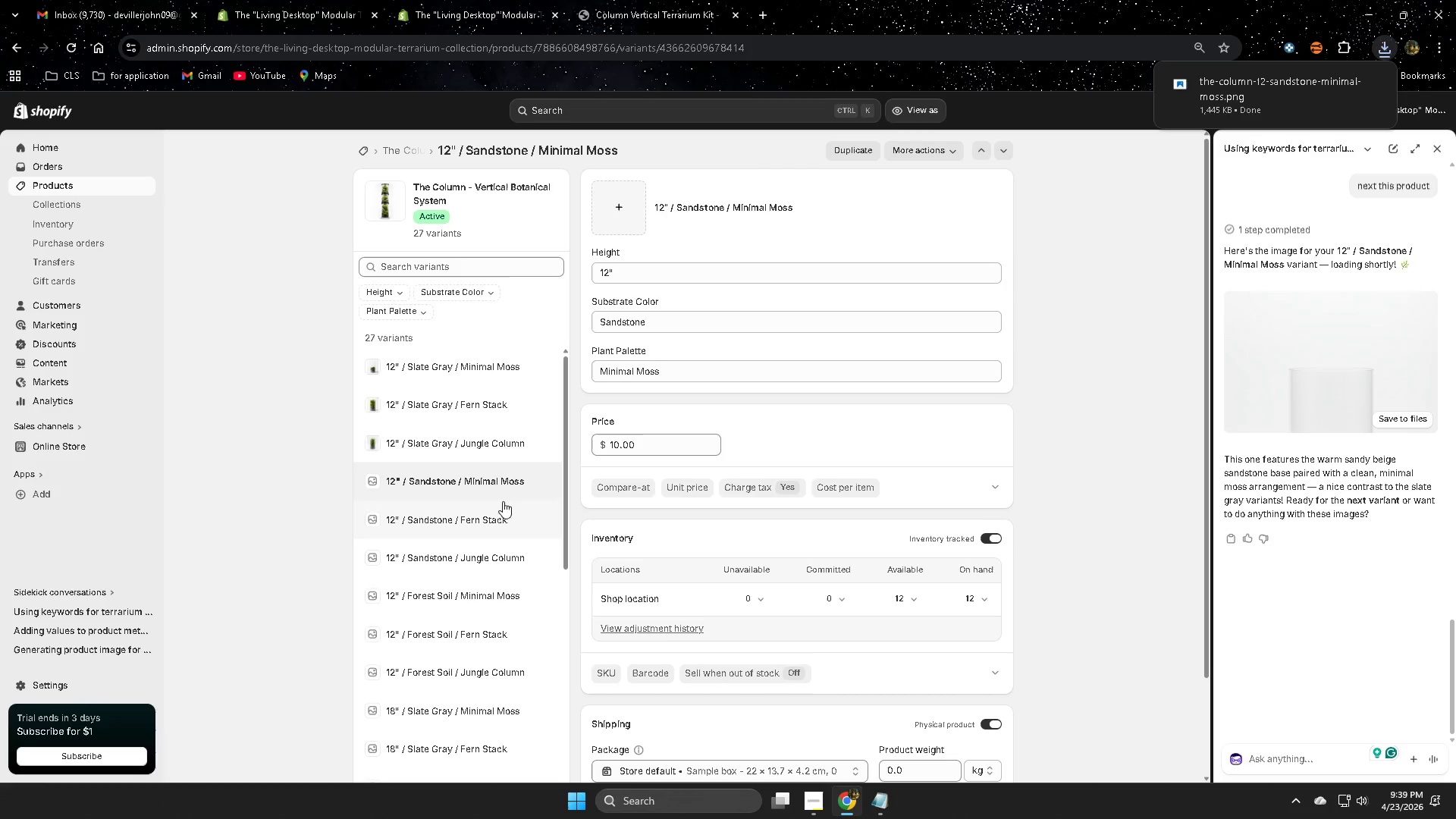 
left_click([614, 228])
 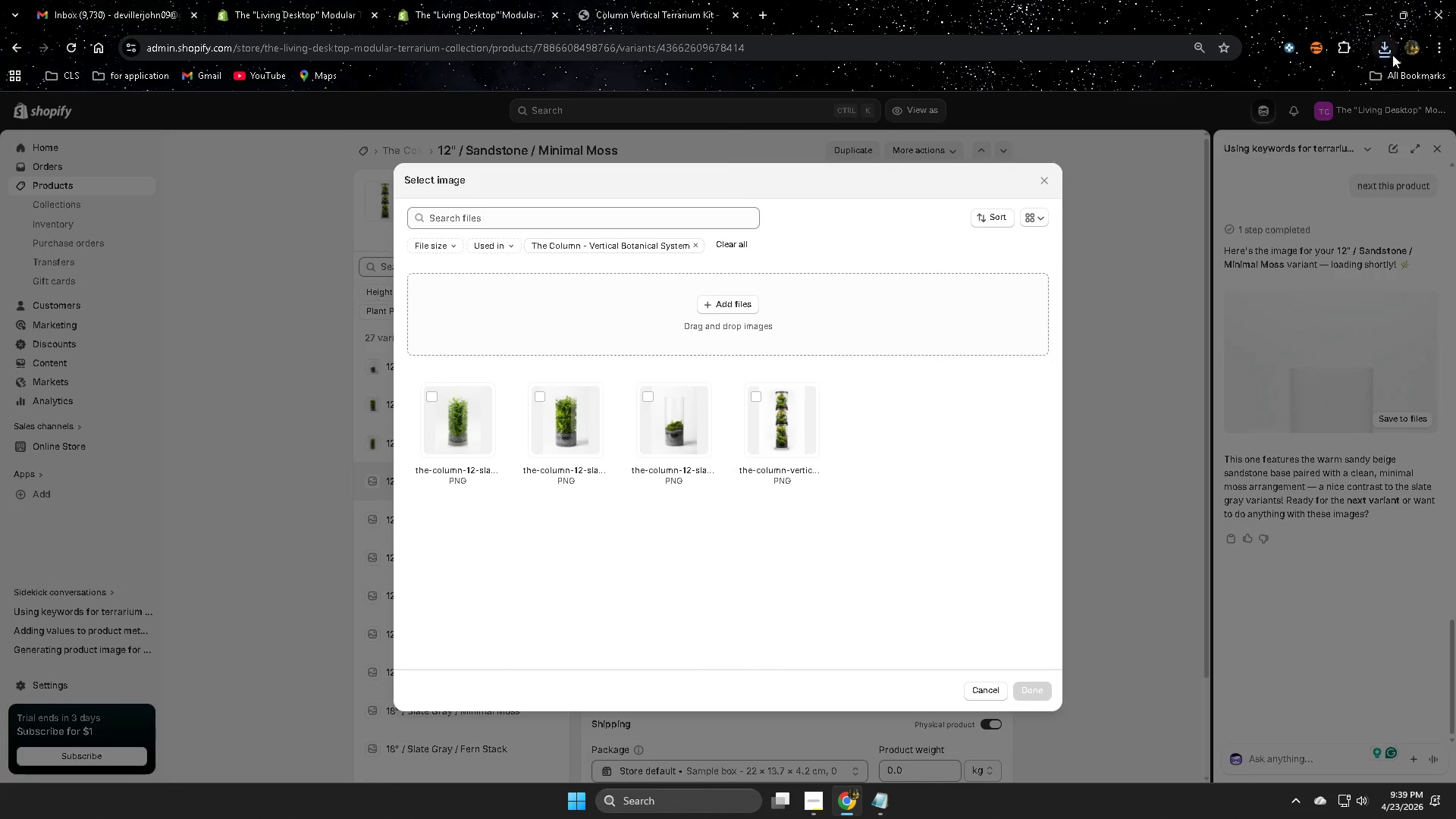 
left_click([1390, 52])
 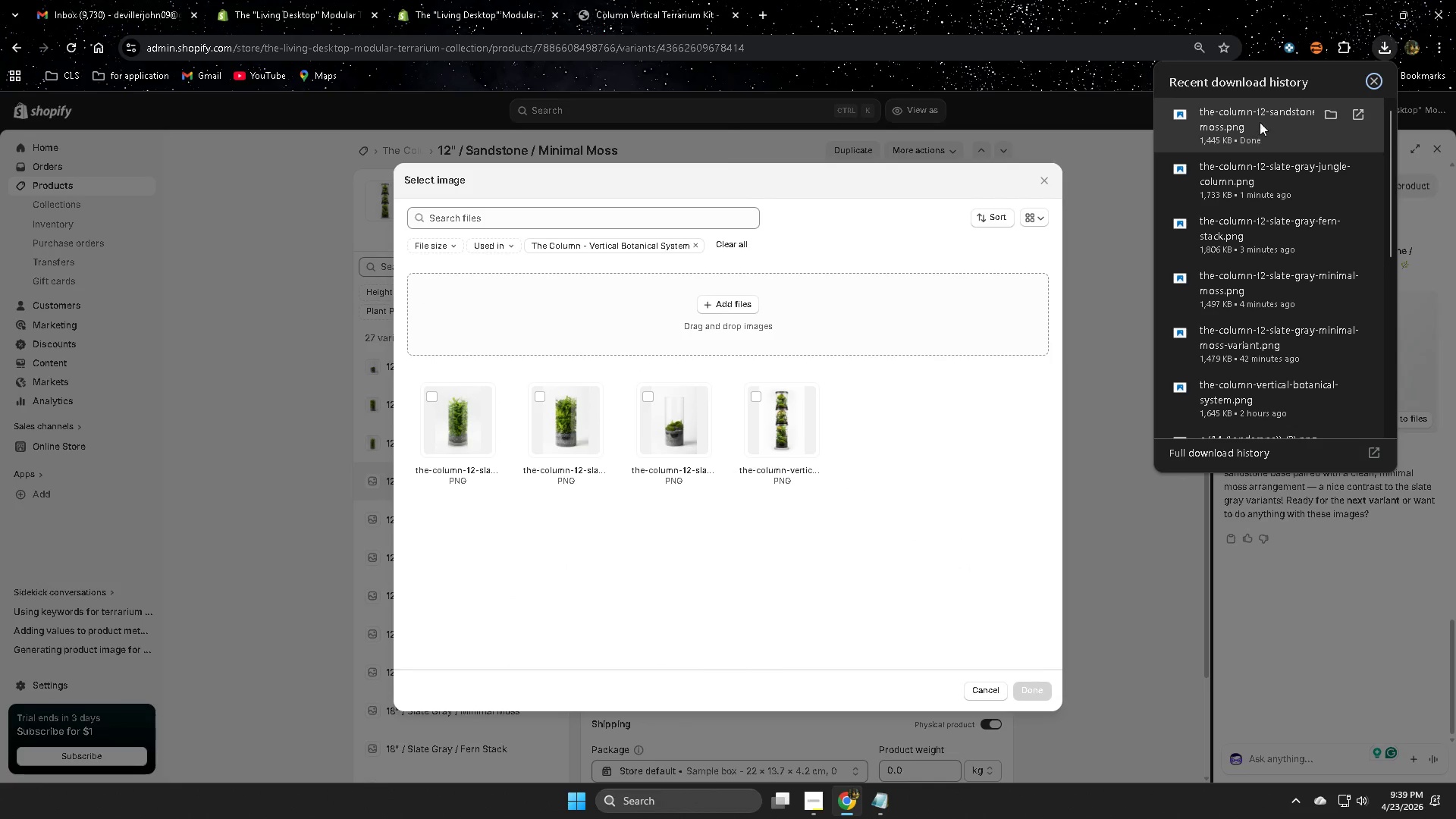 
left_click_drag(start_coordinate=[1260, 118], to_coordinate=[679, 391])
 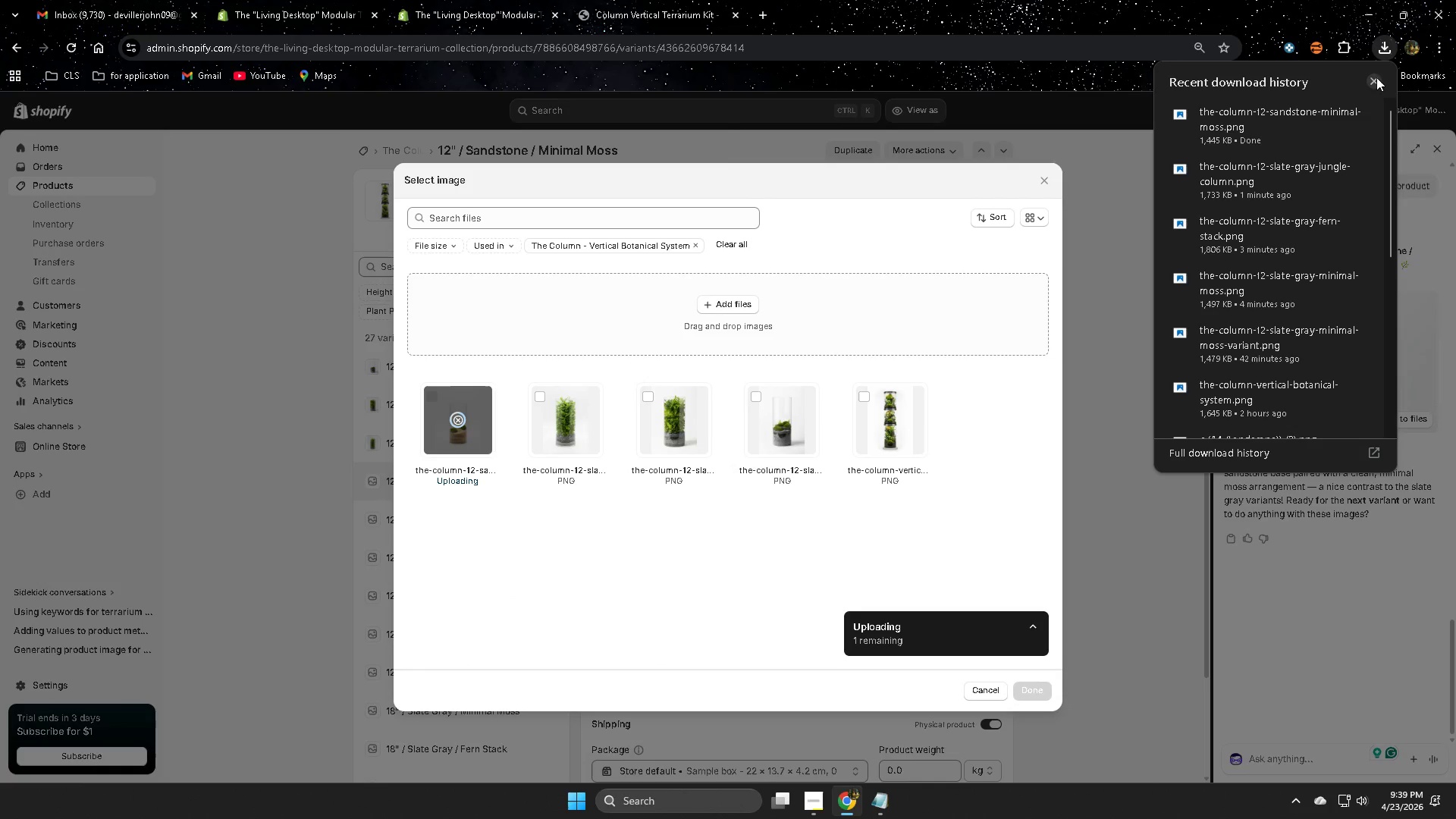 
left_click([1376, 77])
 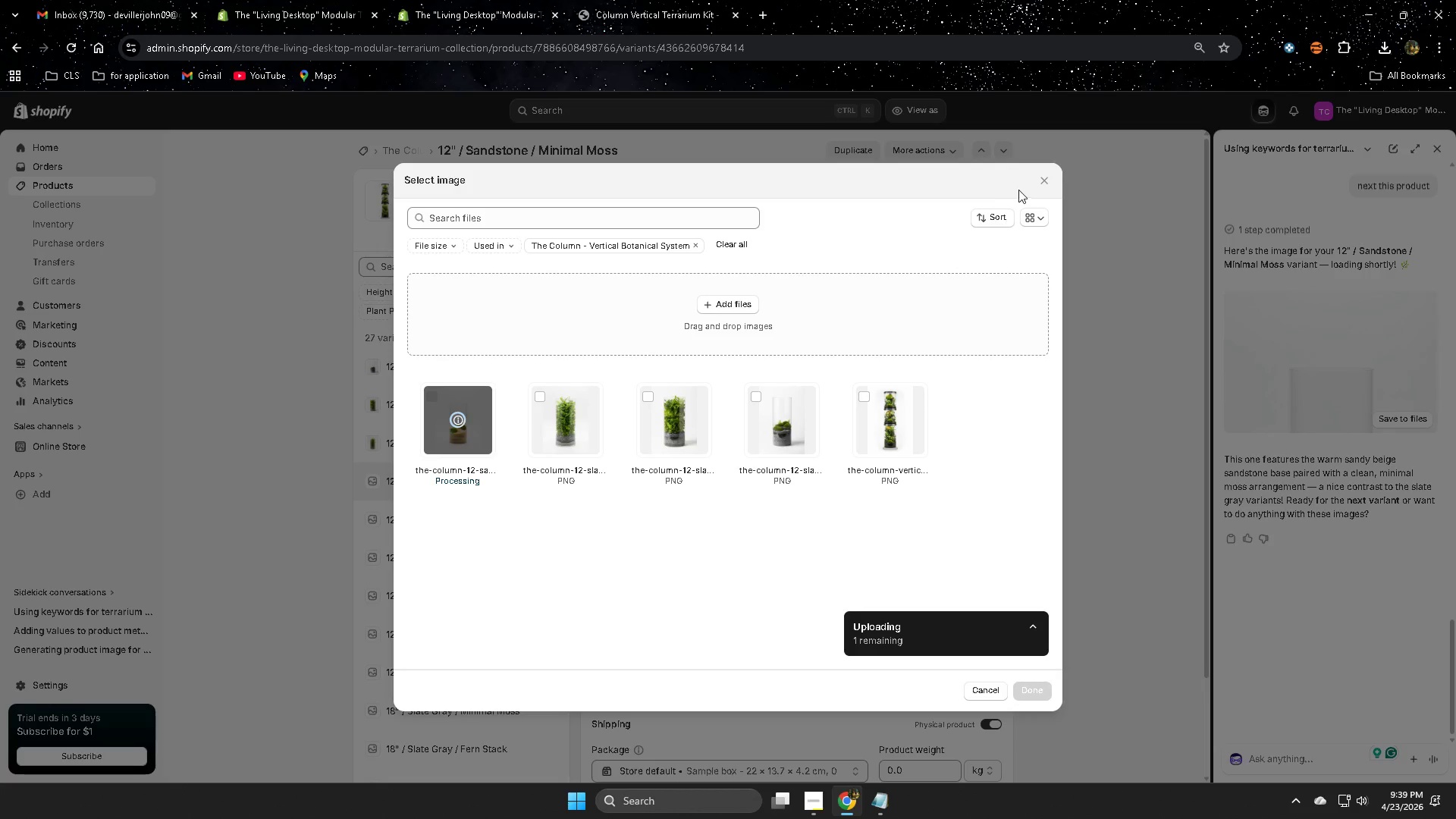 
wait(6.28)
 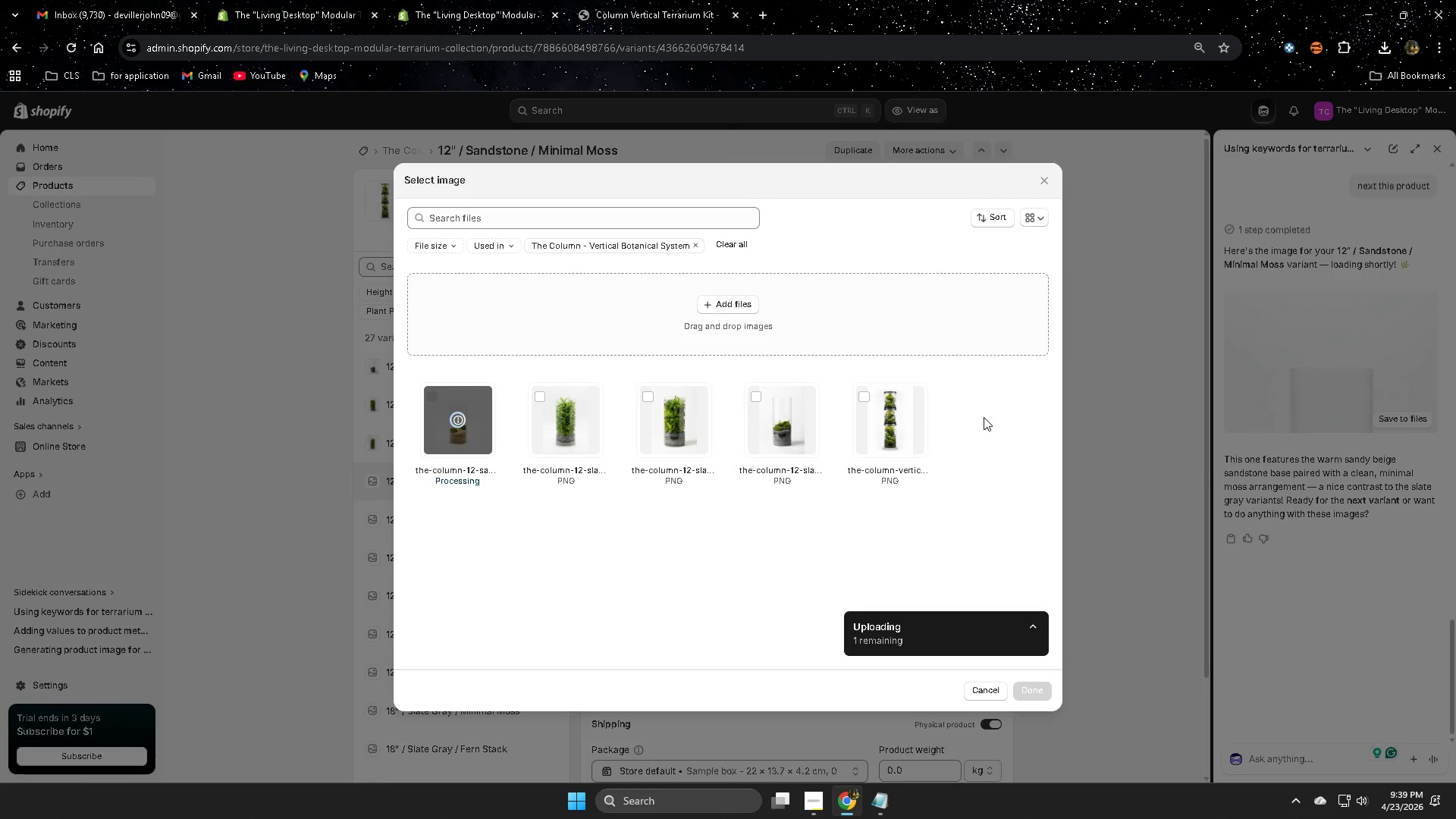 
left_click([1050, 184])
 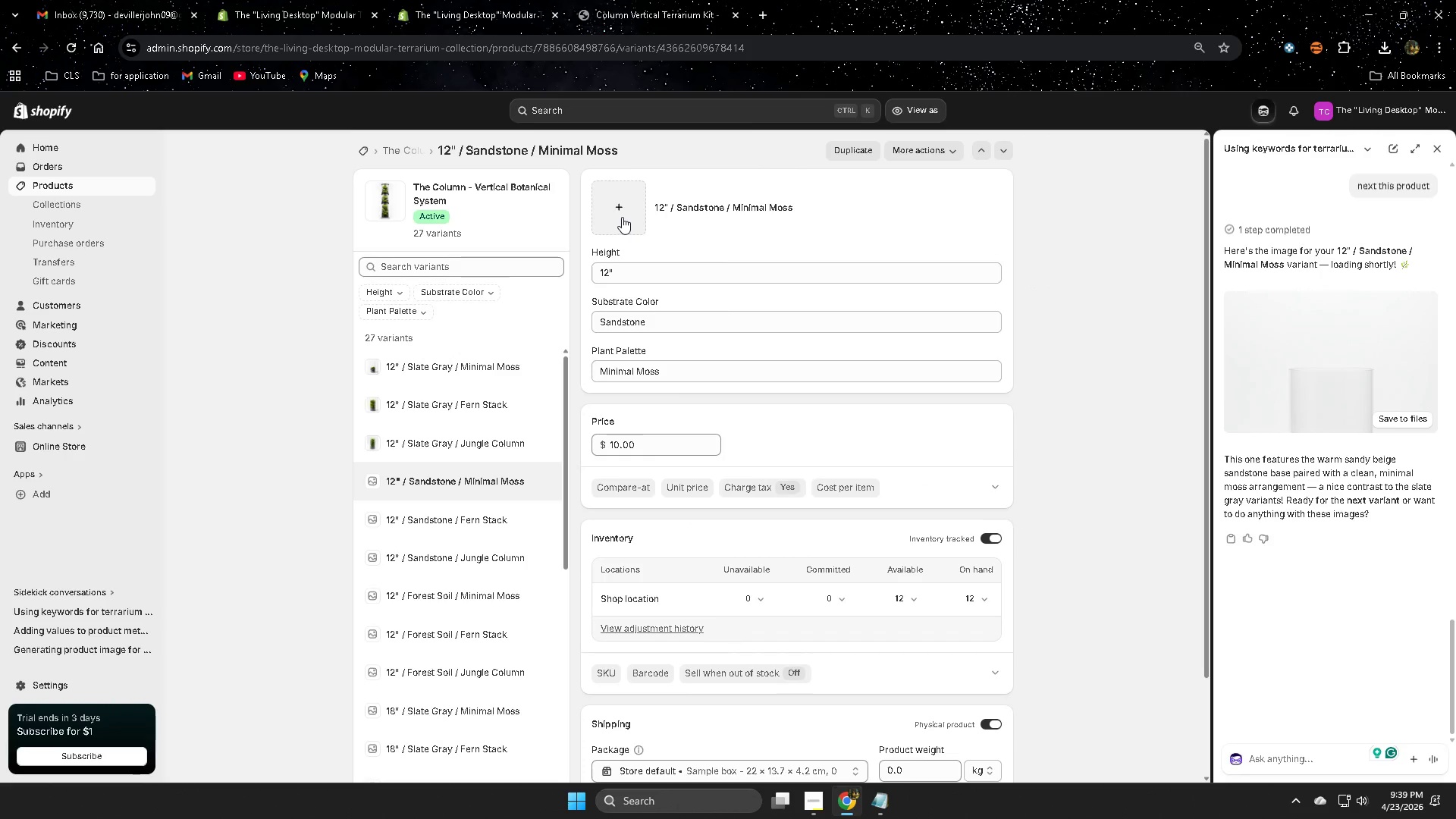 
left_click([622, 217])
 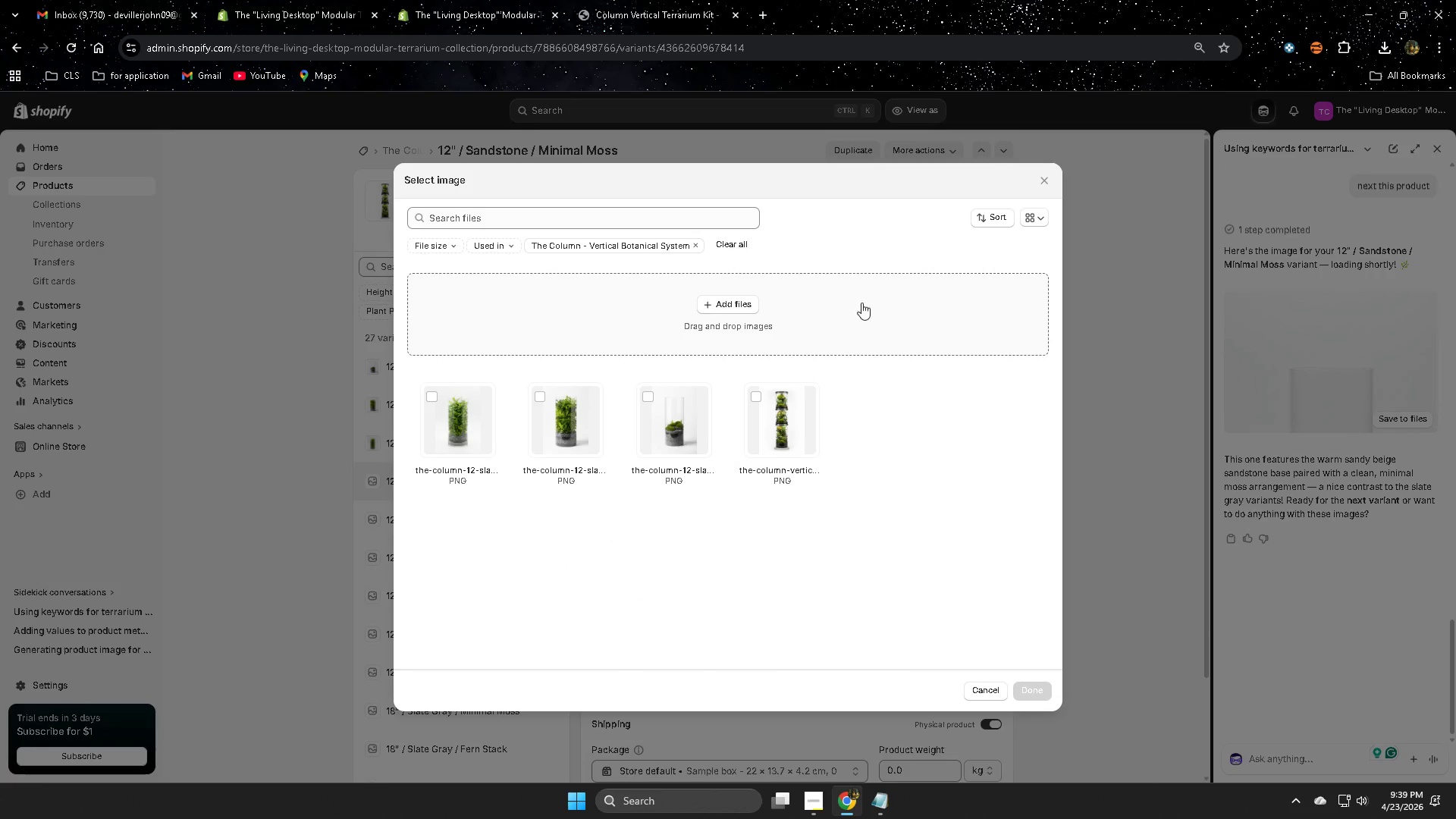 
left_click([1053, 182])
 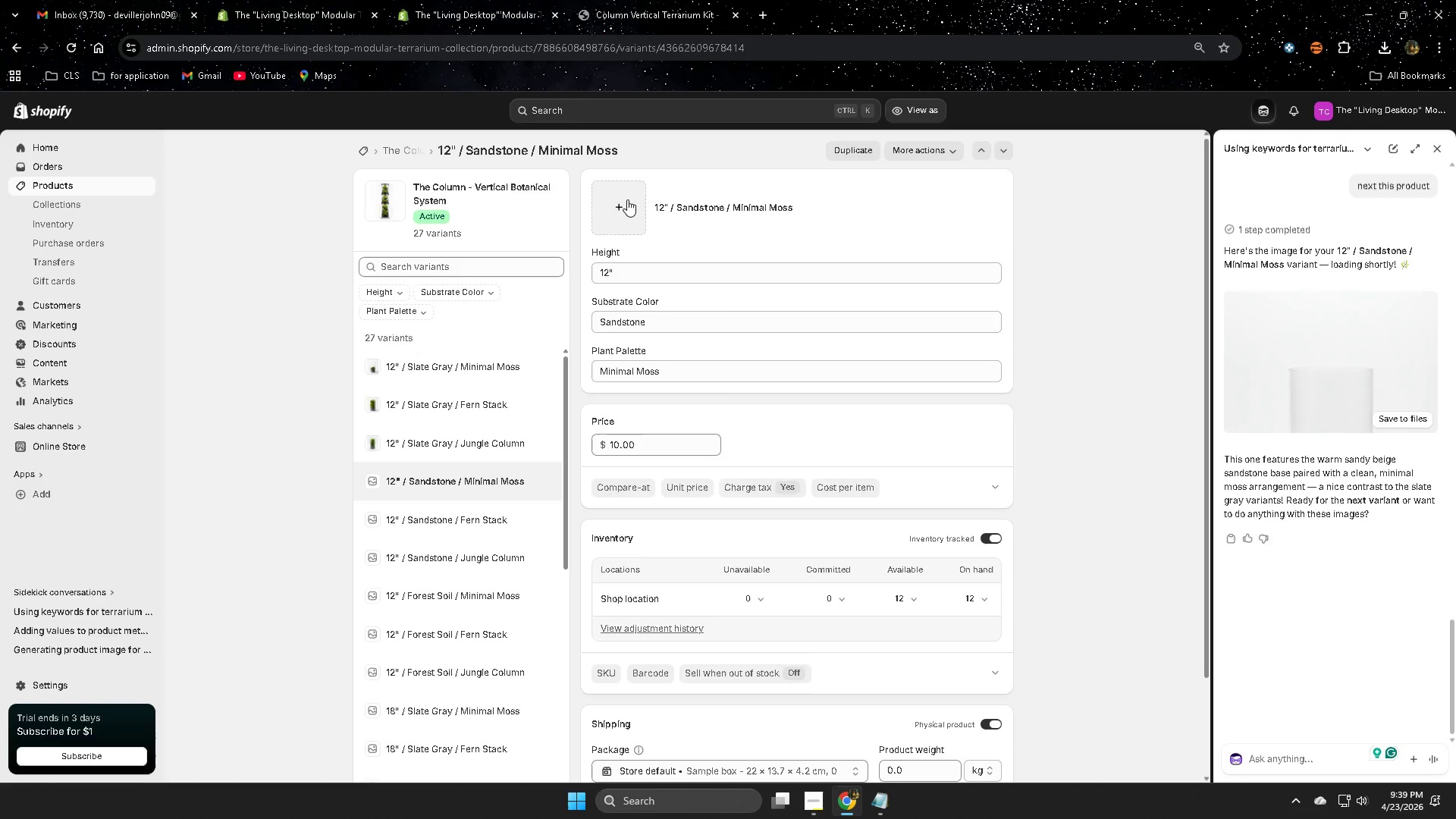 
left_click([627, 199])
 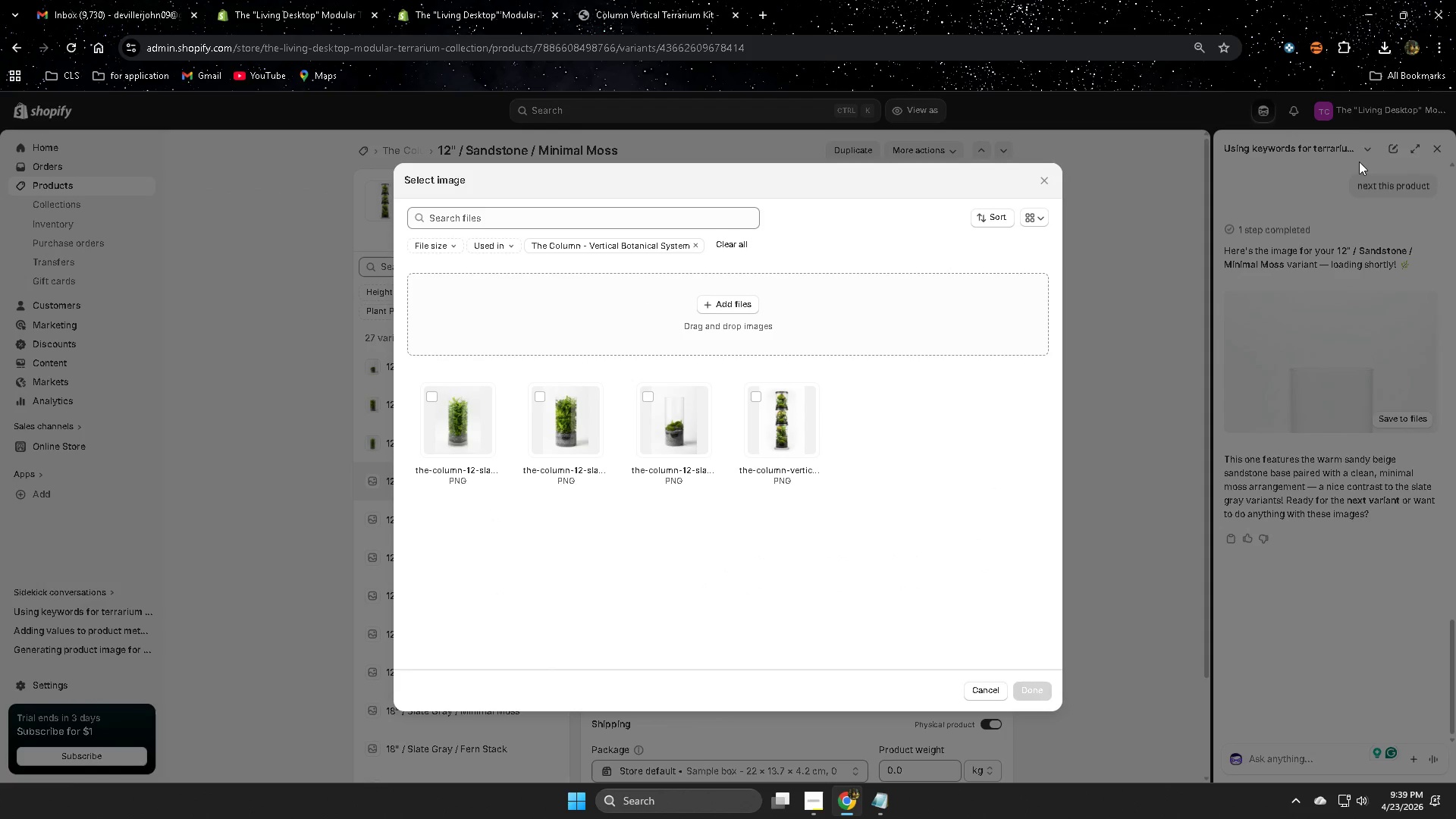 
left_click([1388, 46])
 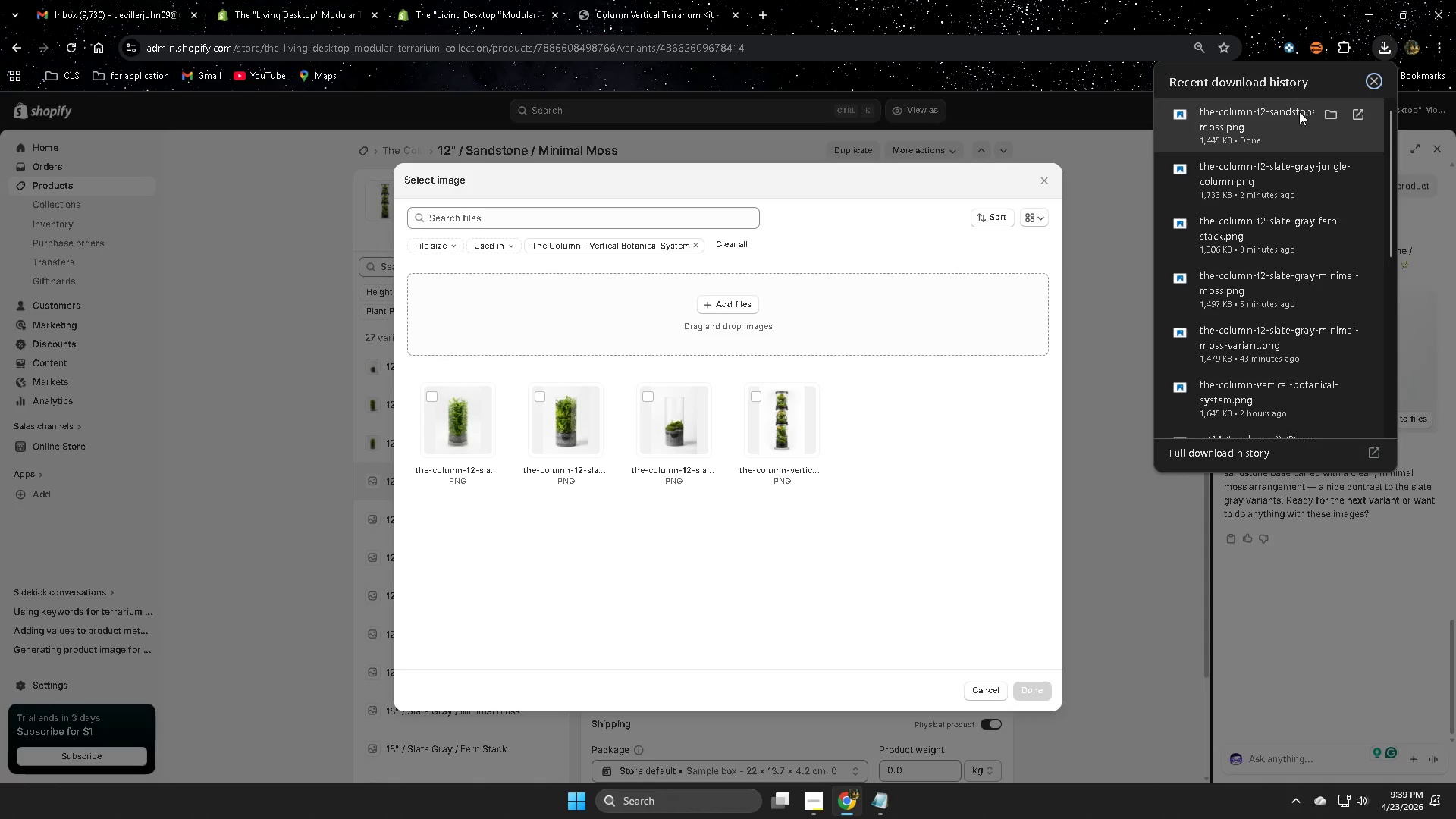 
left_click_drag(start_coordinate=[1282, 118], to_coordinate=[787, 350])
 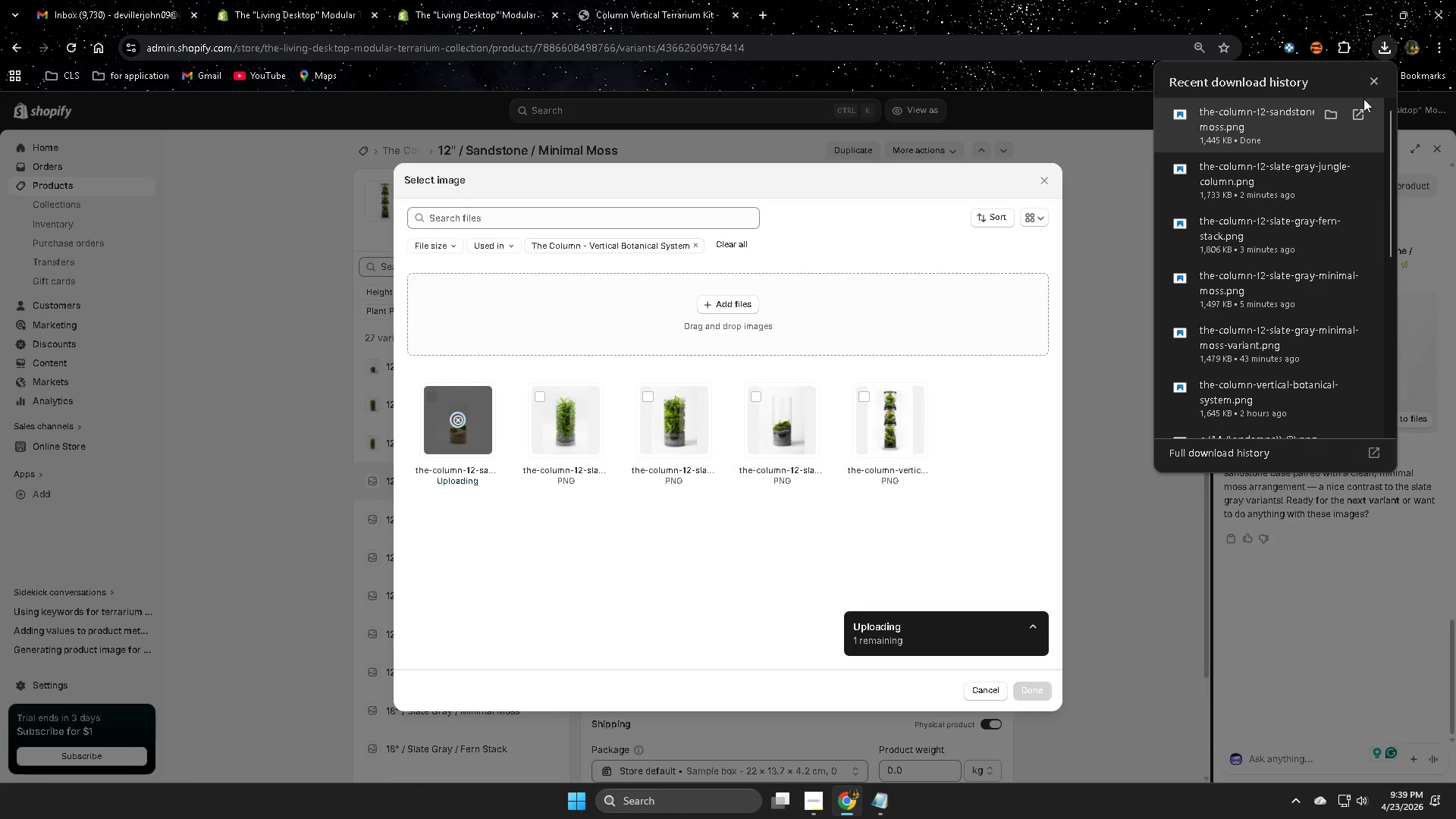 
left_click([1376, 83])
 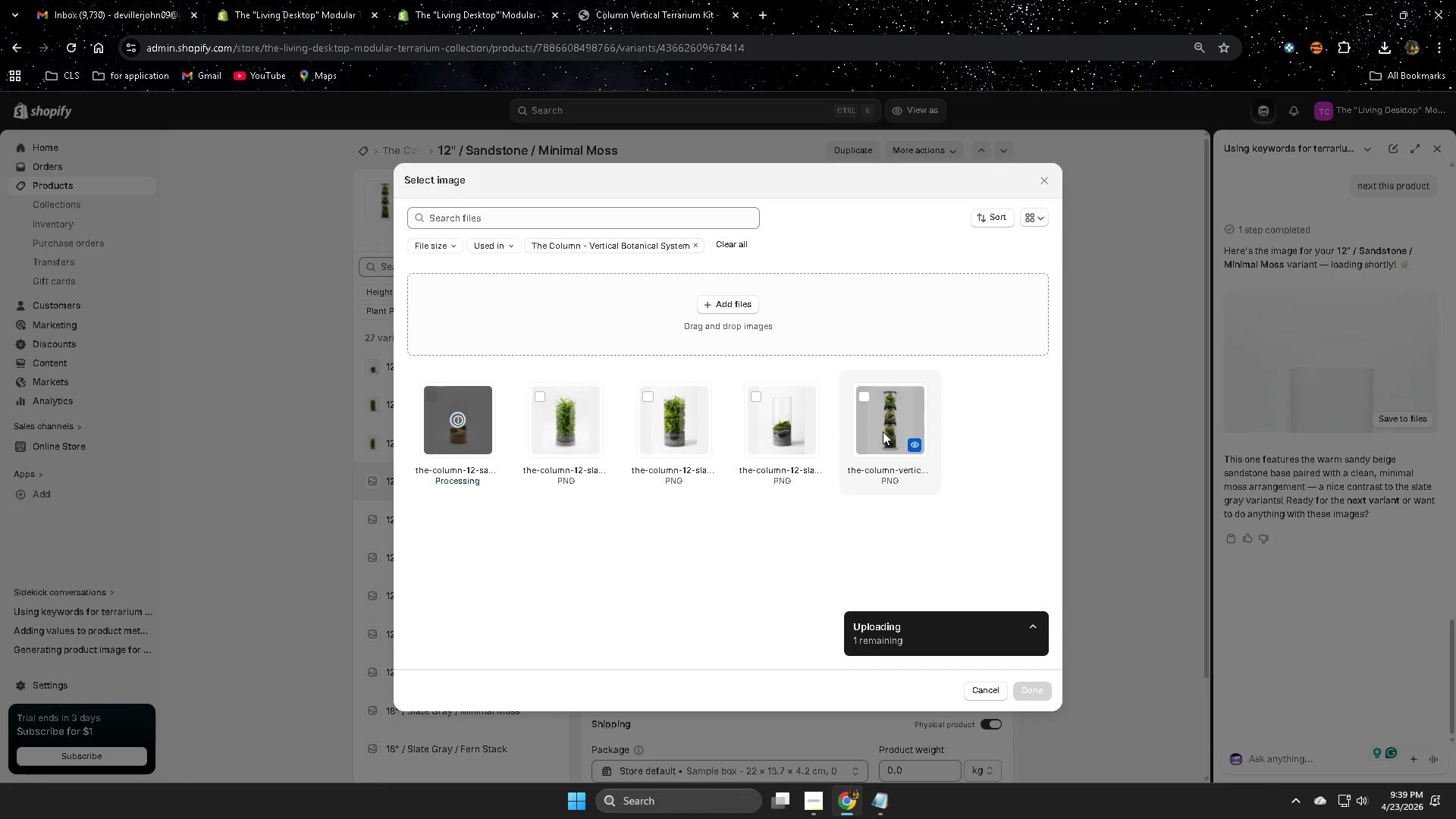 
wait(6.94)
 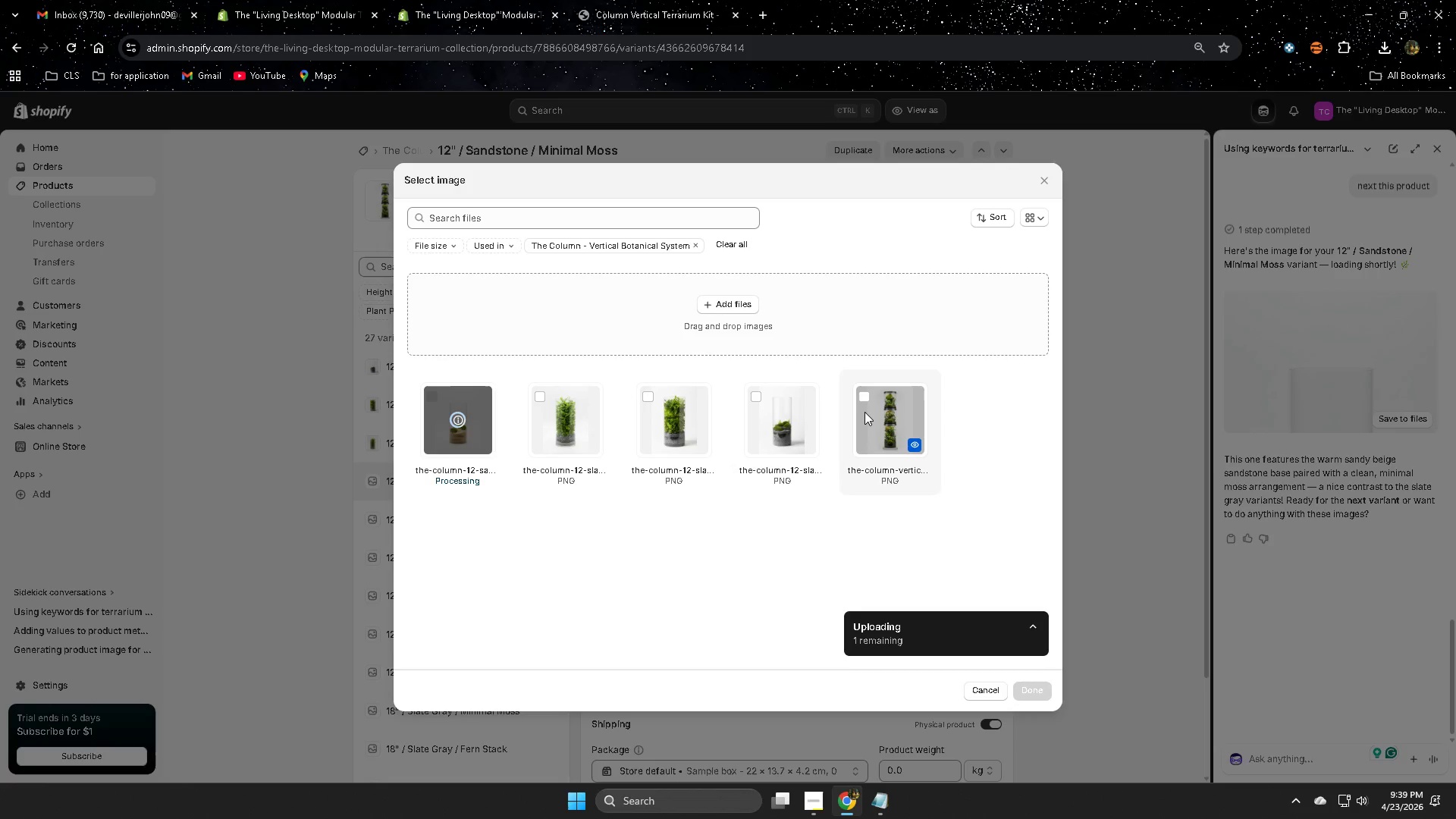 
left_click([1042, 693])
 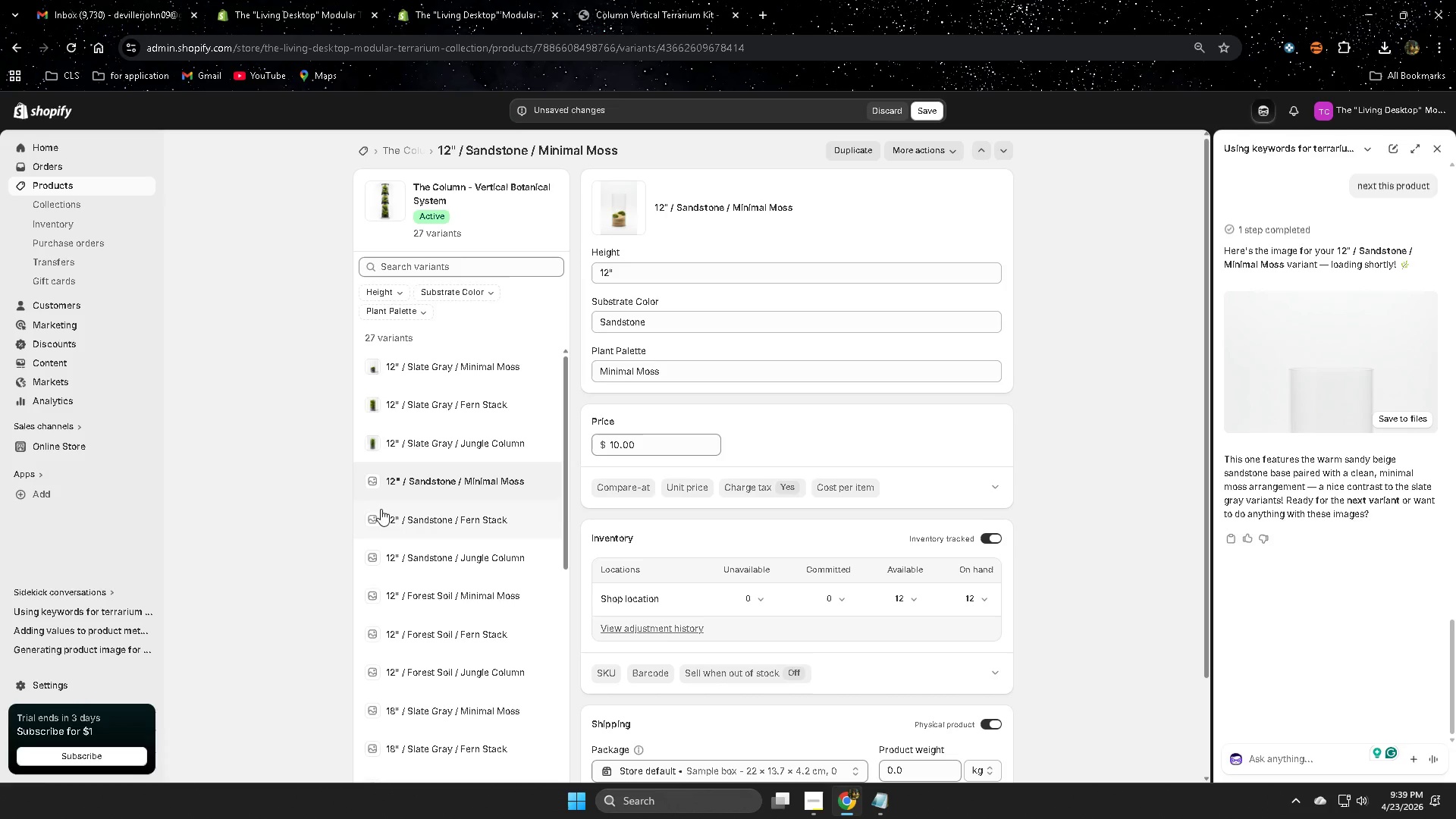 
left_click([936, 110])
 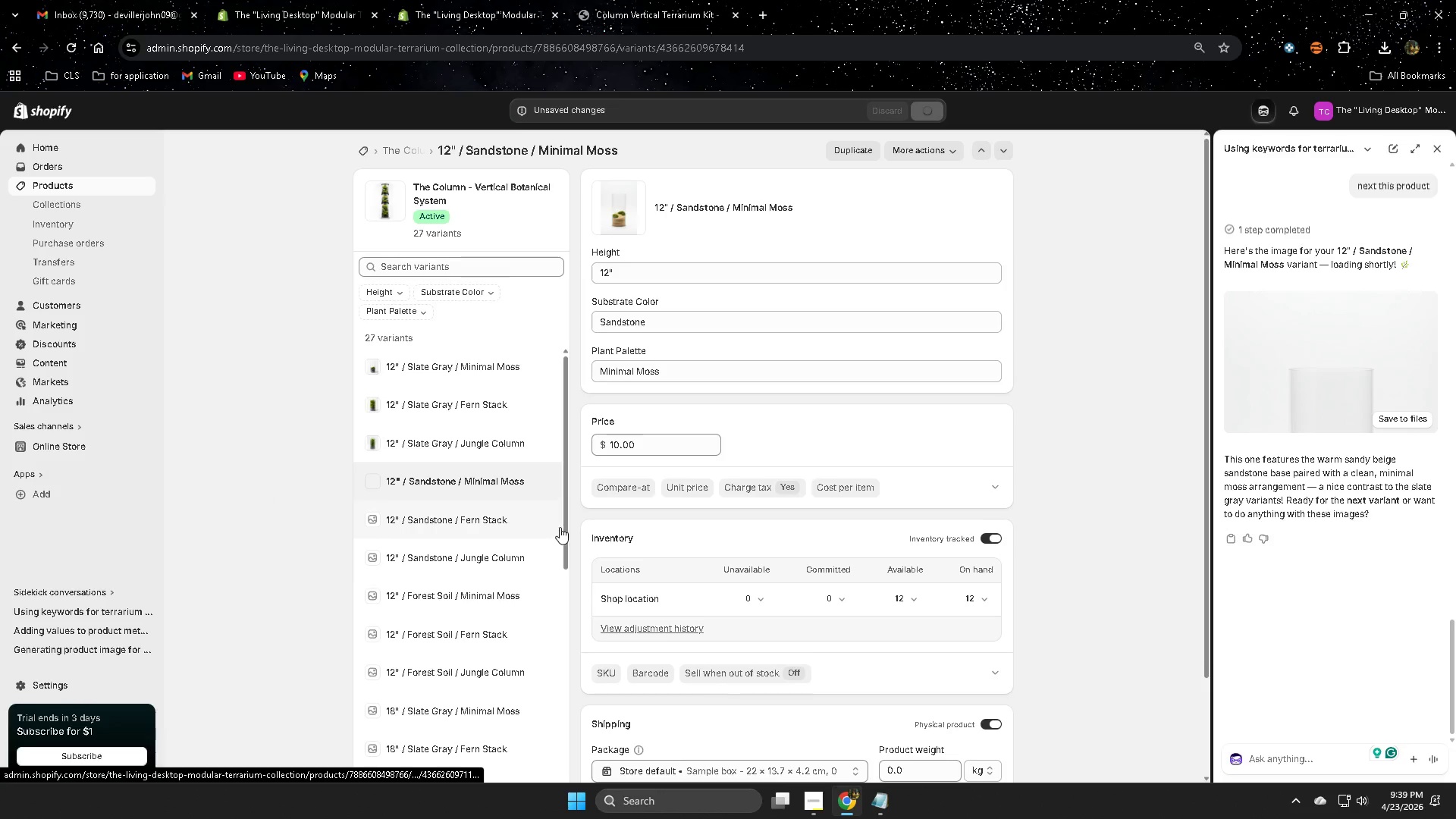 
left_click_drag(start_coordinate=[564, 527], to_coordinate=[573, 540])
 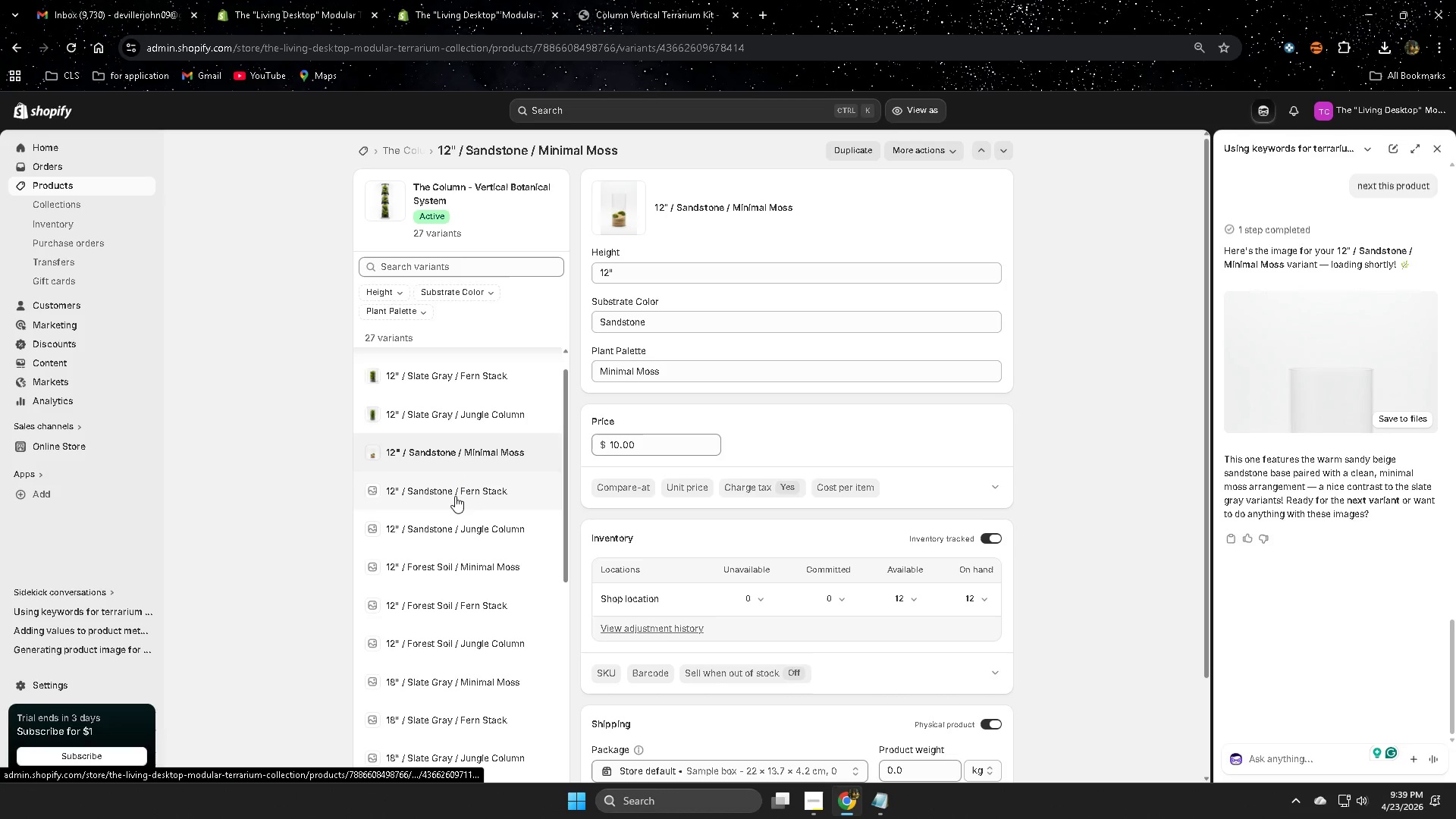 
left_click([446, 489])
 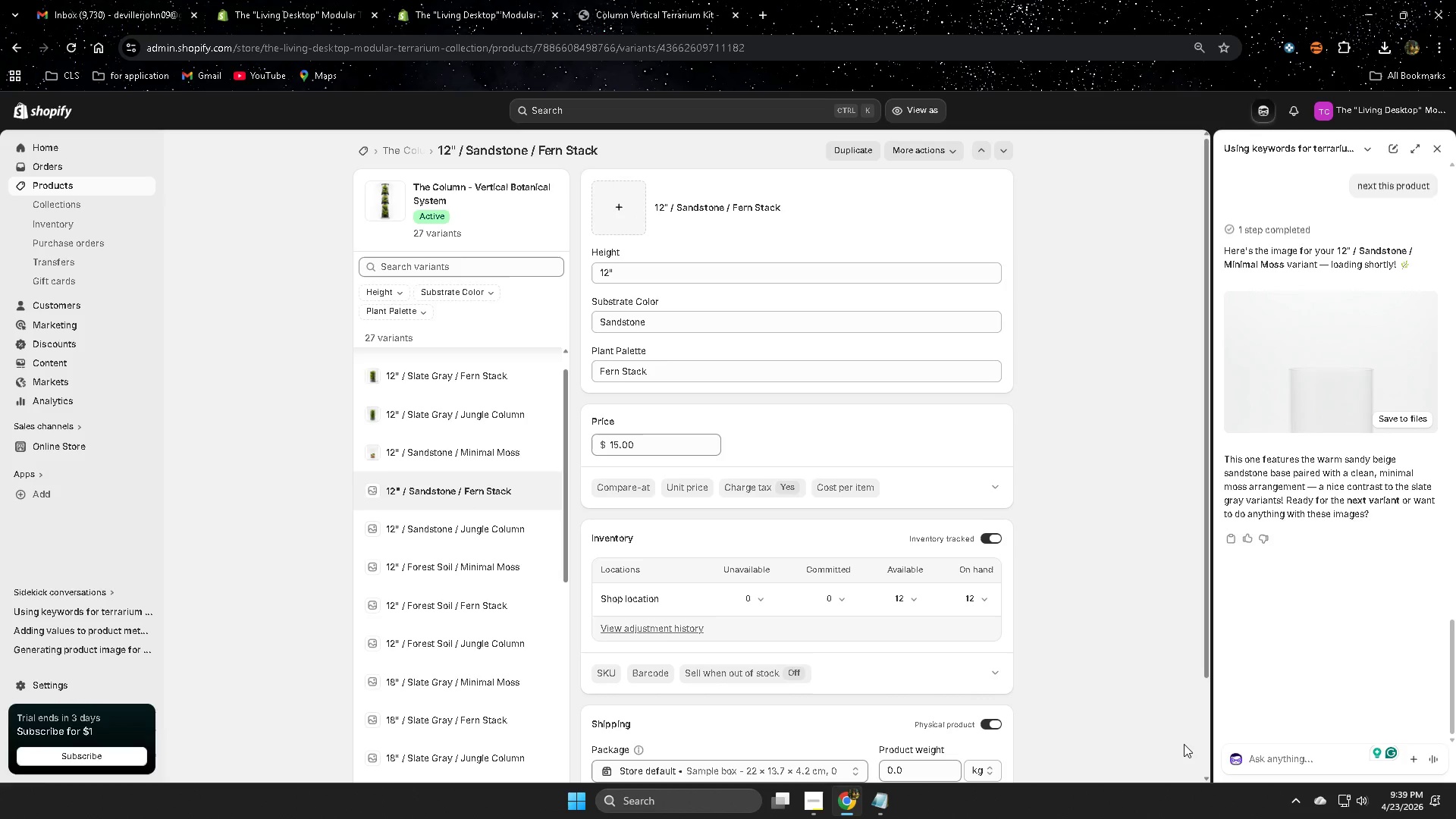 
scroll: coordinate [1087, 624], scroll_direction: up, amount: 1.0
 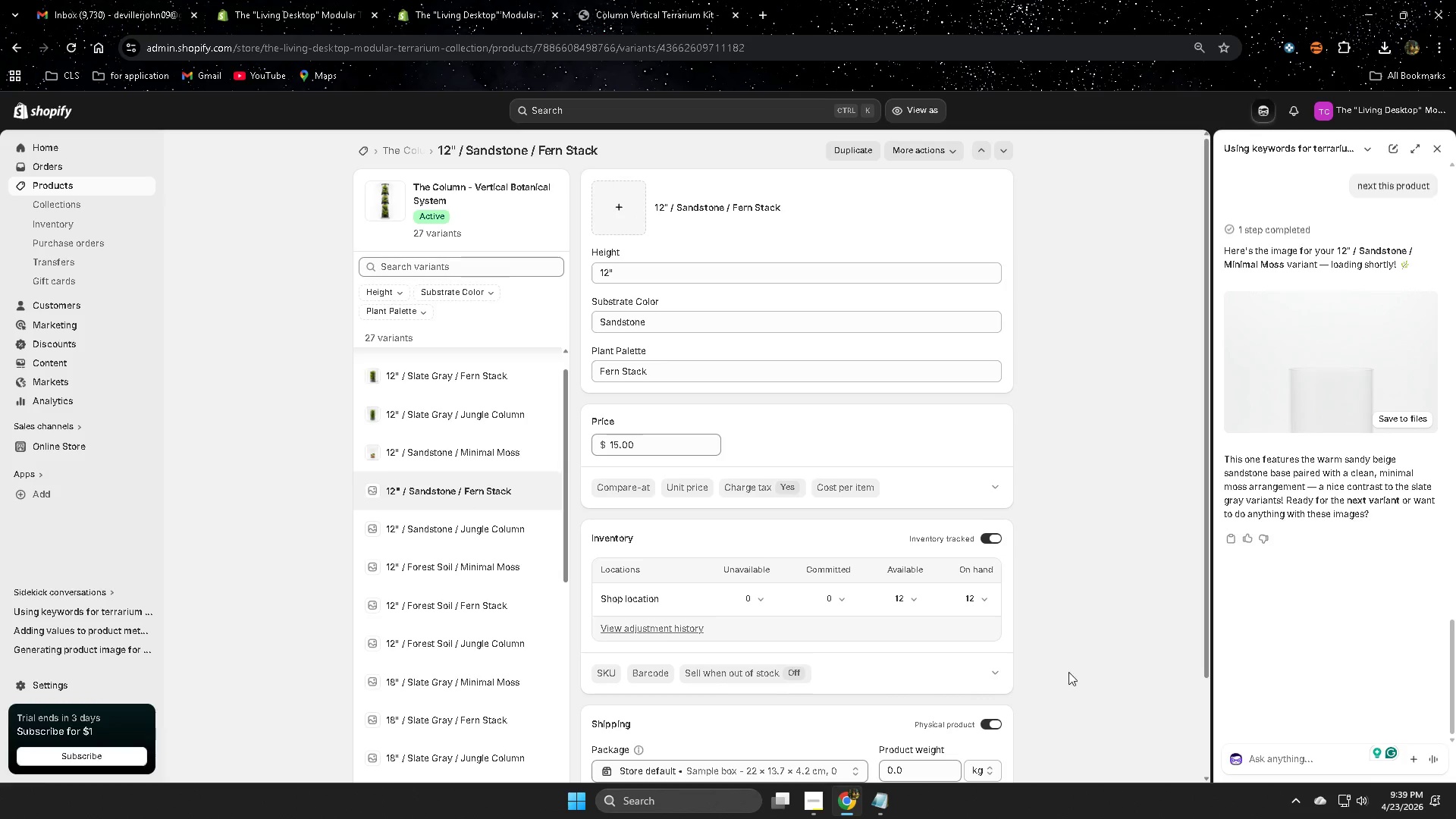 
left_click([1289, 748])
 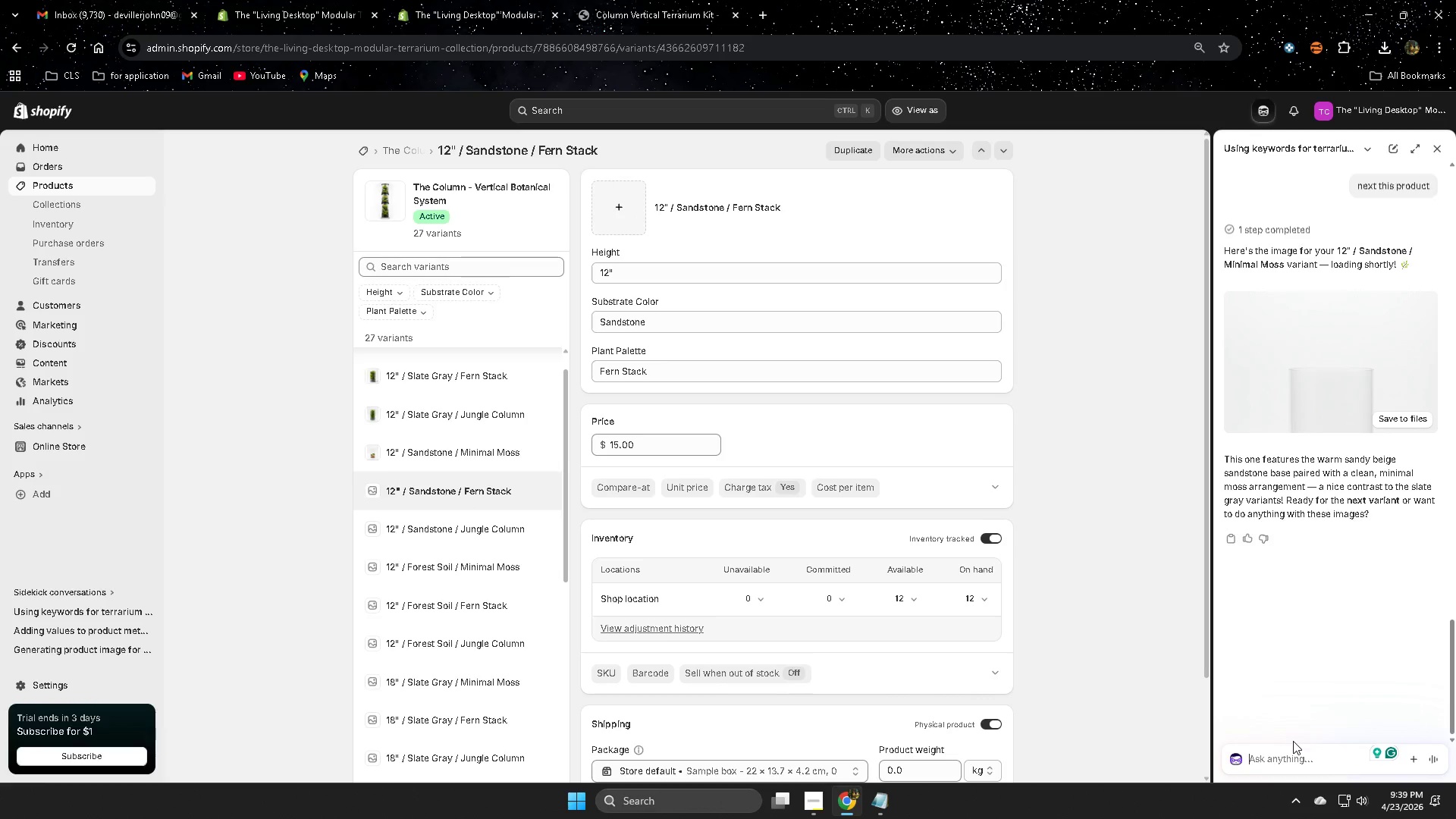 
type(nr)
key(Backspace)
type(ext this one)
 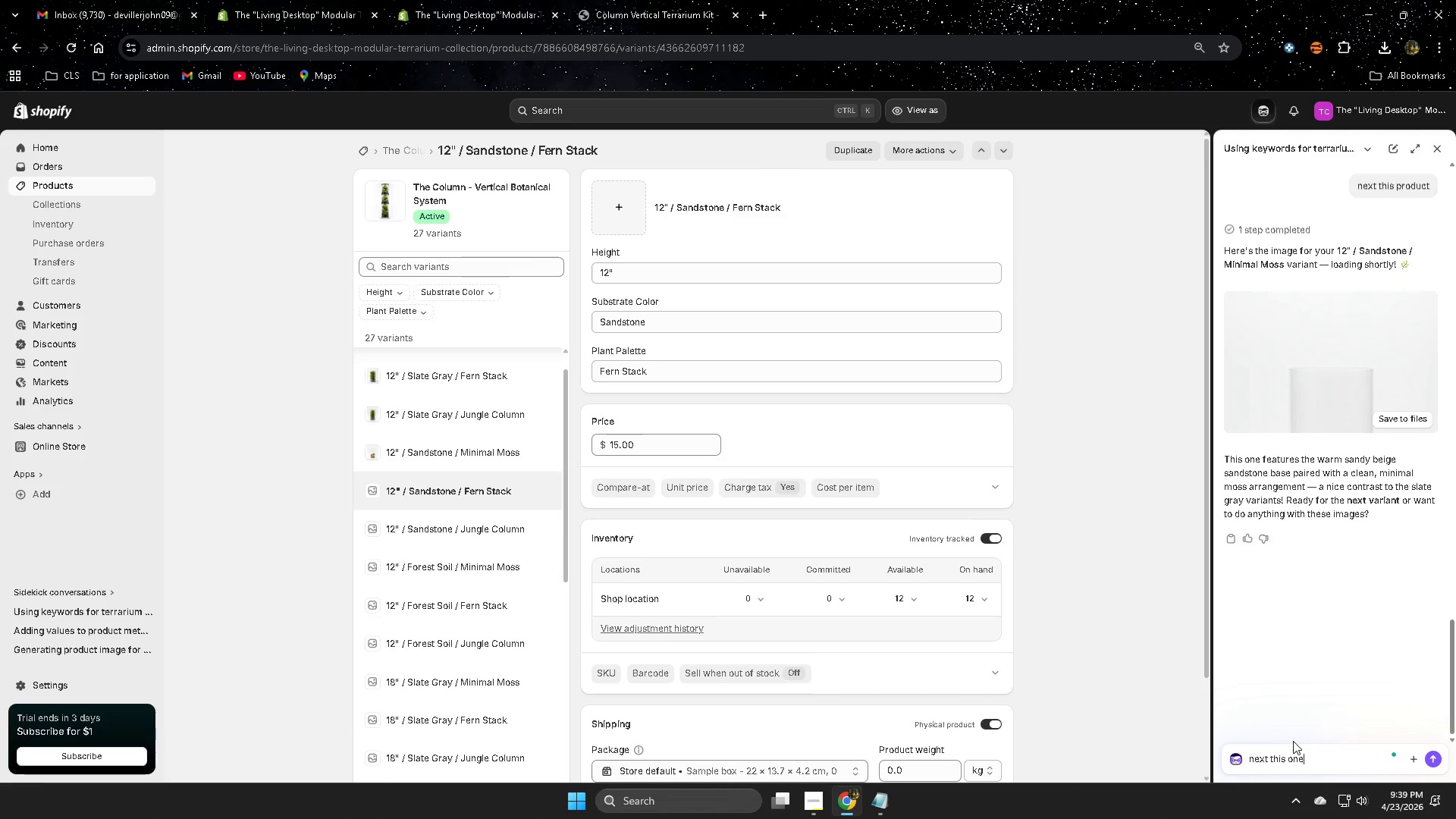 
key(Enter)
 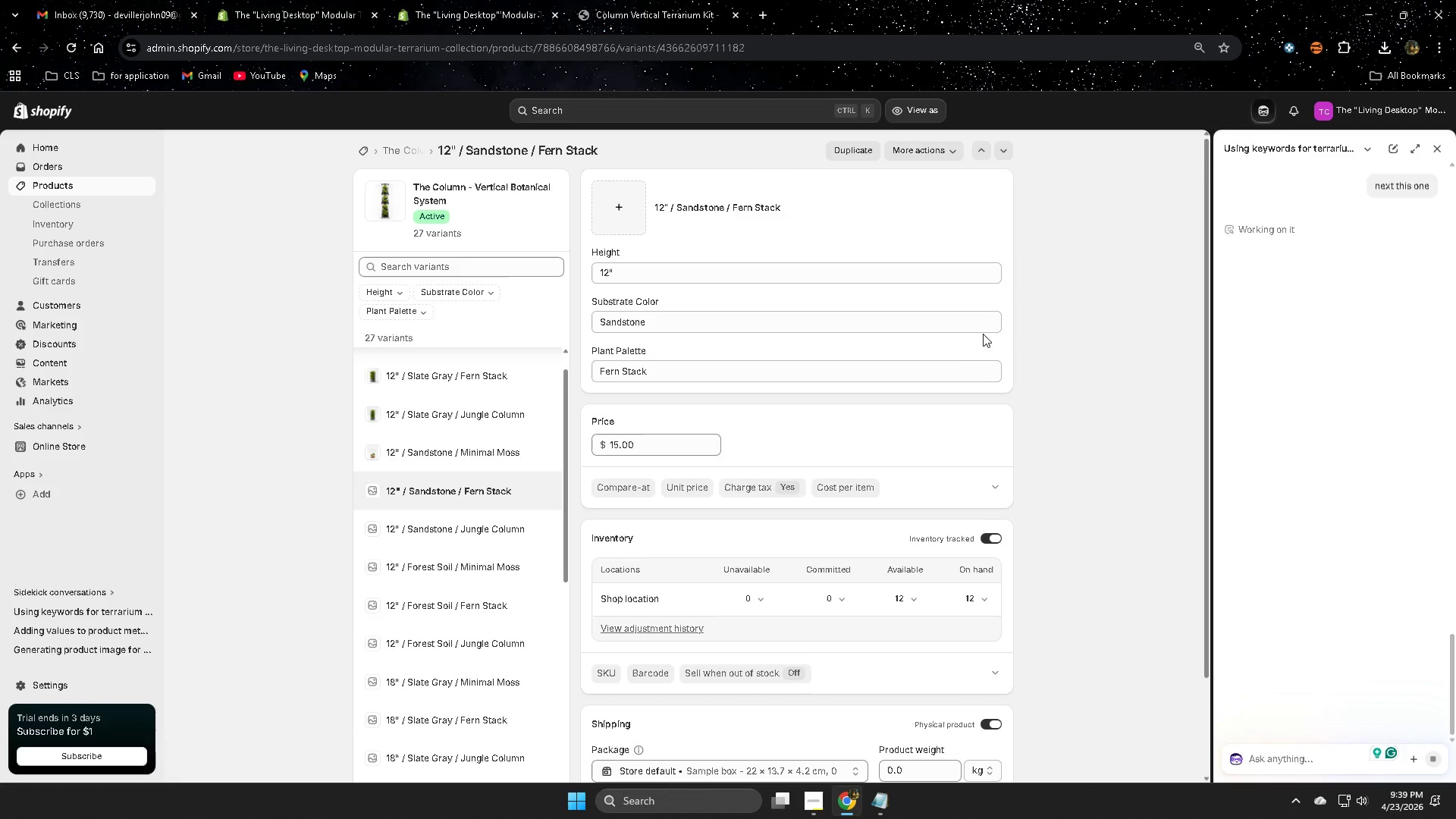 
scroll: coordinate [432, 509], scroll_direction: down, amount: 1.0
 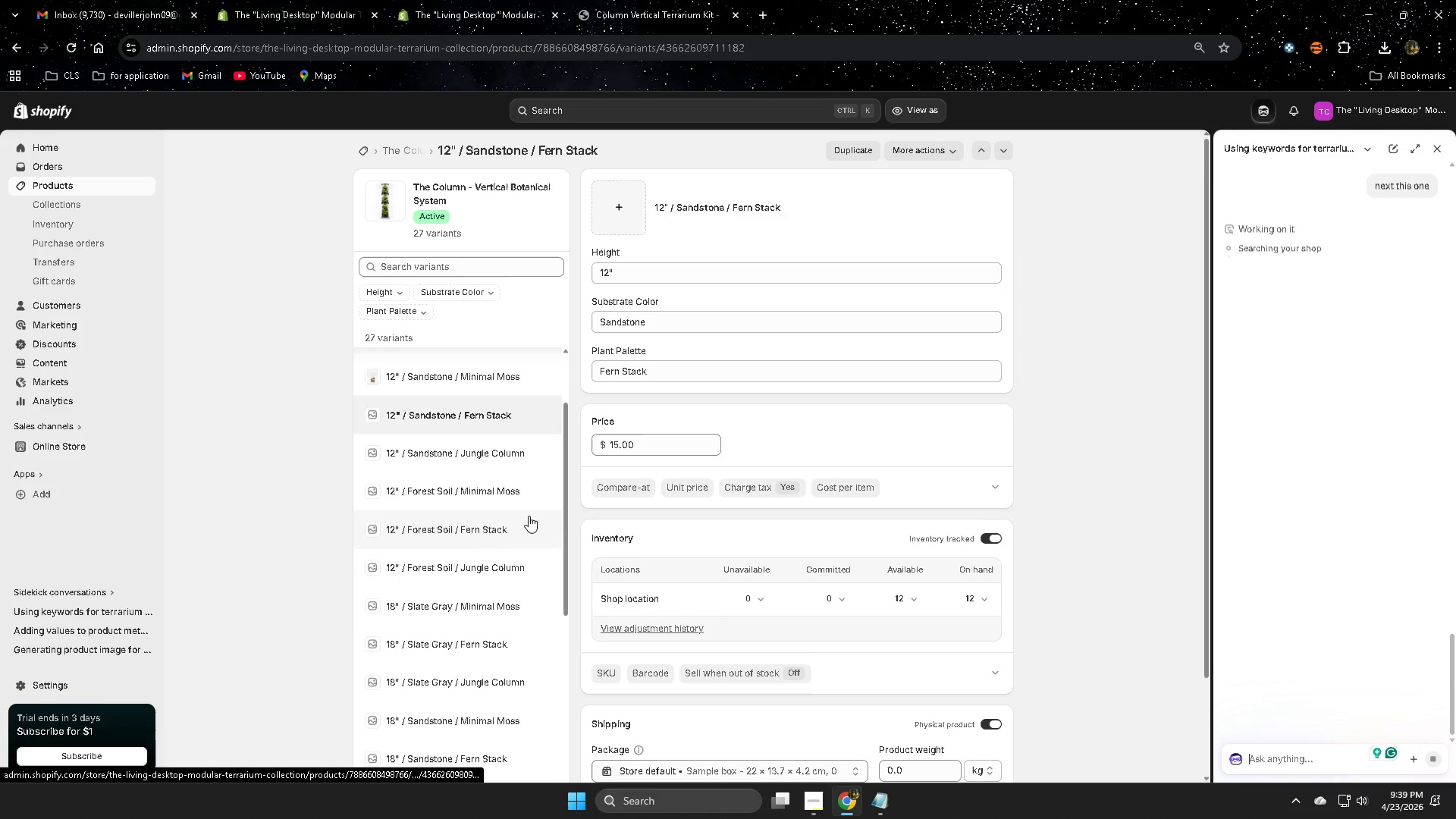 
scroll: coordinate [1117, 567], scroll_direction: up, amount: 5.0
 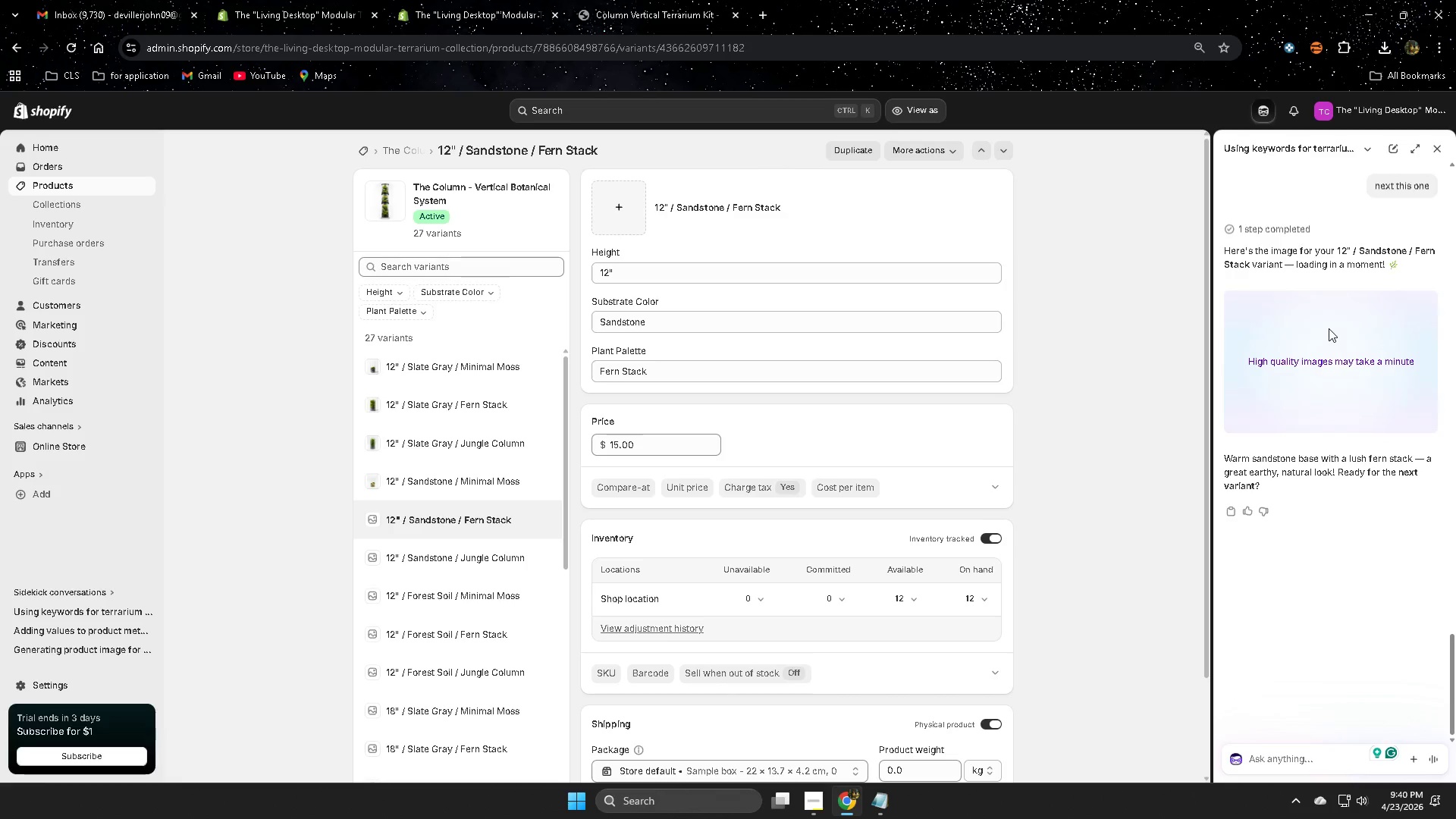 
wait(17.92)
 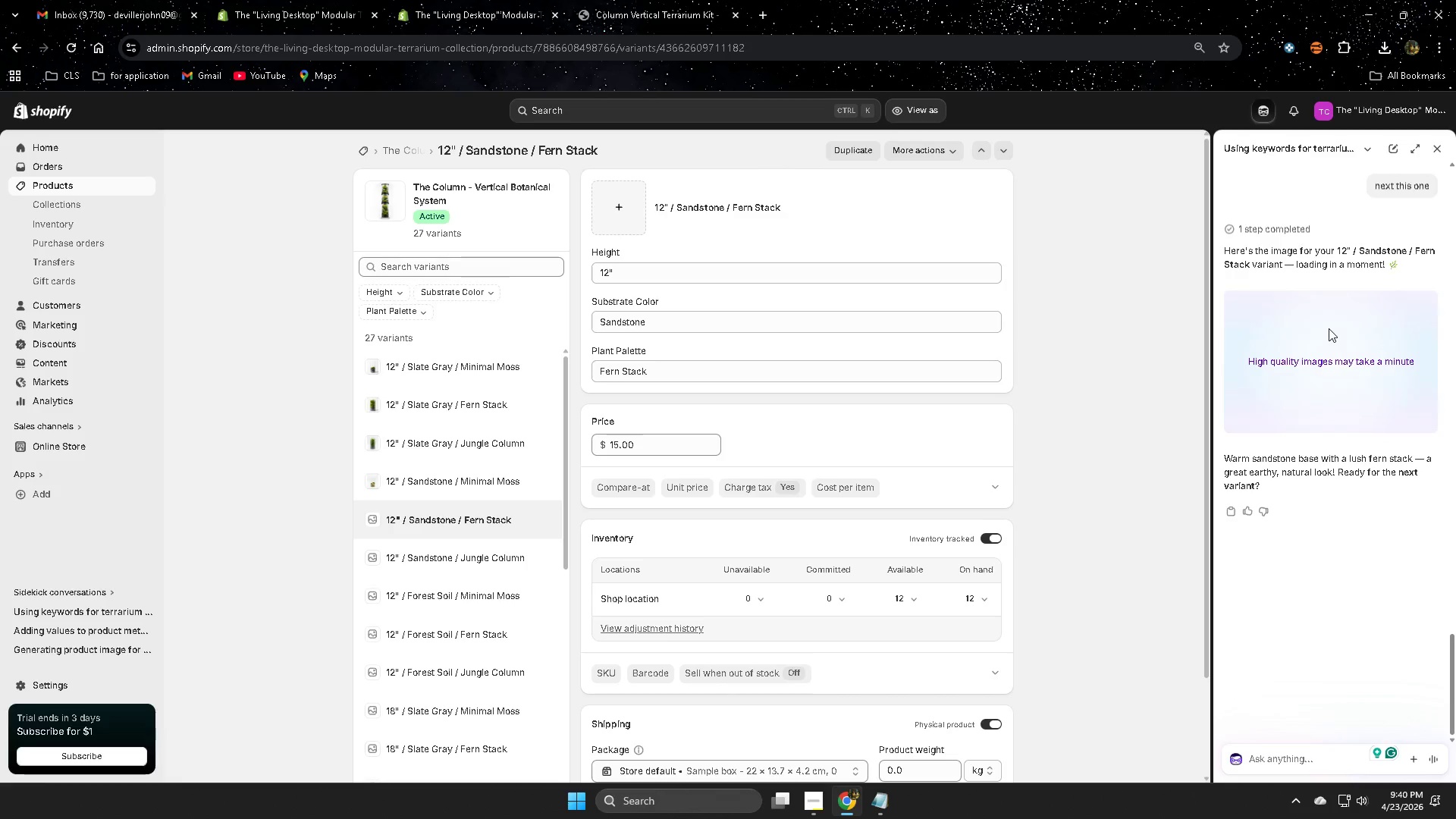 
mouse_move([1429, 168])
 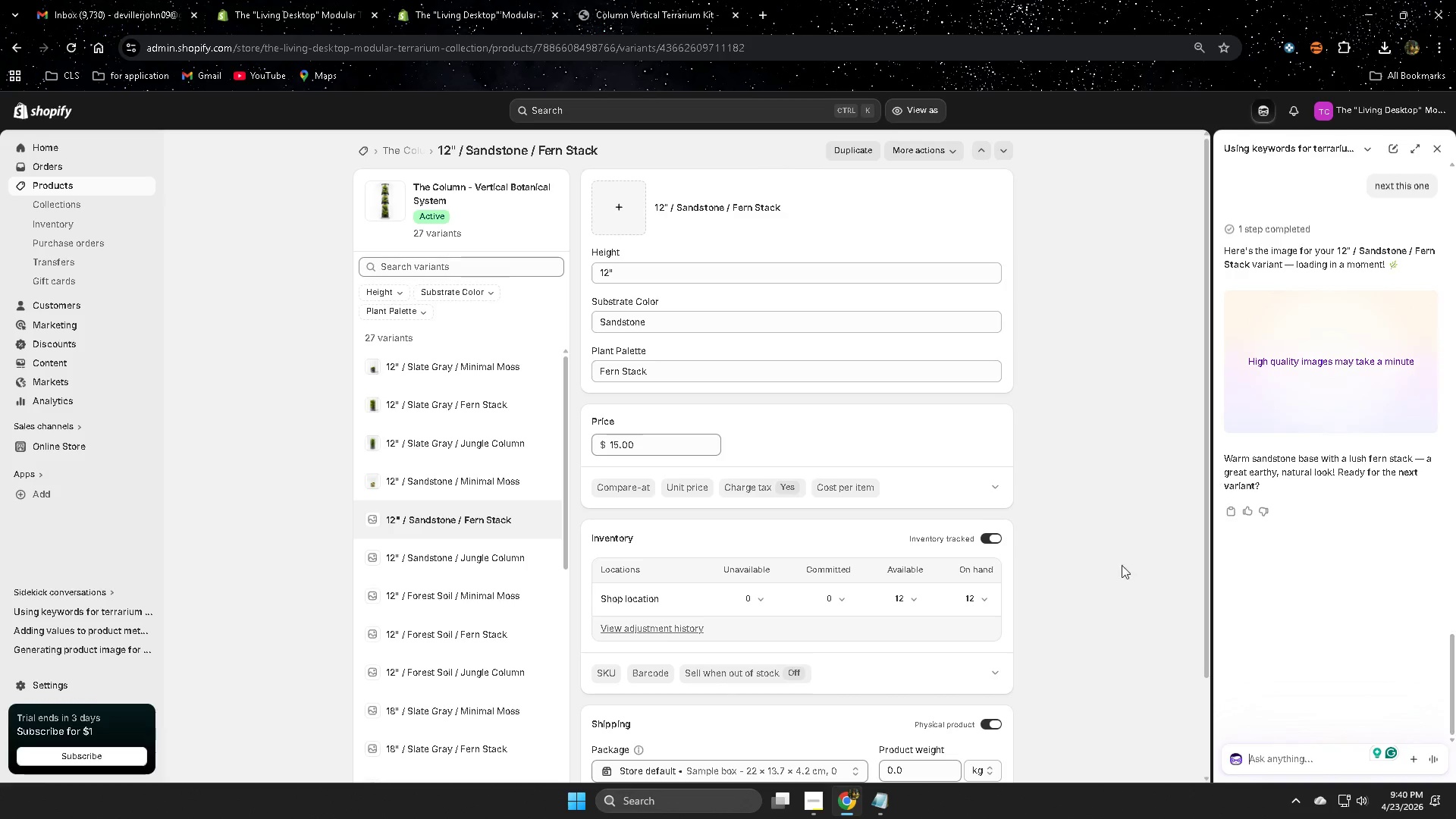 
scroll: coordinate [526, 543], scroll_direction: down, amount: 1.0
 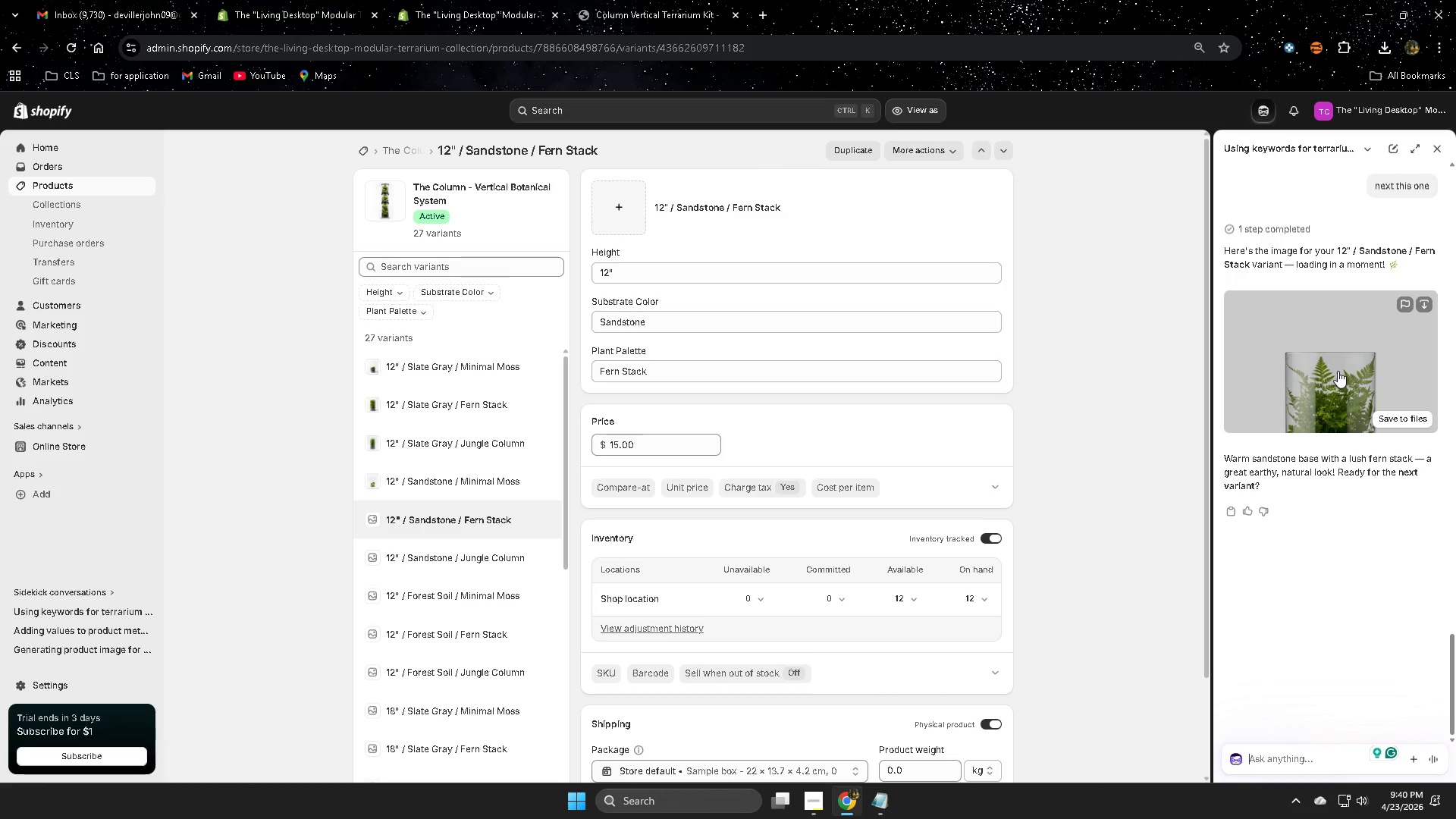 
wait(5.34)
 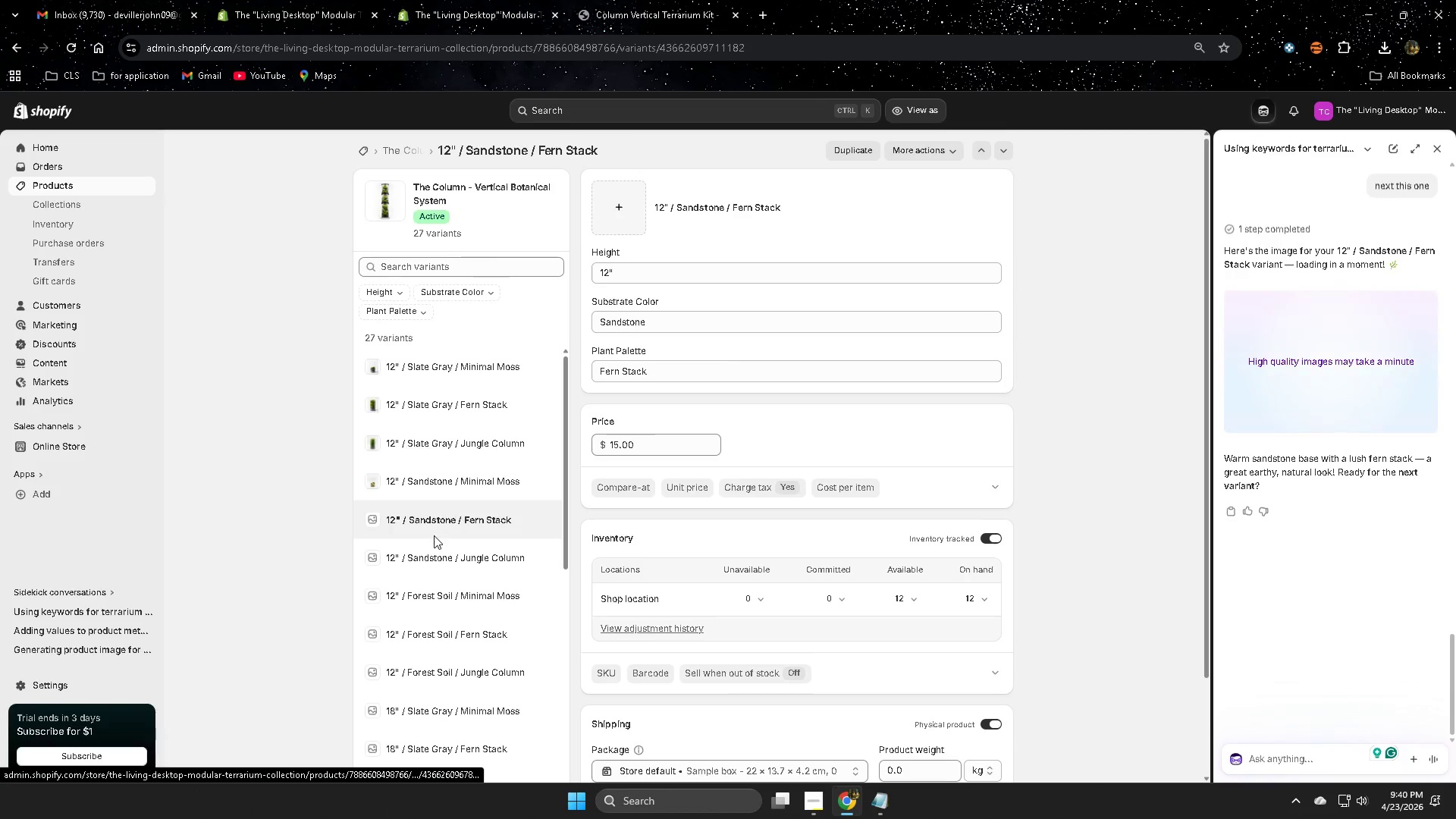 
left_click([1338, 371])
 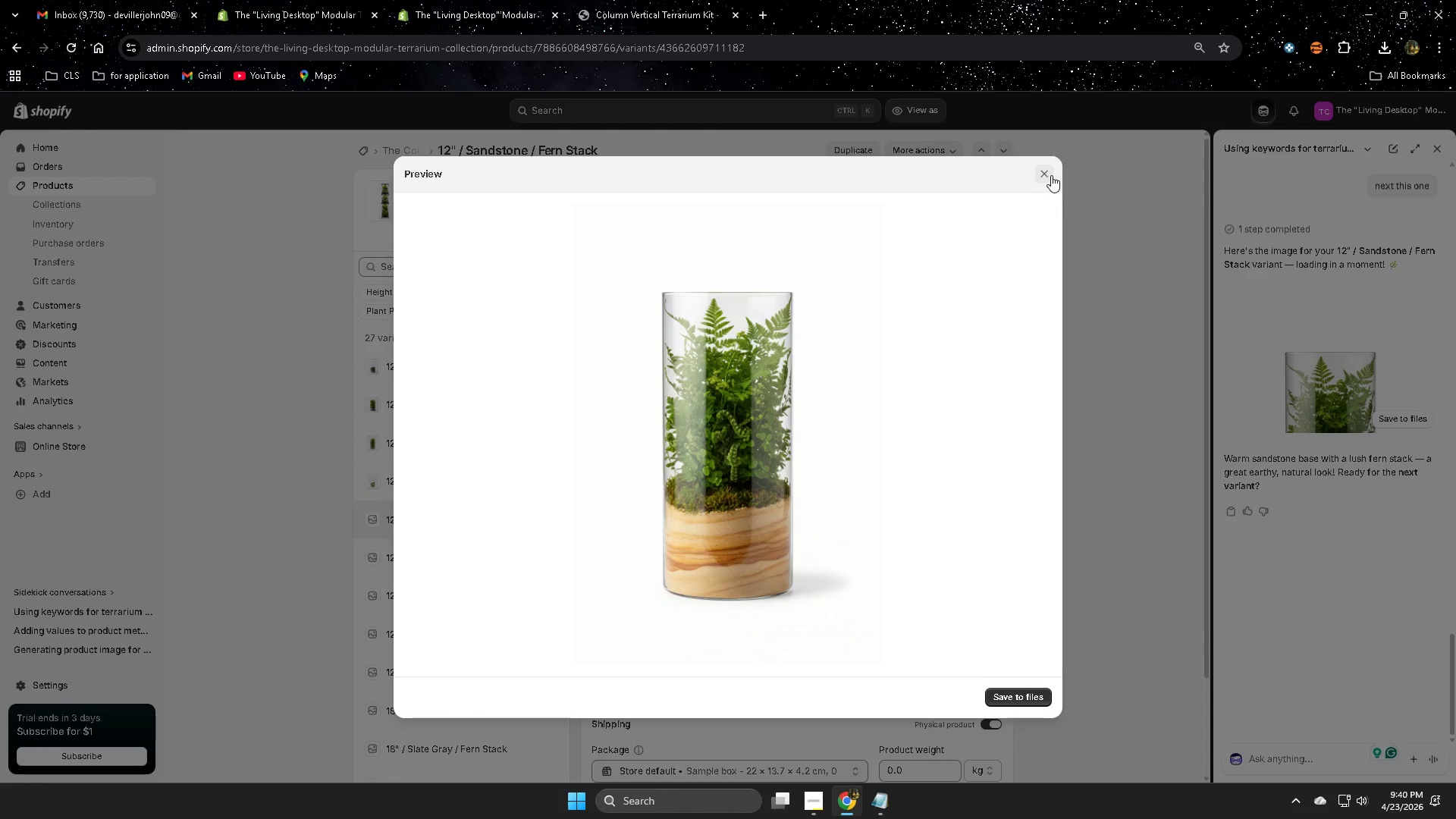 
left_click([1050, 174])
 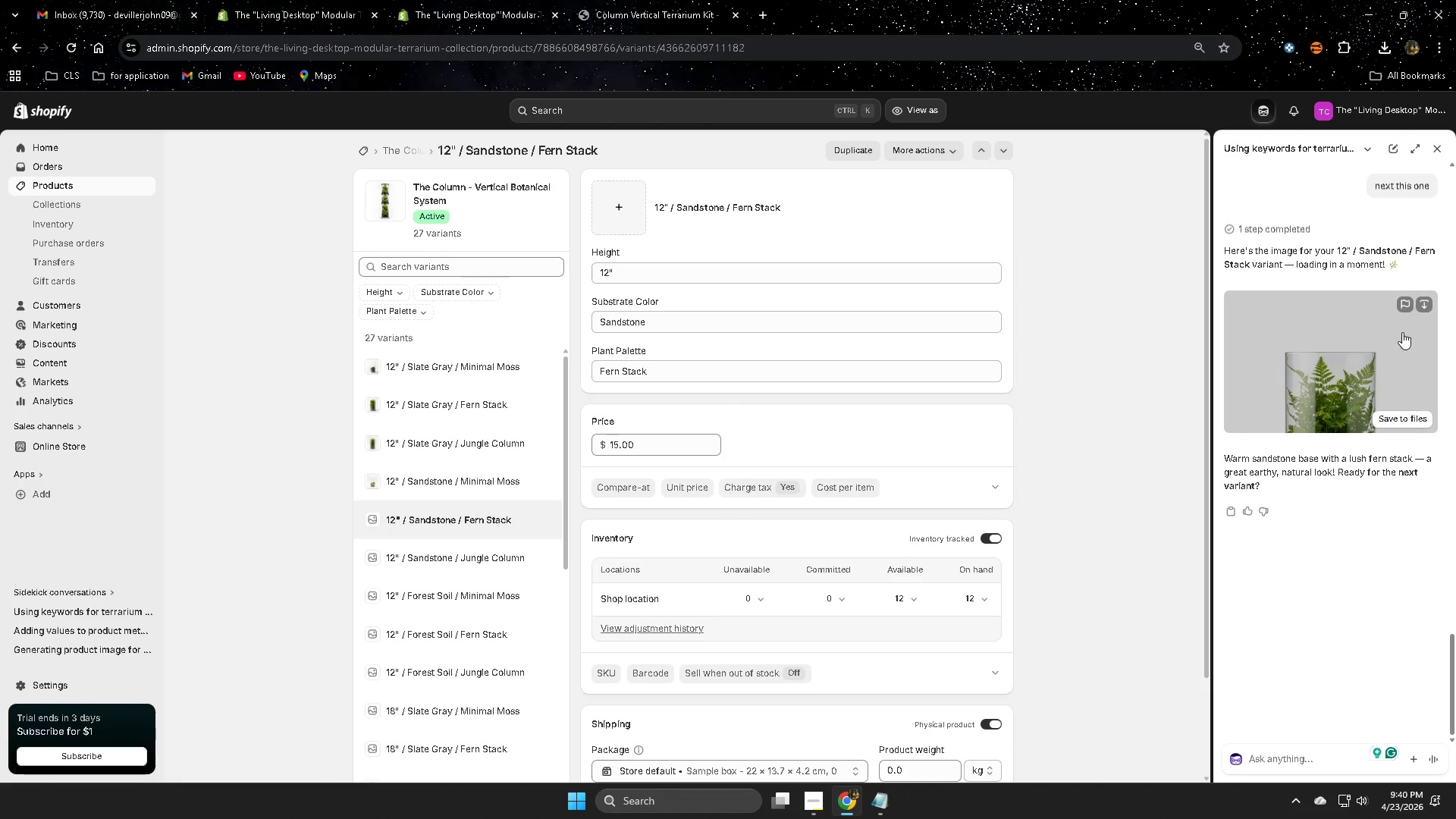 
left_click([1422, 301])
 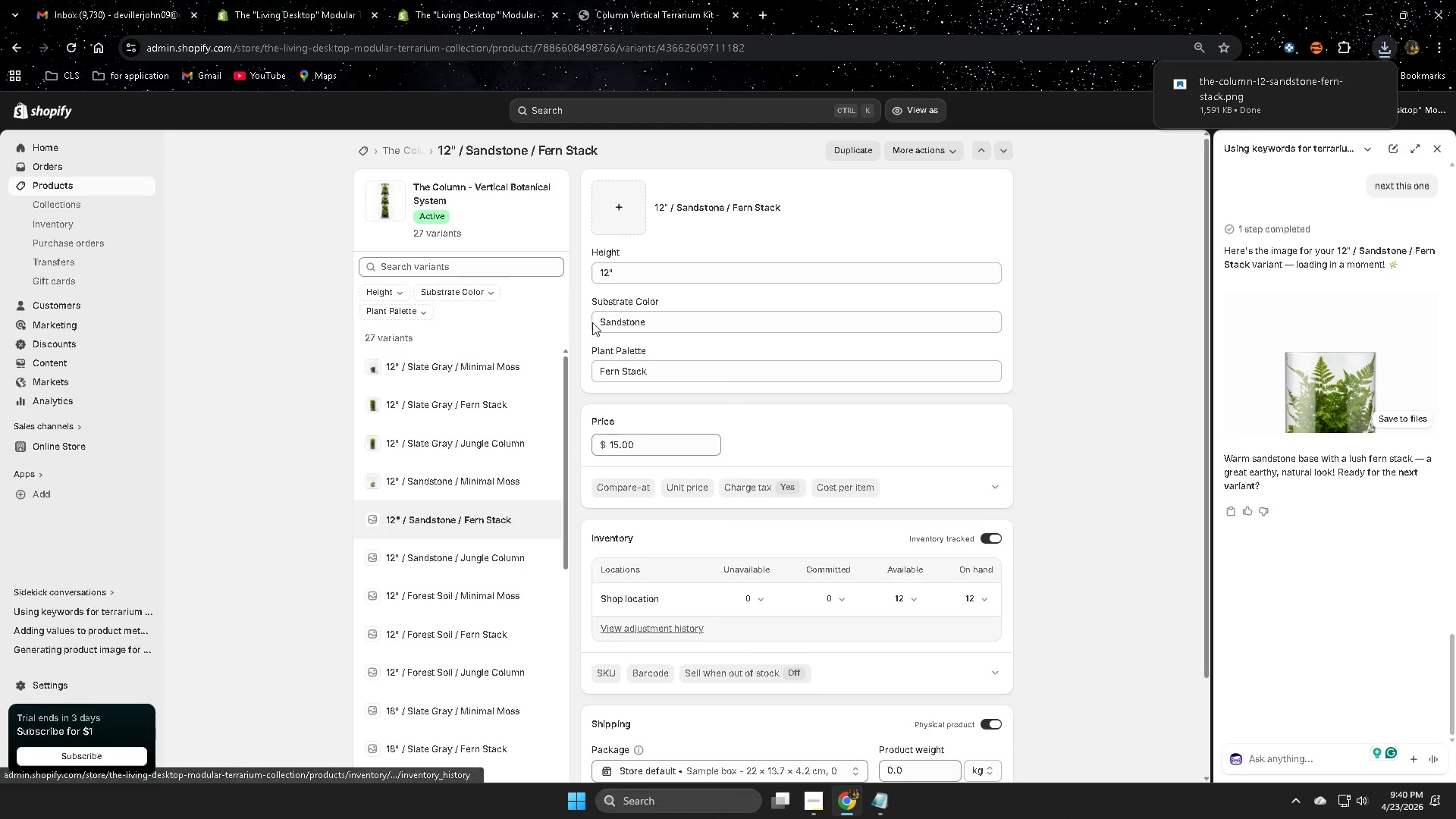 
left_click([620, 218])
 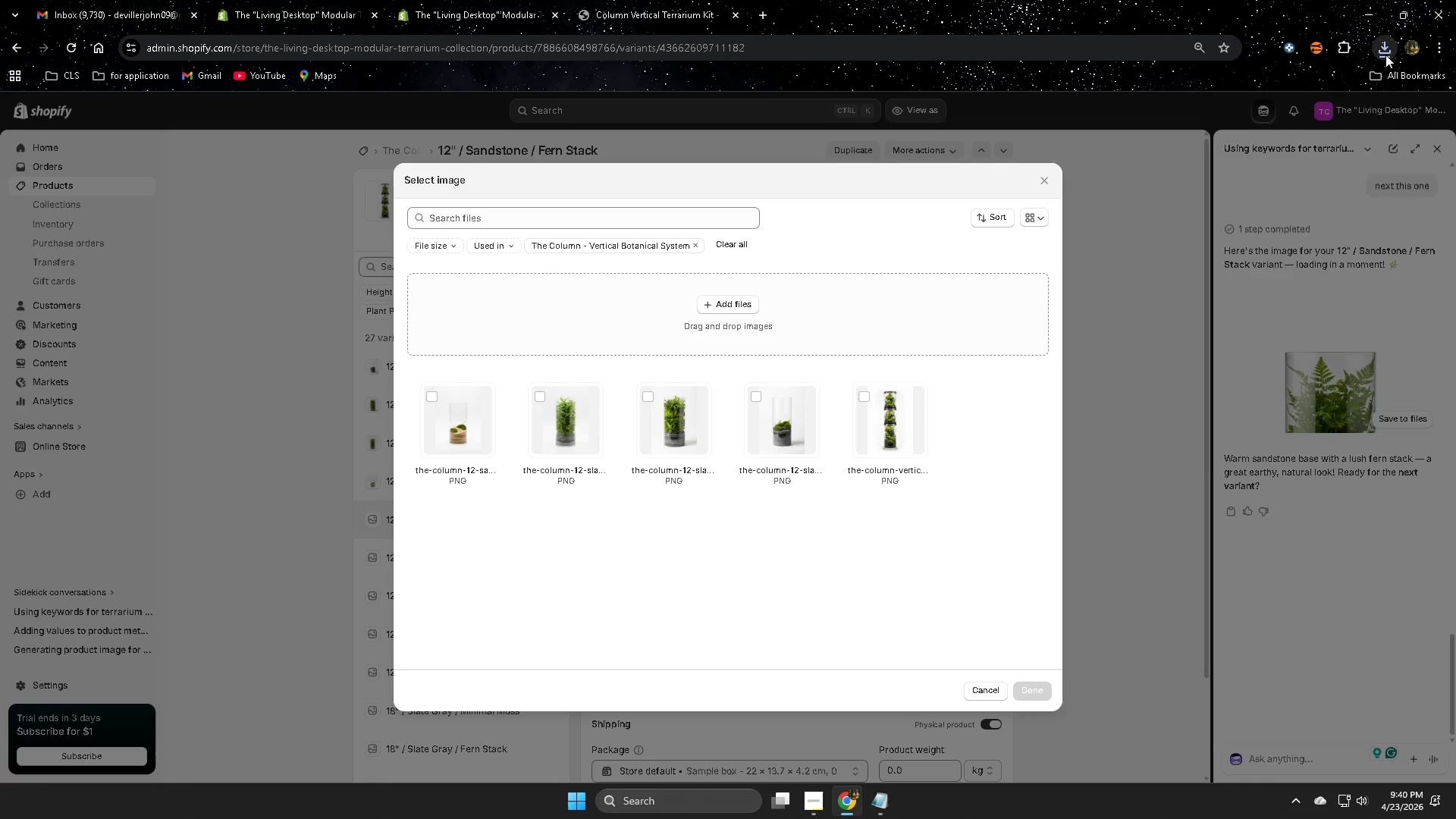 
left_click_drag(start_coordinate=[1256, 124], to_coordinate=[695, 395])
 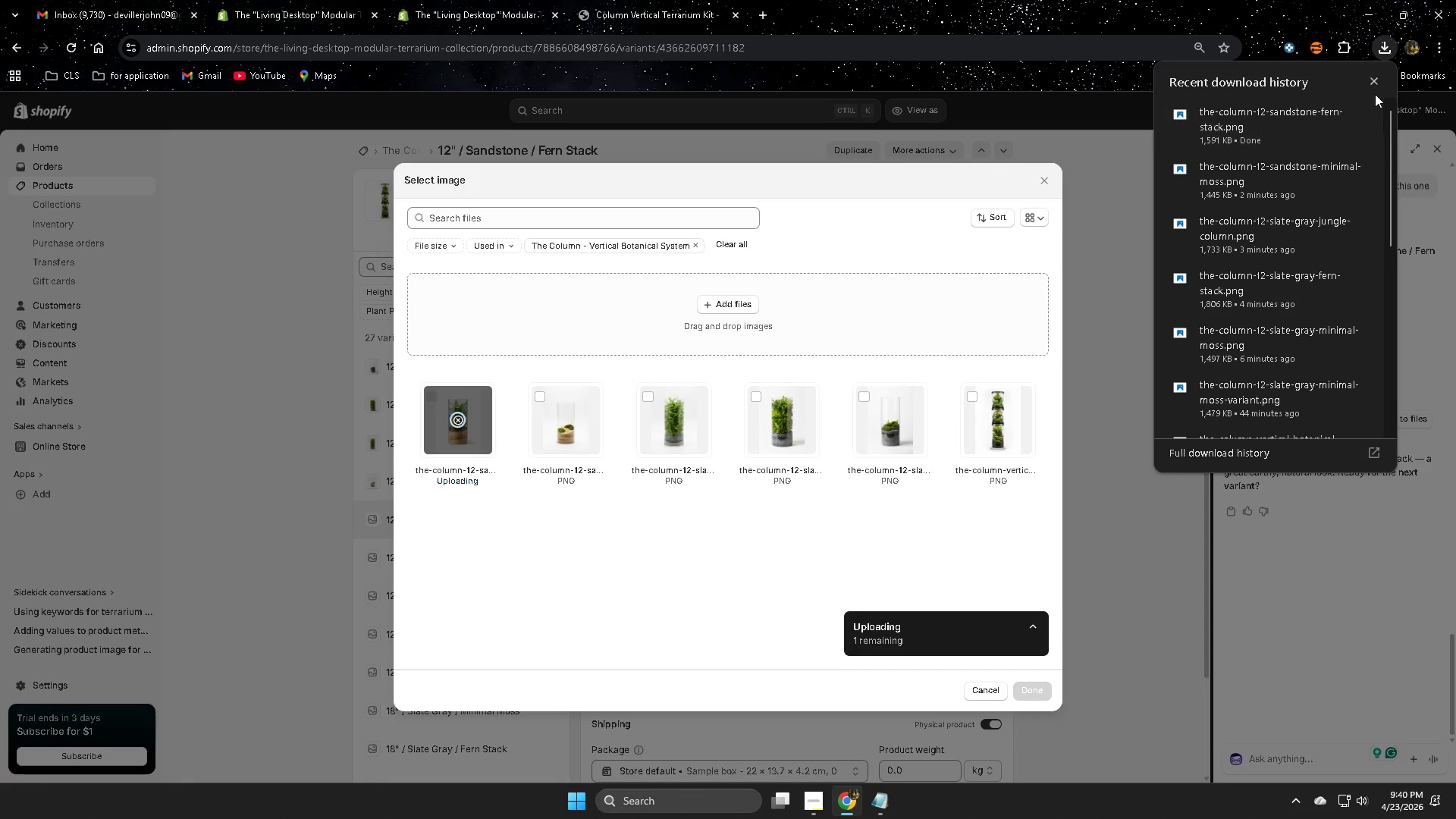 
left_click([1376, 80])
 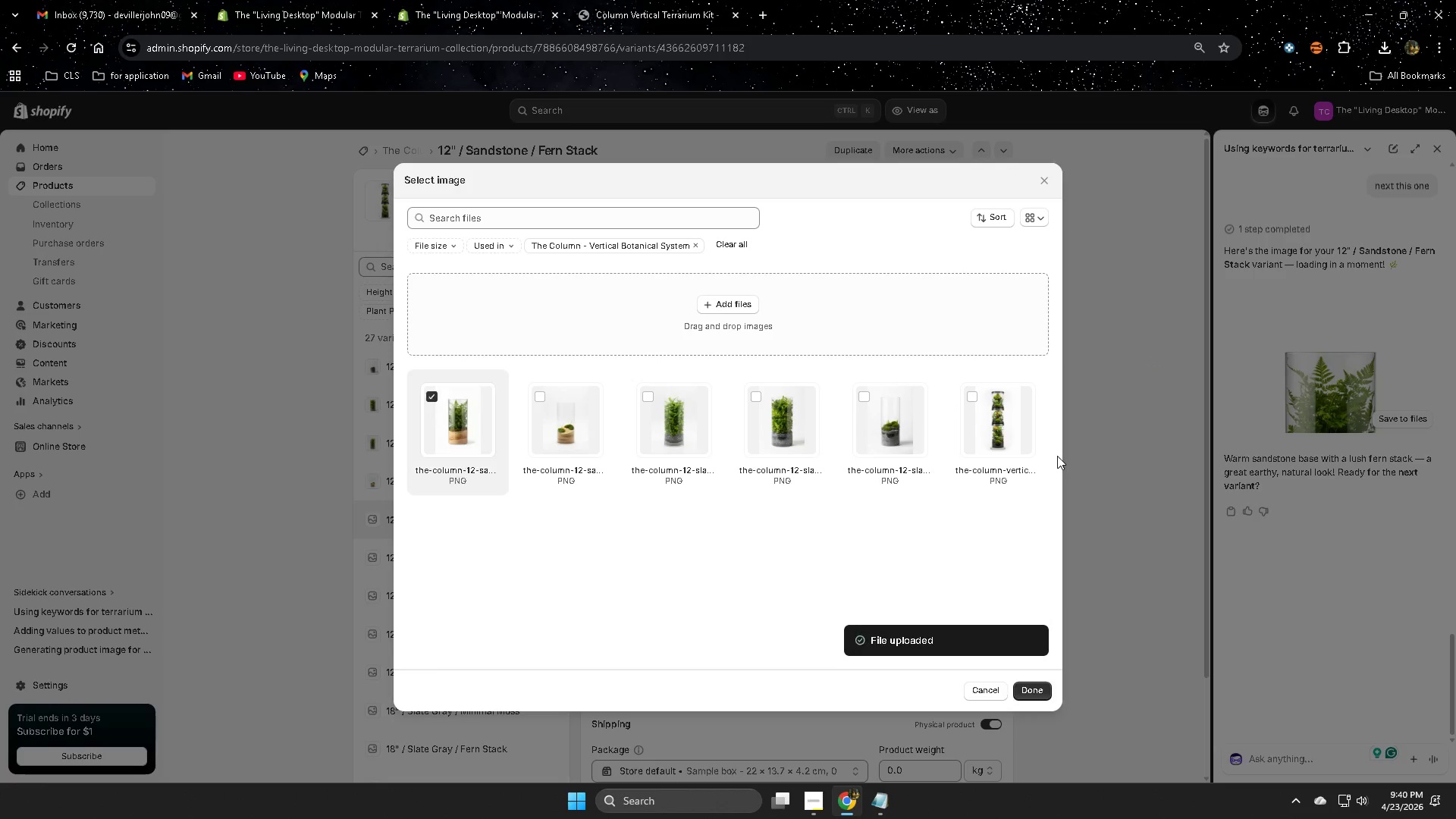 
wait(5.39)
 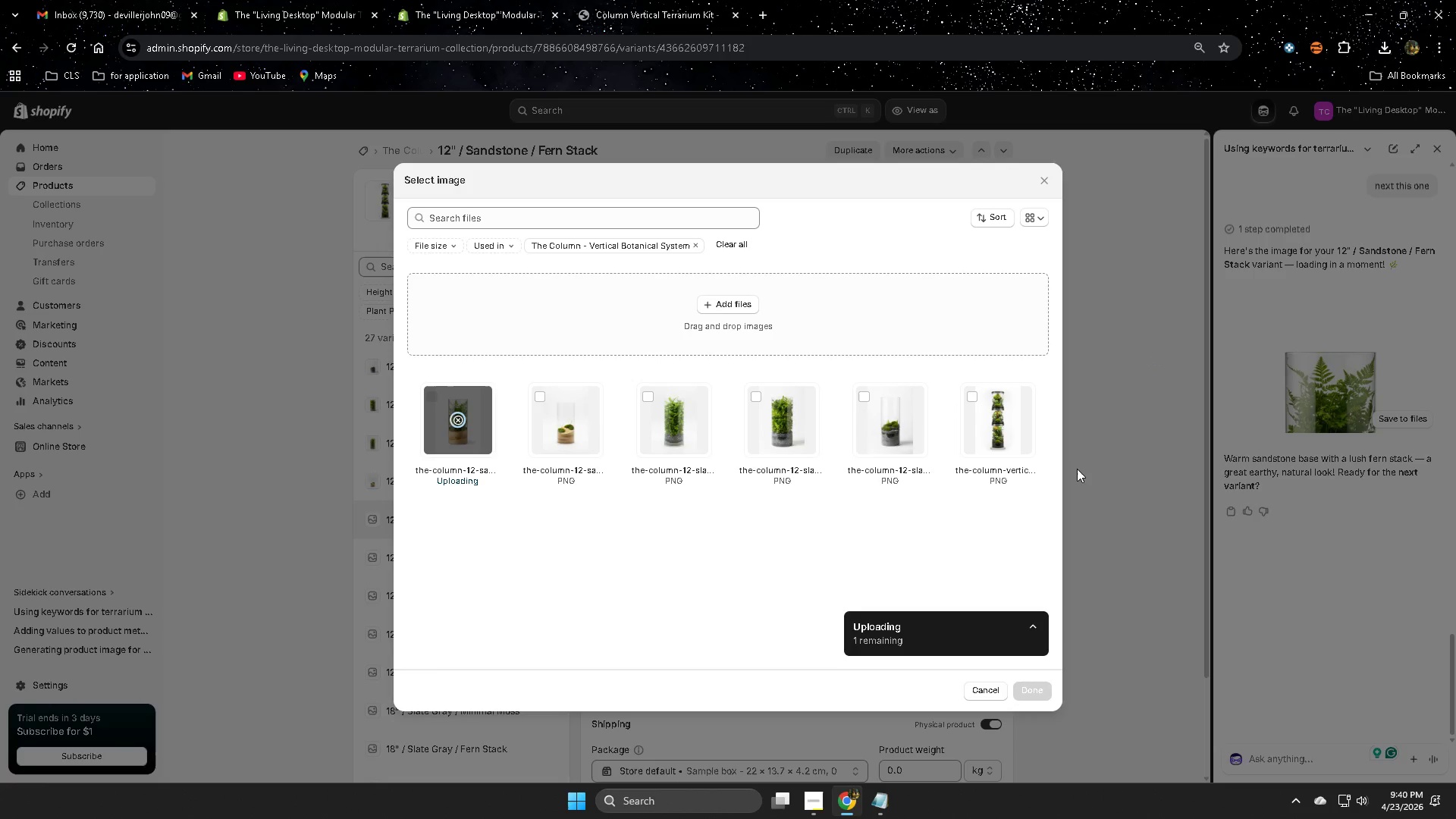 
left_click([1033, 688])
 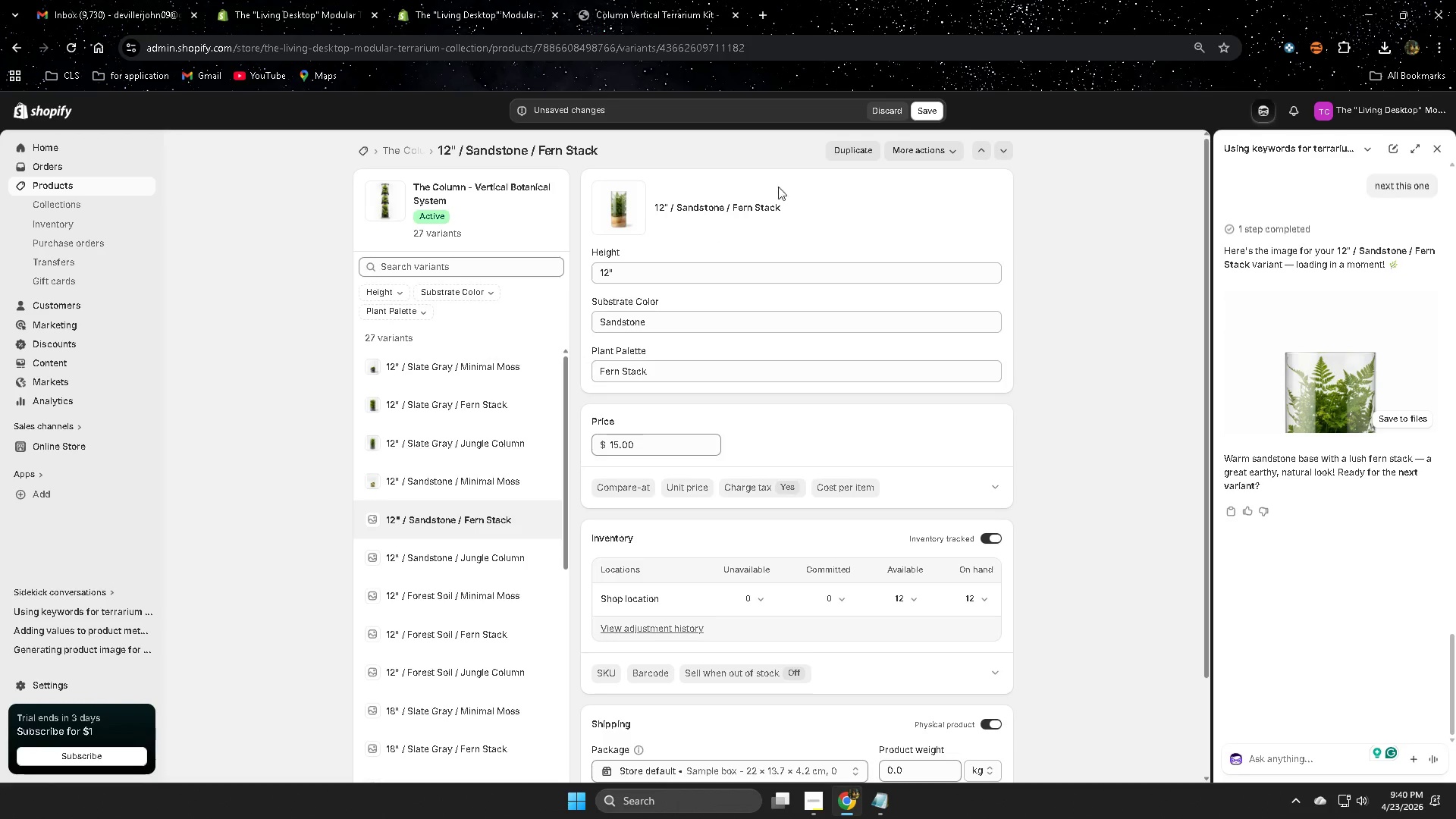 
left_click([933, 116])
 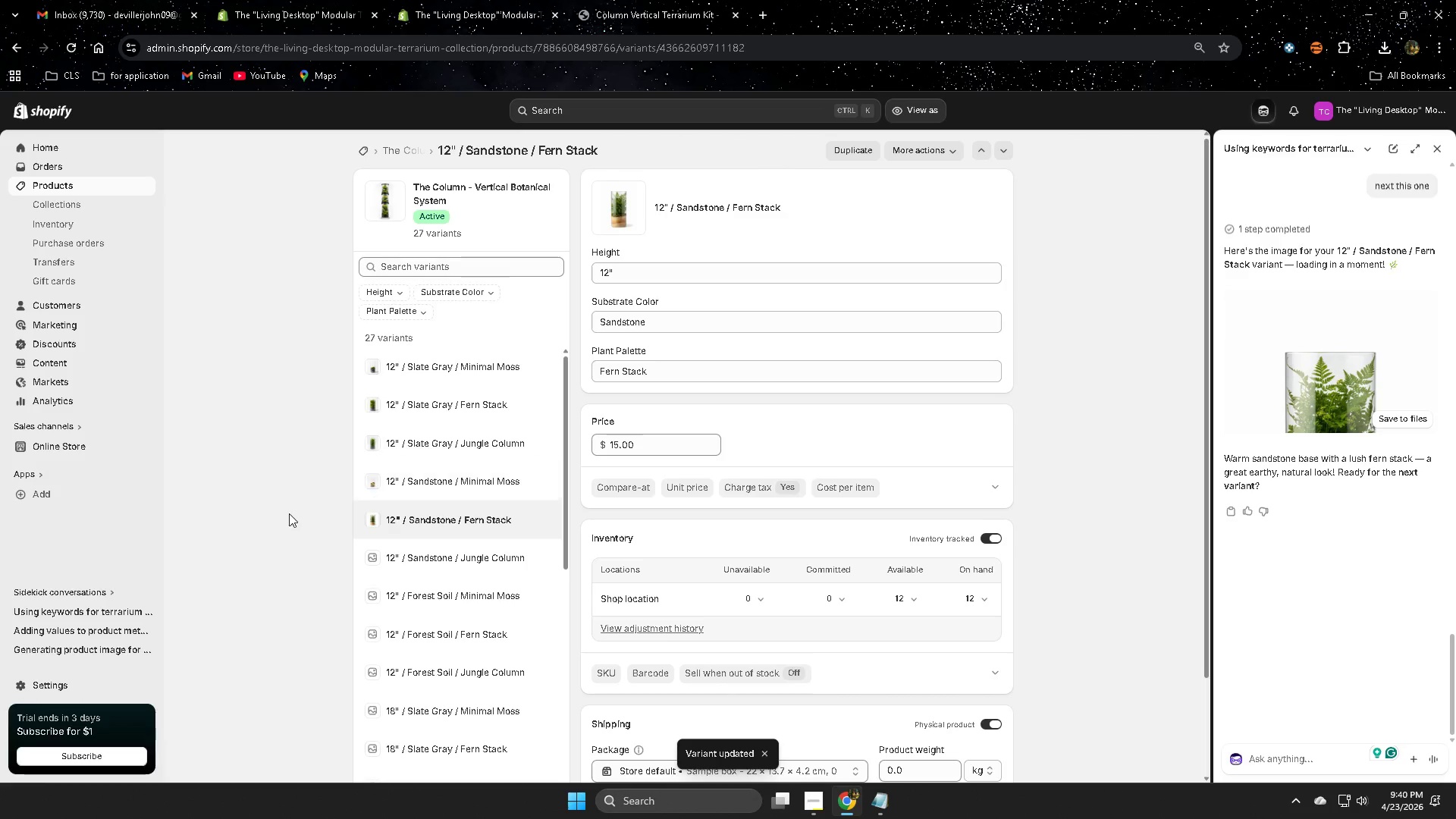 
wait(10.75)
 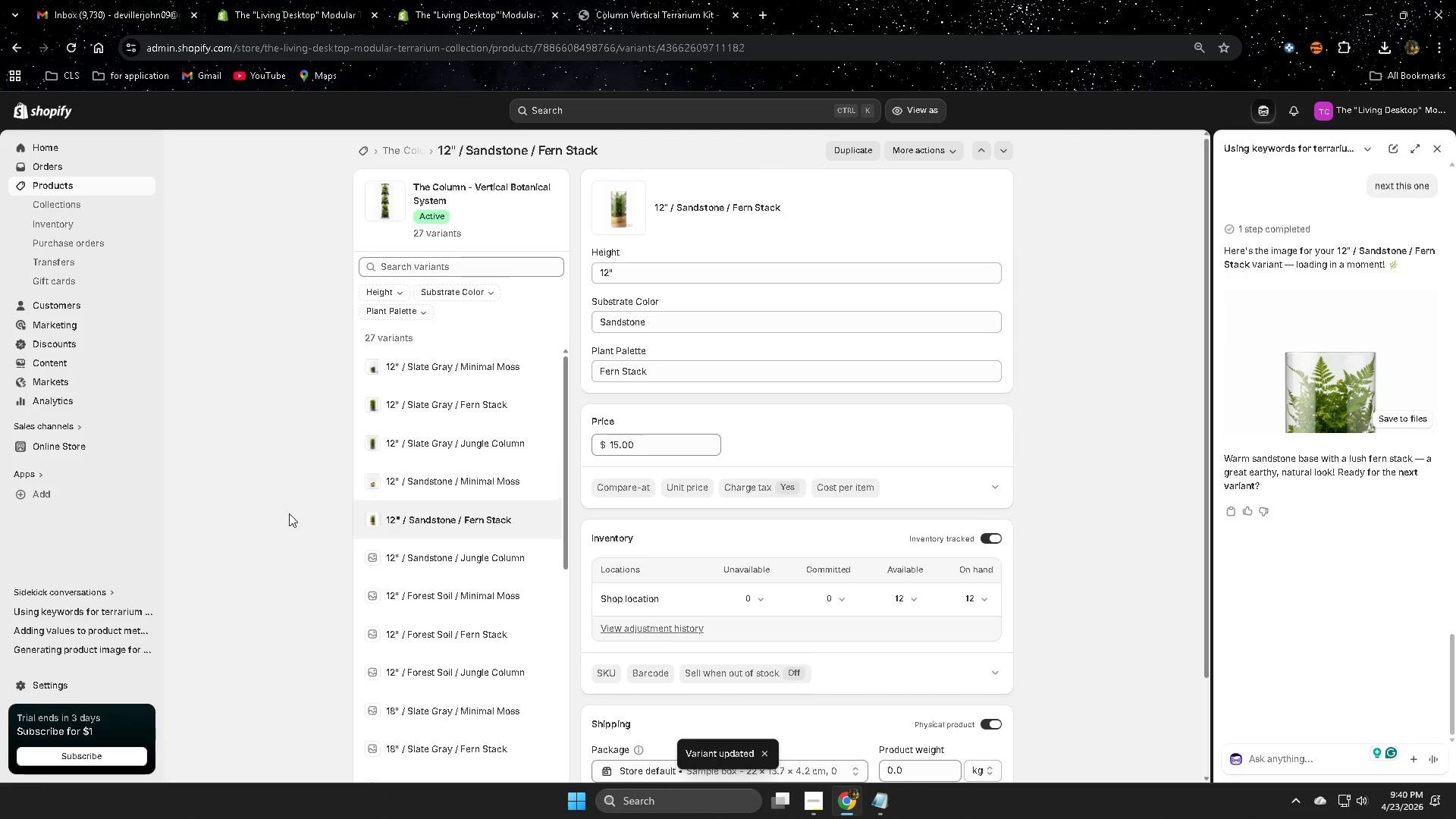 
scroll: coordinate [528, 561], scroll_direction: down, amount: 1.0
 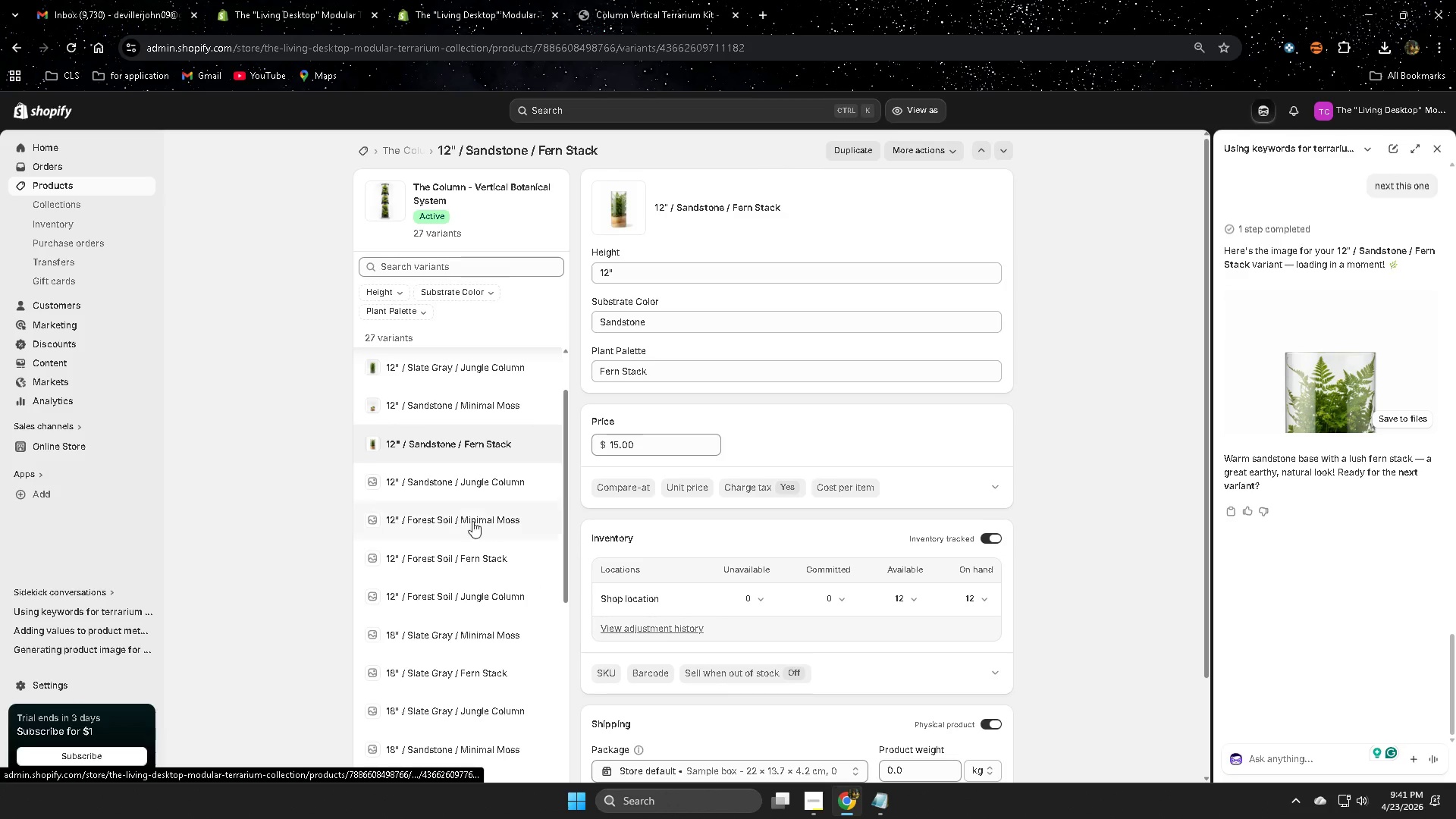 
left_click([425, 487])
 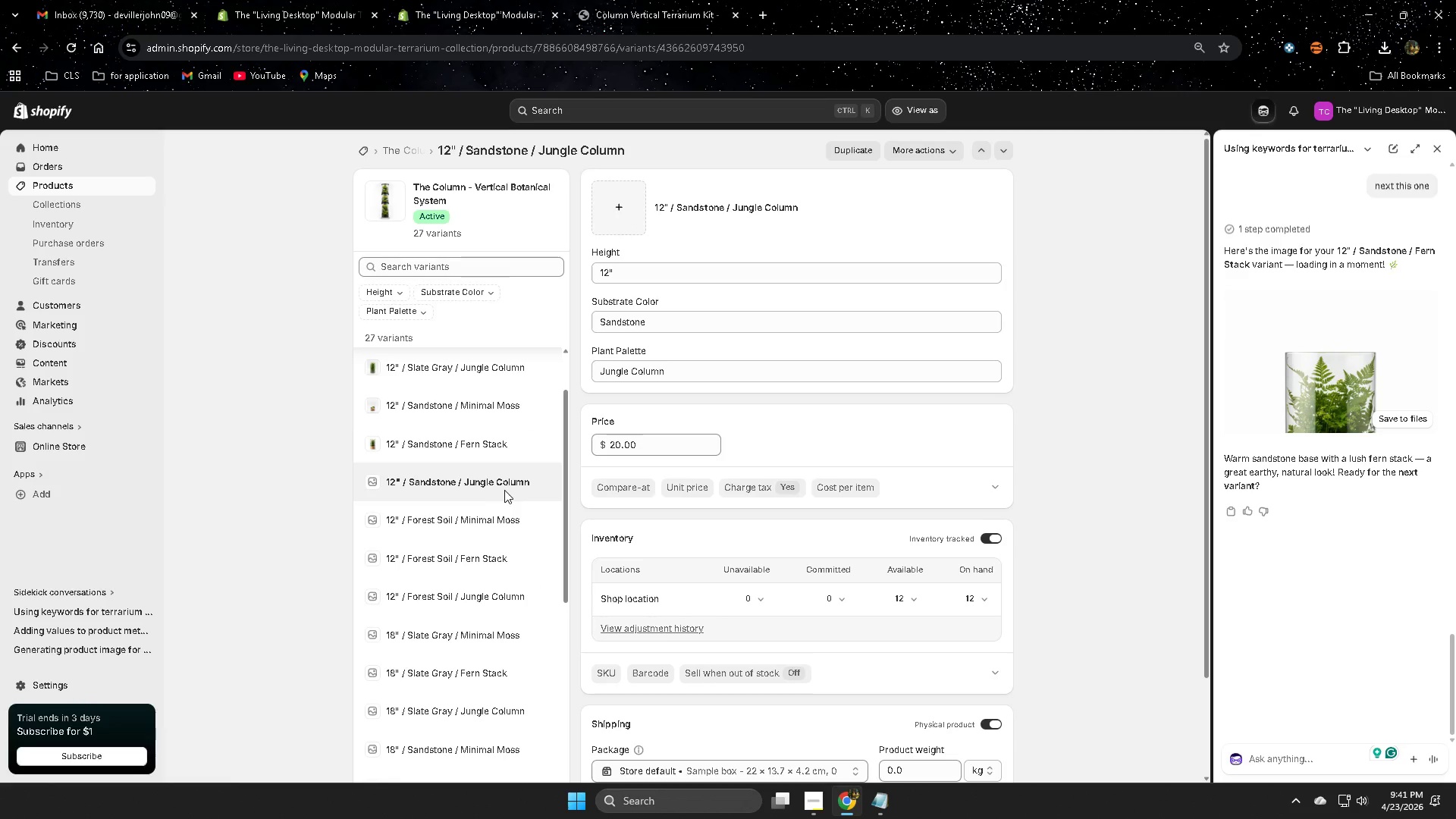 
left_click([1272, 750])
 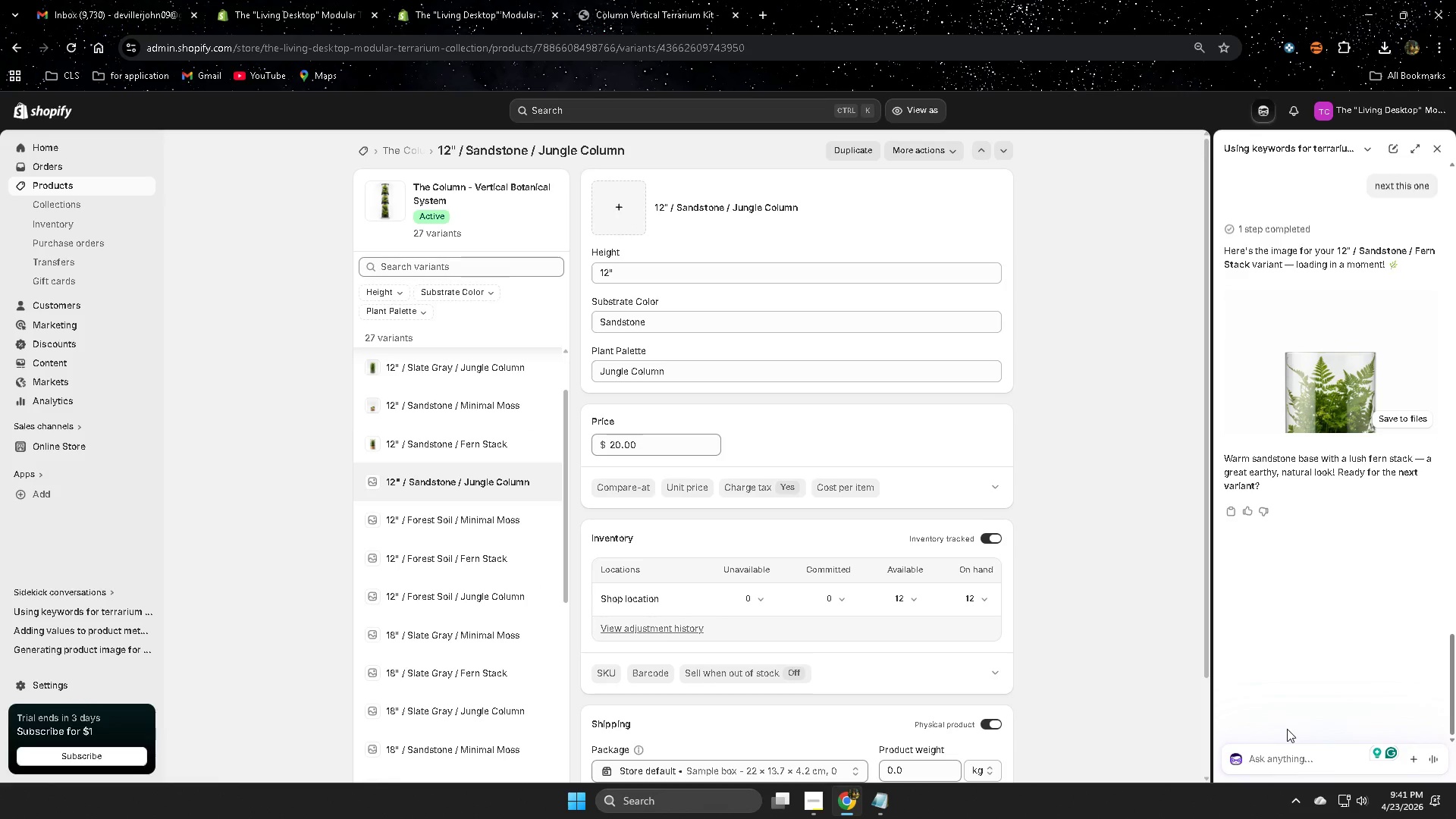 
type(ntex)
key(Backspace)
key(Backspace)
key(Backspace)
type(ext)
 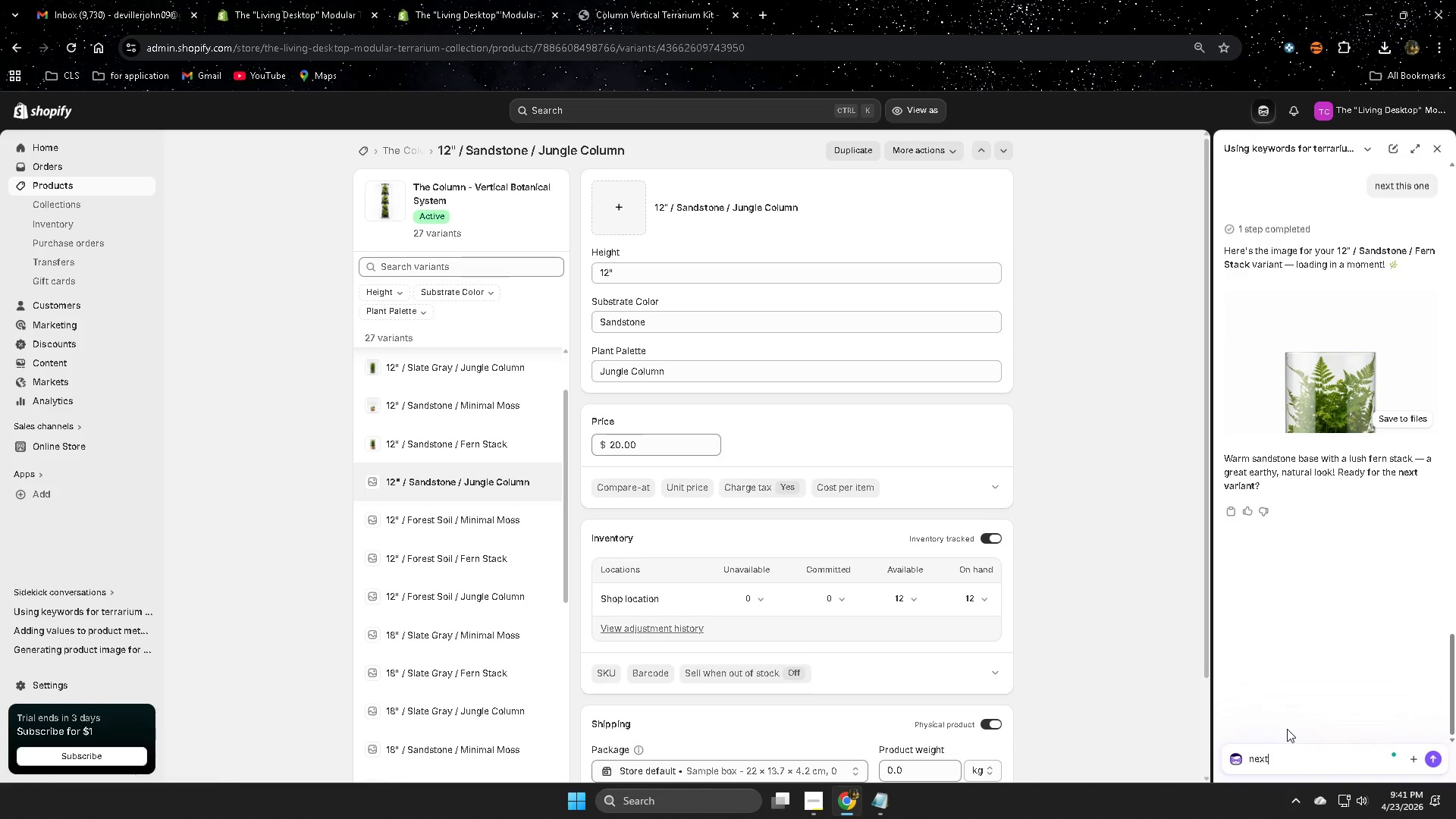 
key(Enter)
 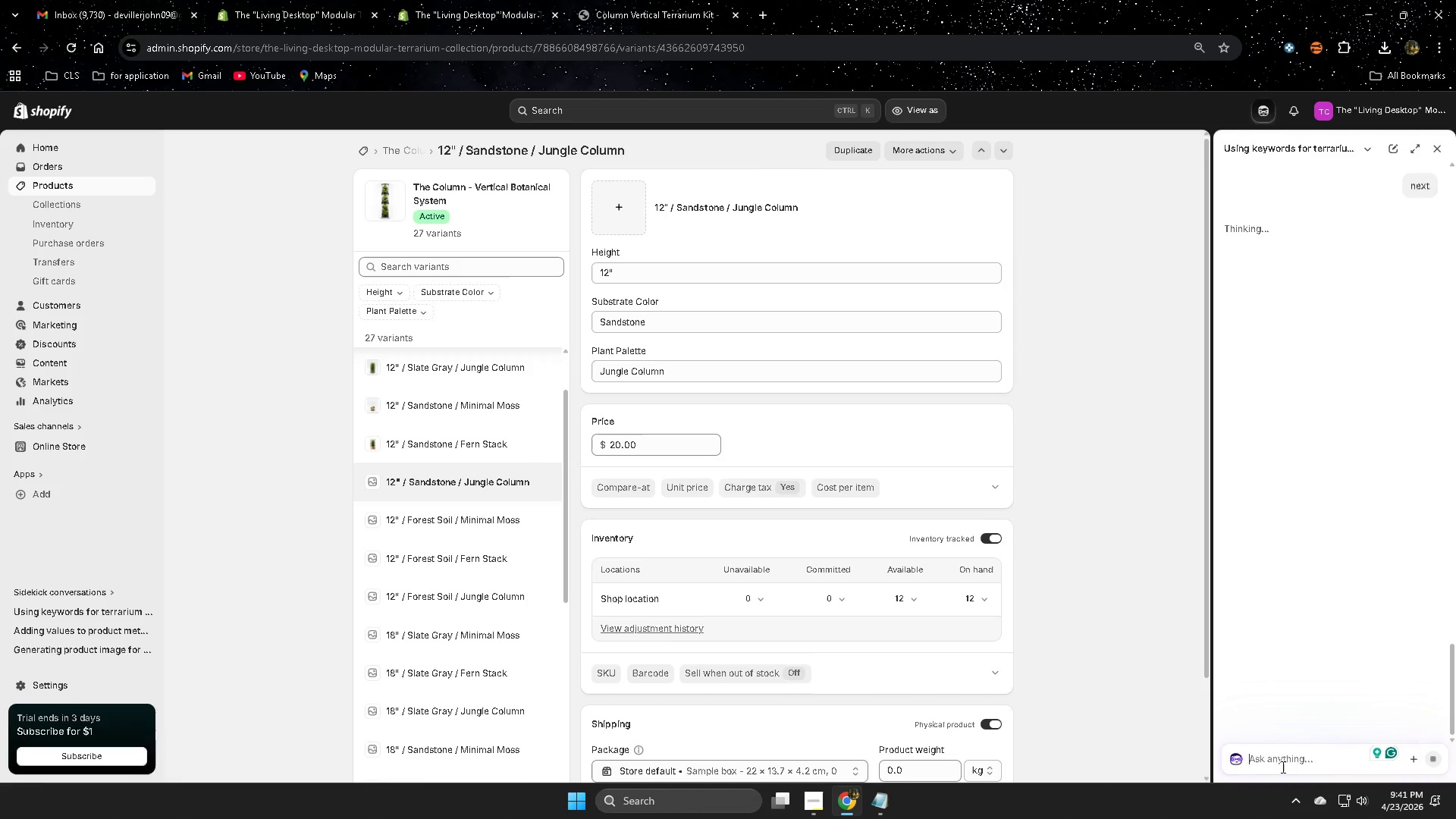 
scroll: coordinate [858, 522], scroll_direction: up, amount: 3.0
 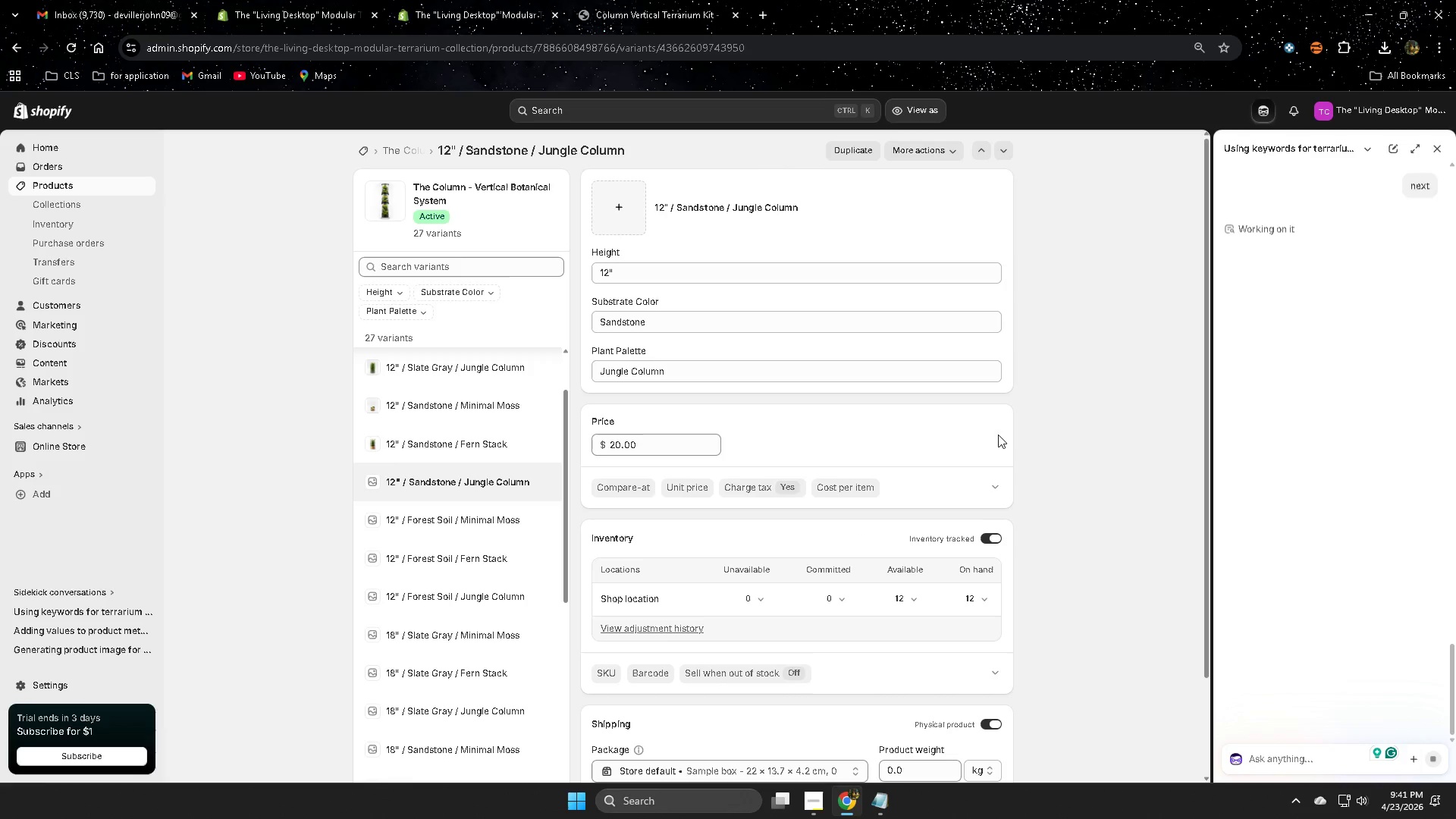 
scroll: coordinate [586, 457], scroll_direction: down, amount: 2.0
 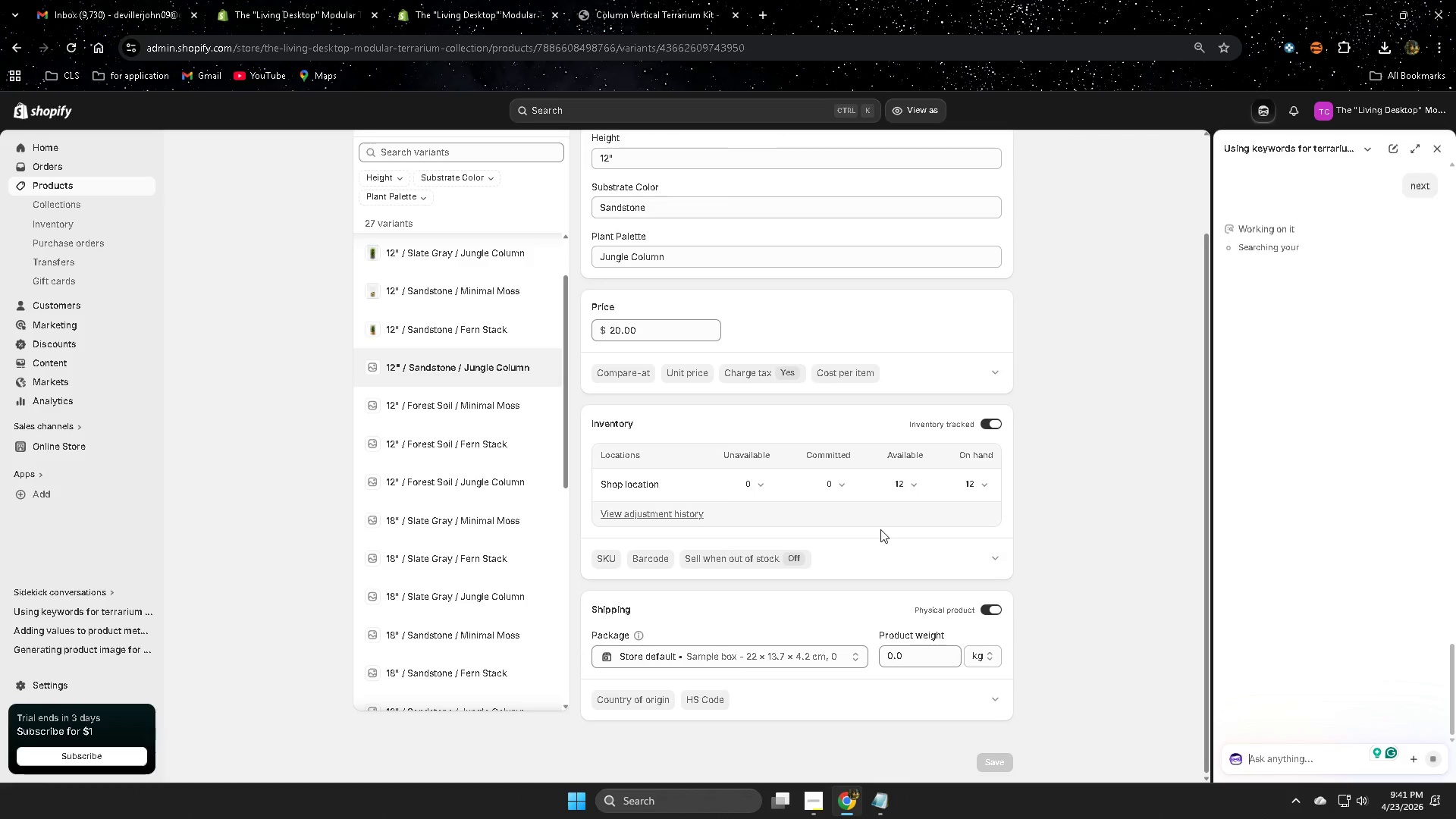 
scroll: coordinate [880, 529], scroll_direction: up, amount: 2.0
 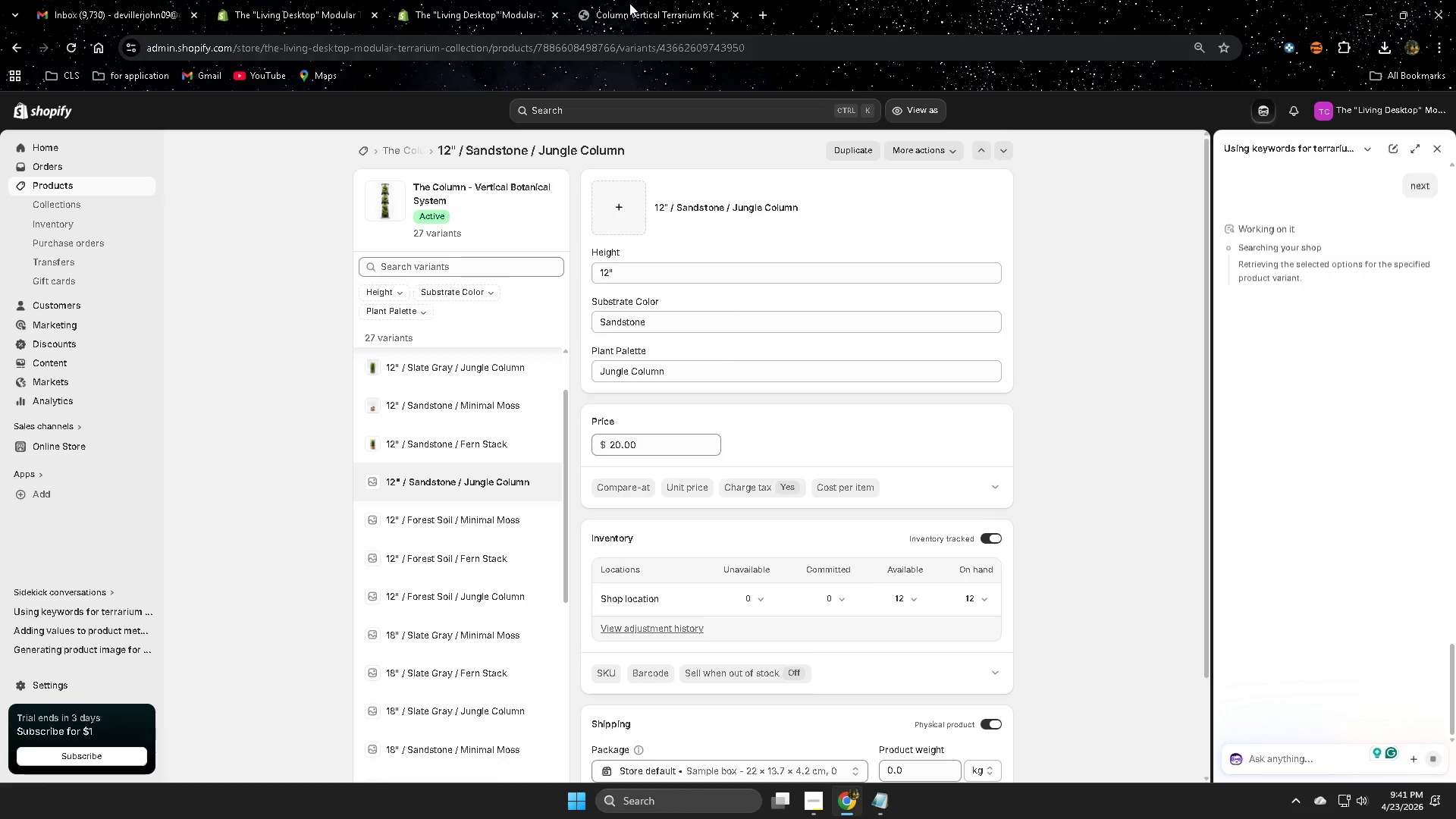 
left_click([631, 0])
 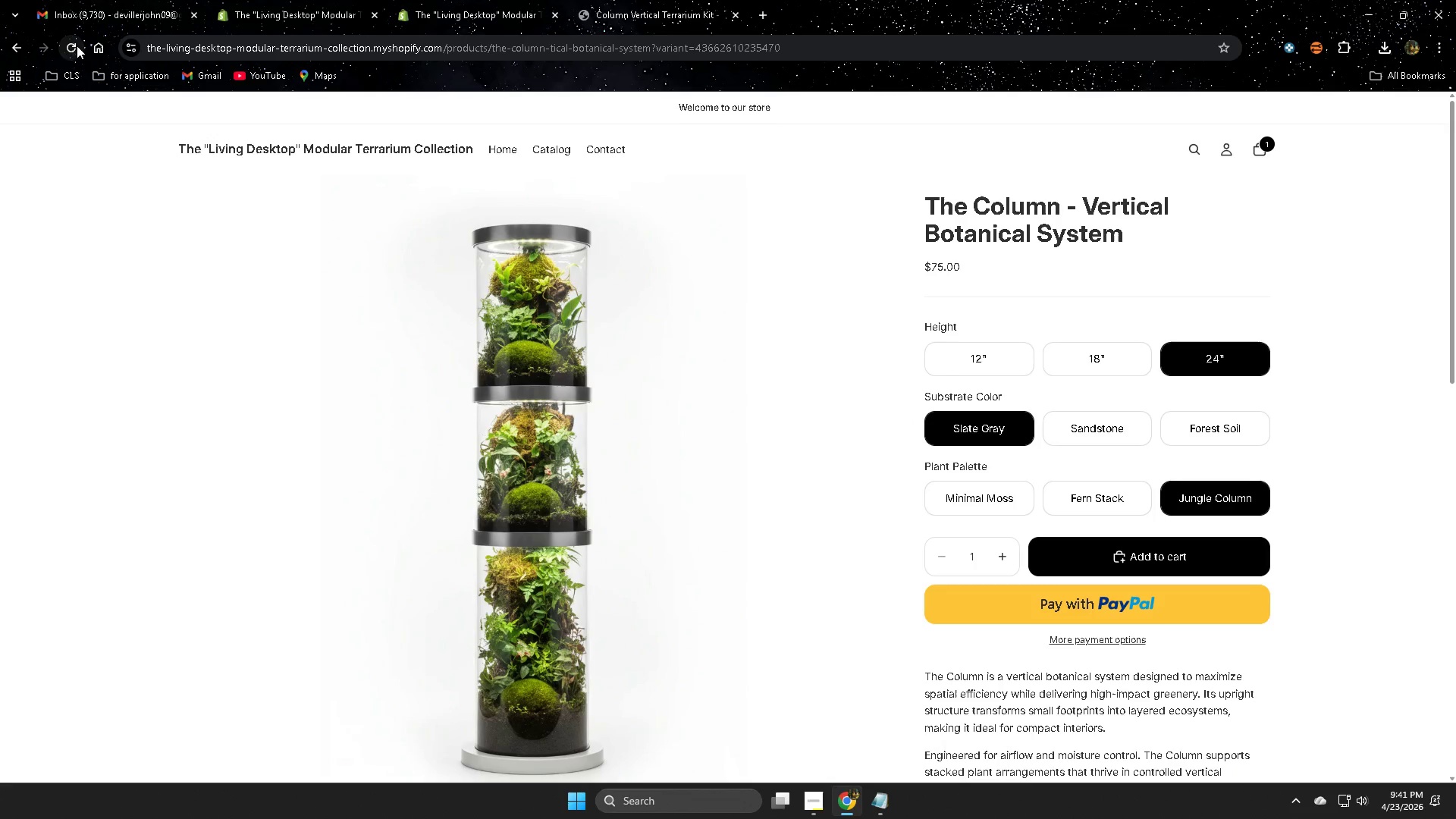 
left_click([67, 49])
 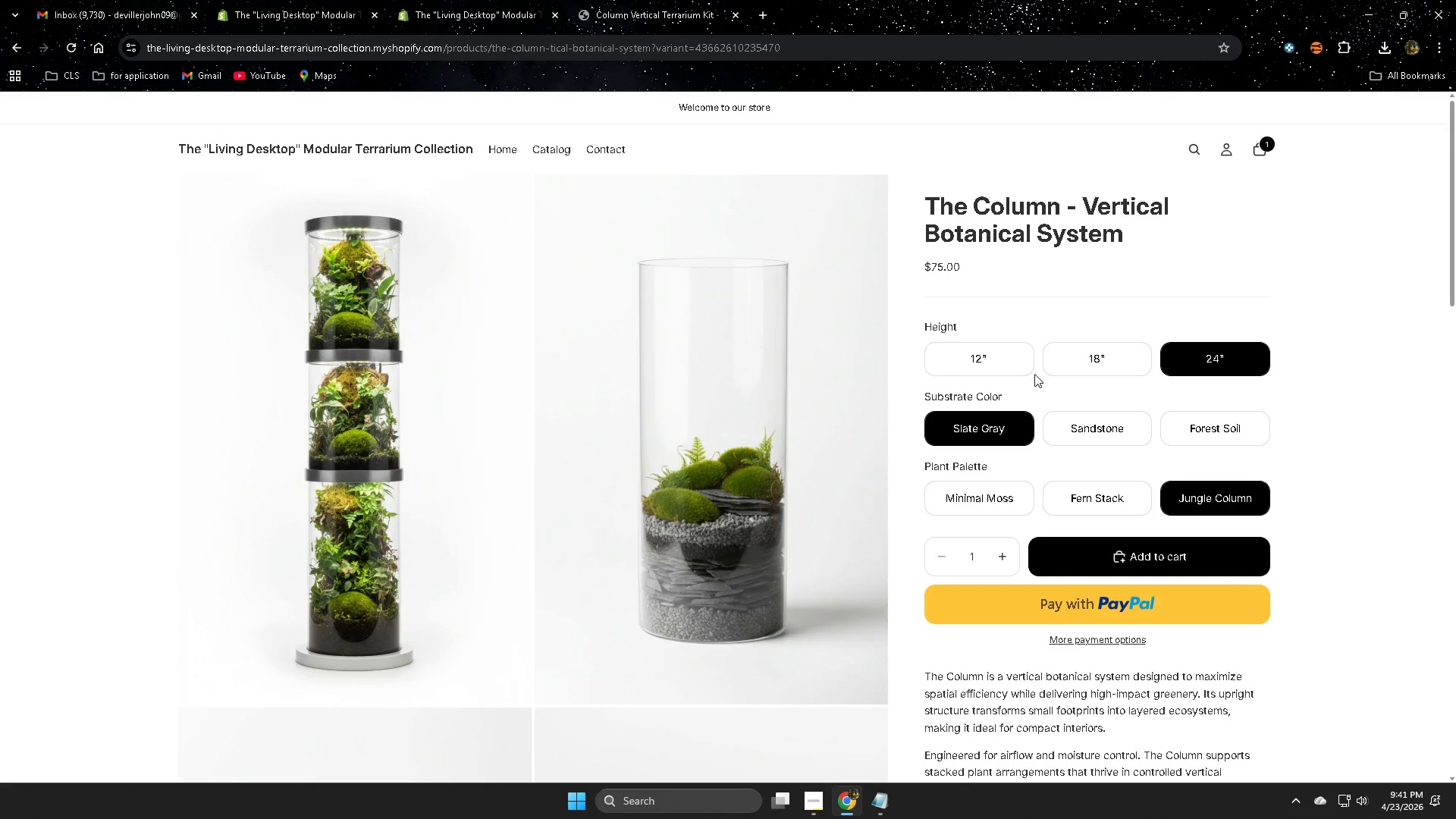 
wait(5.16)
 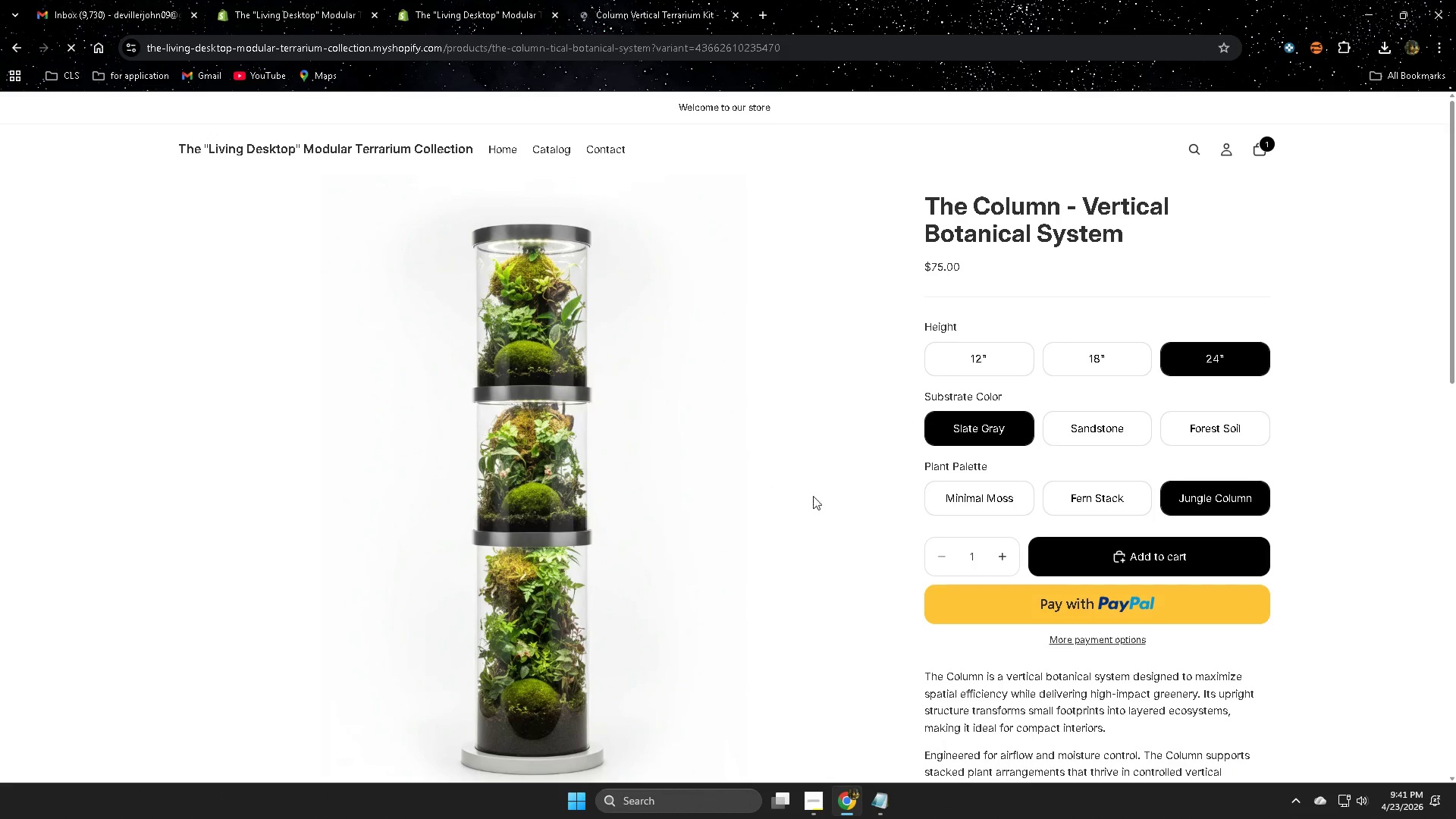 
left_click([1084, 431])
 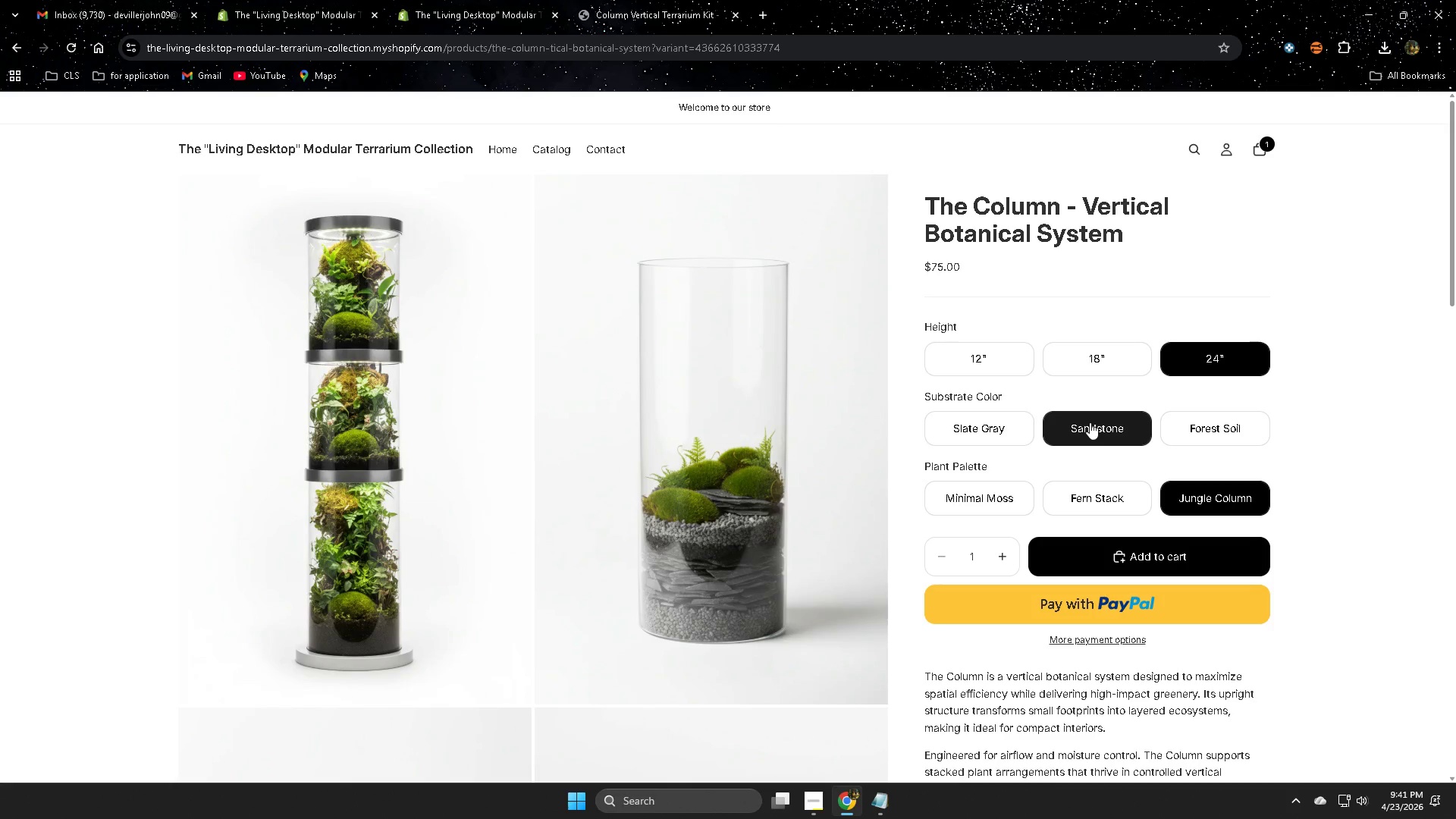 
left_click([988, 361])
 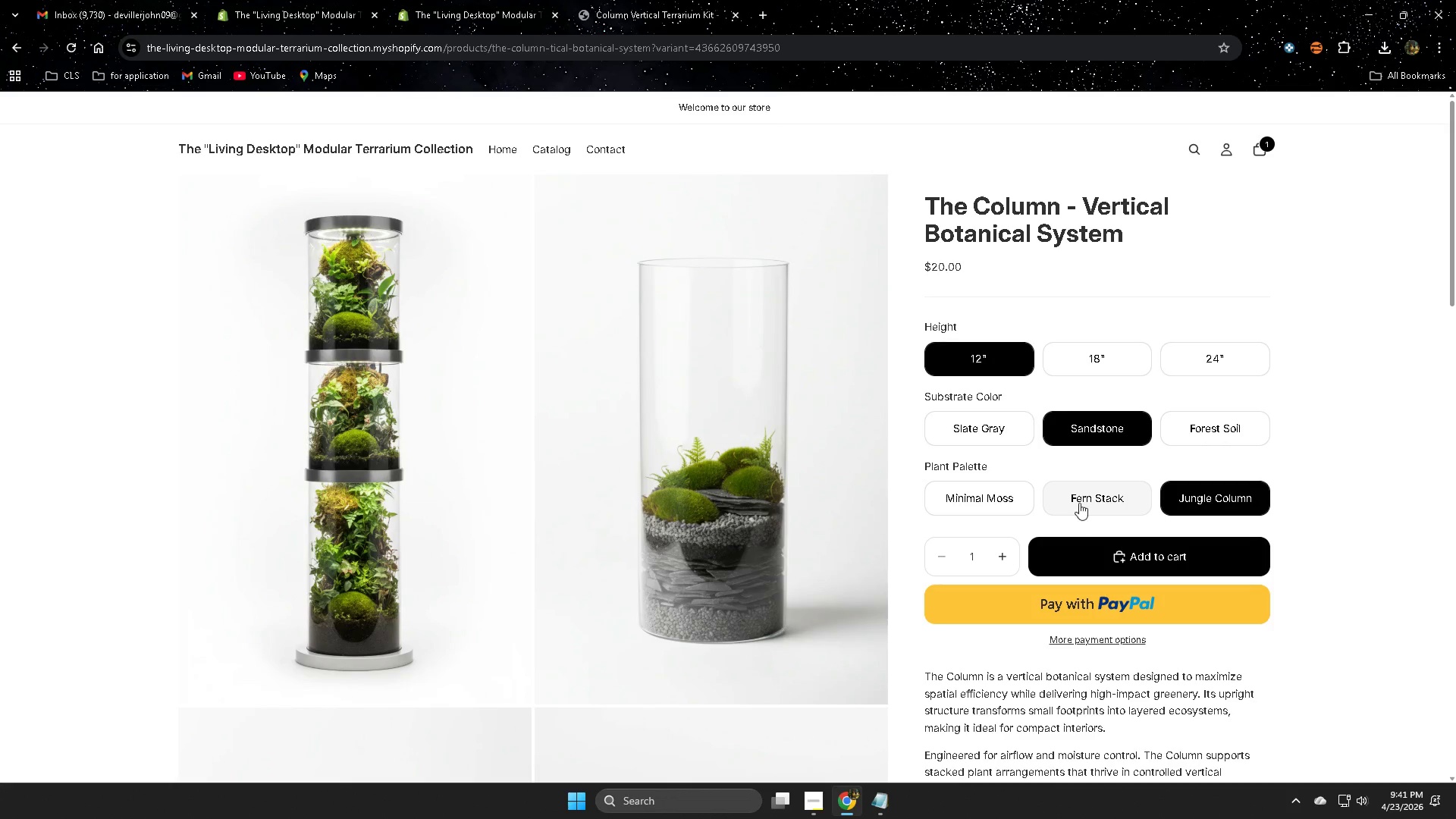 
wait(9.38)
 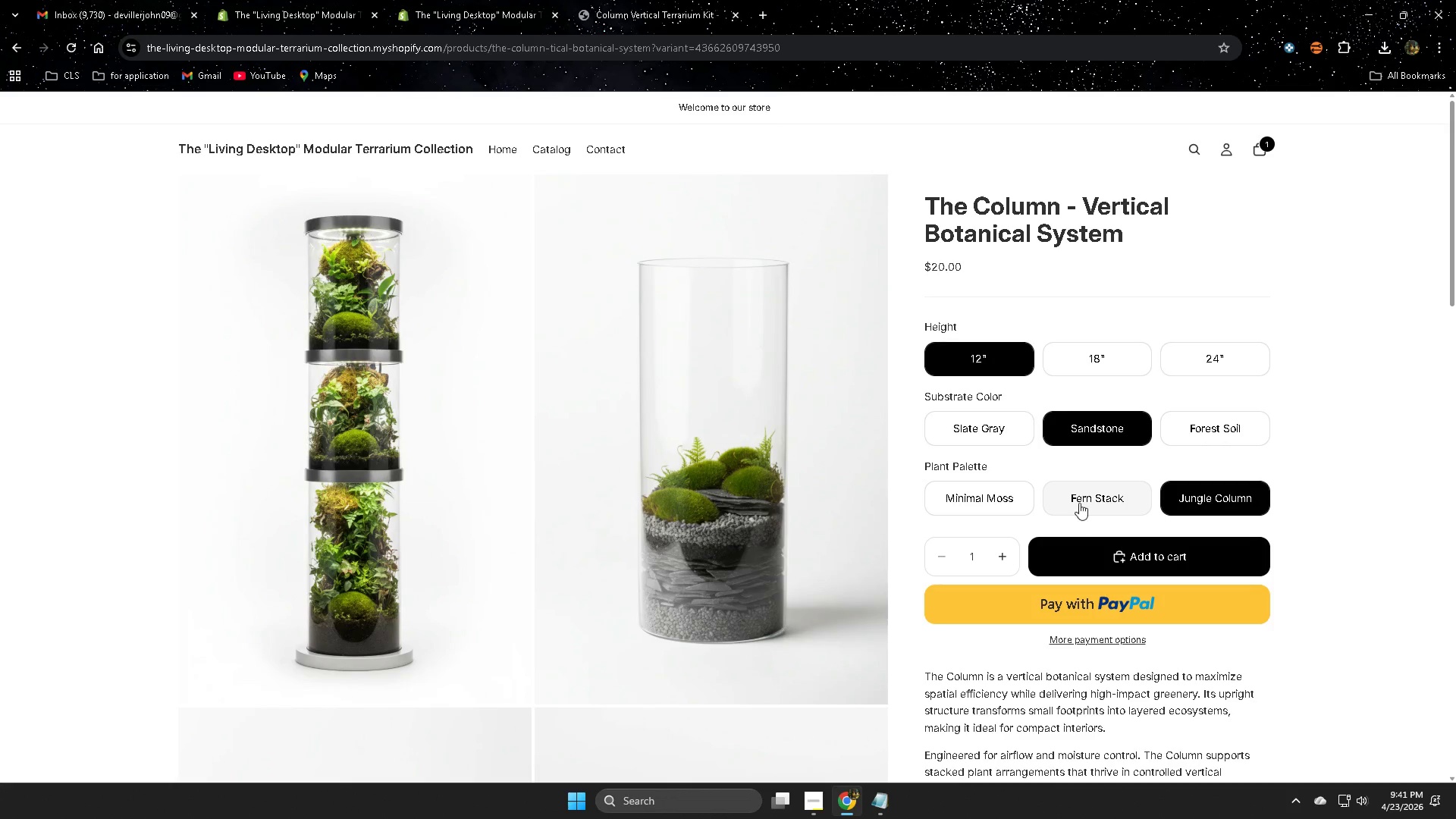 
left_click([370, 486])
 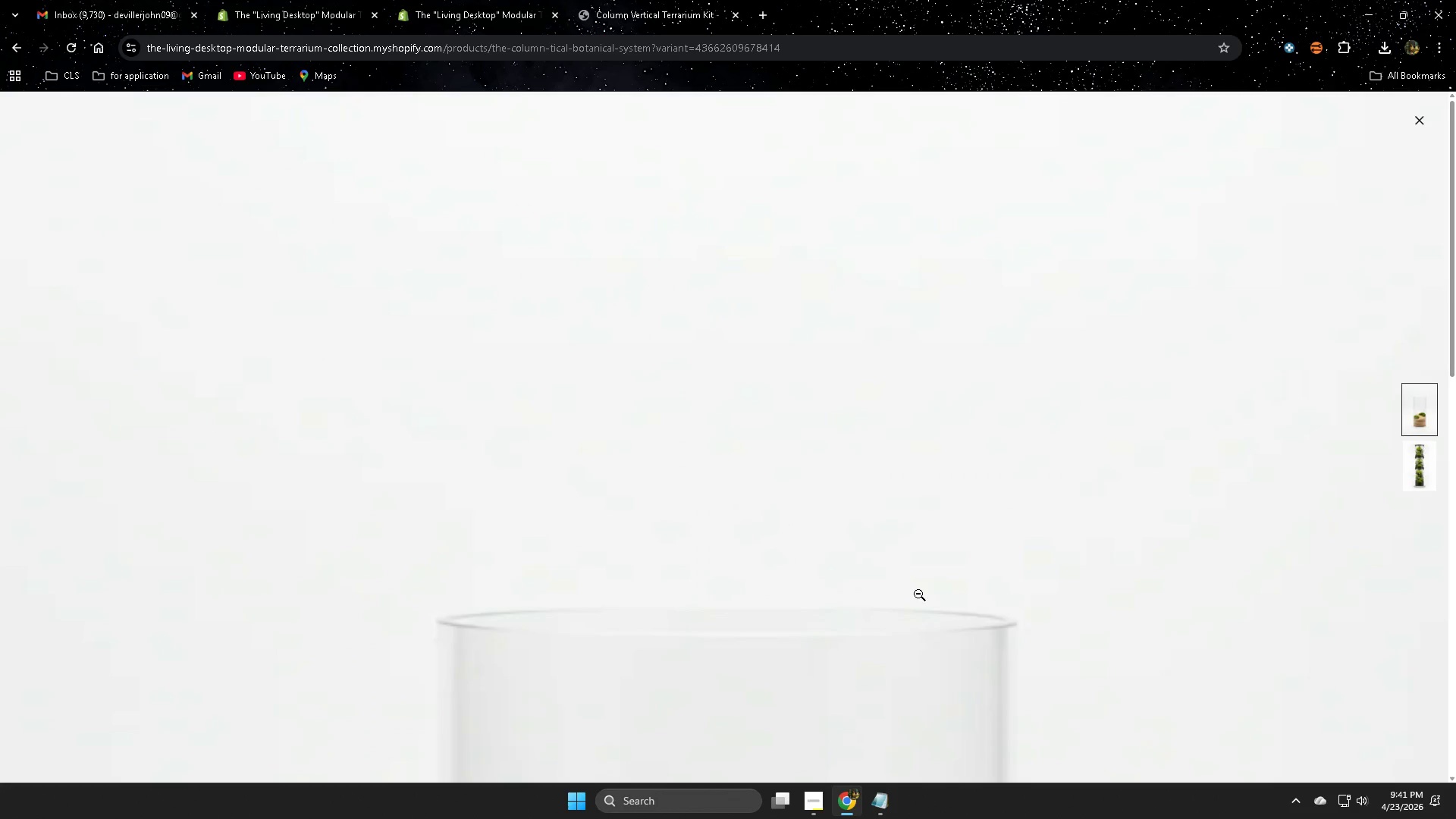 
scroll: coordinate [893, 636], scroll_direction: down, amount: 16.0
 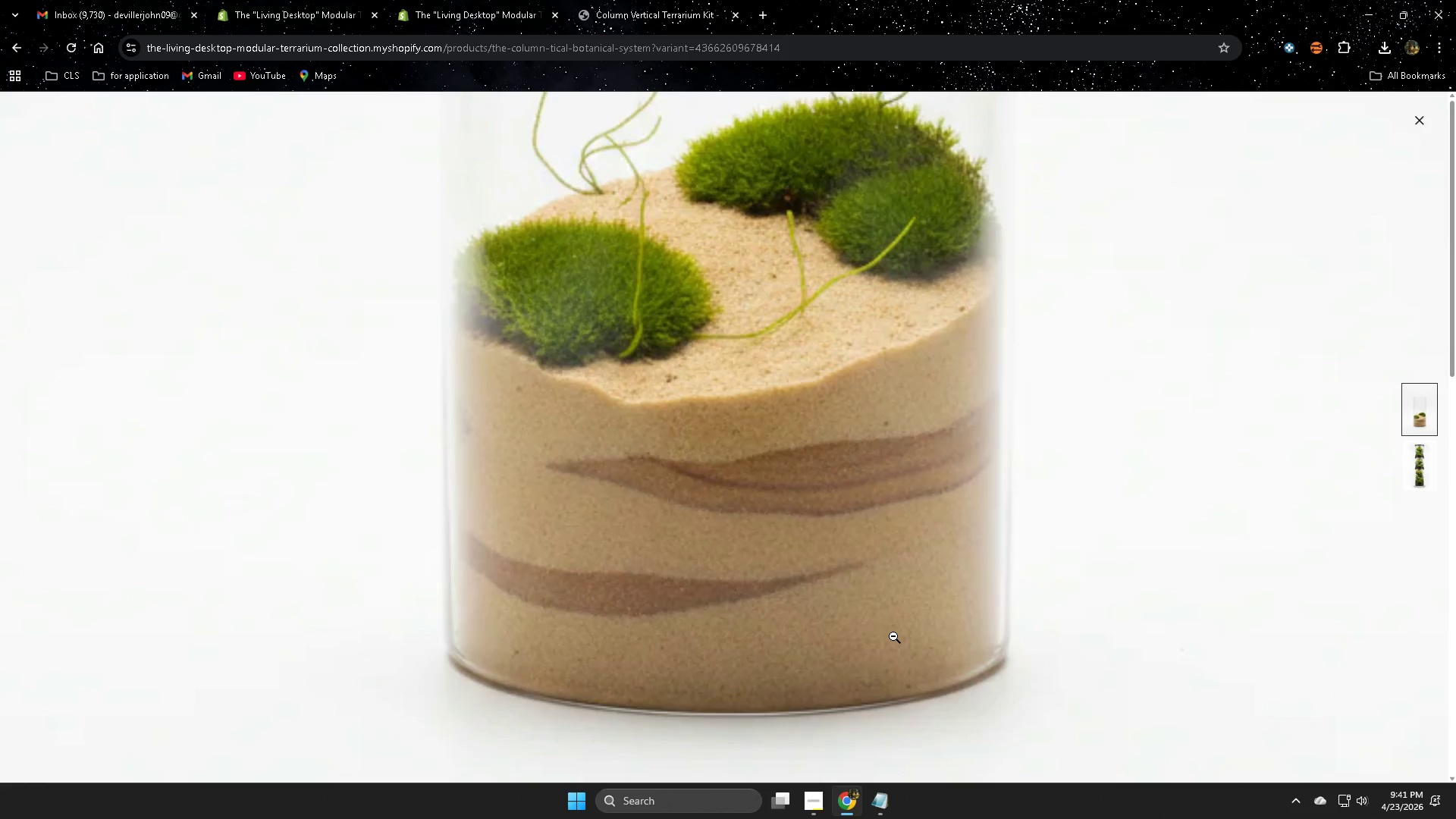 
key(Escape)
 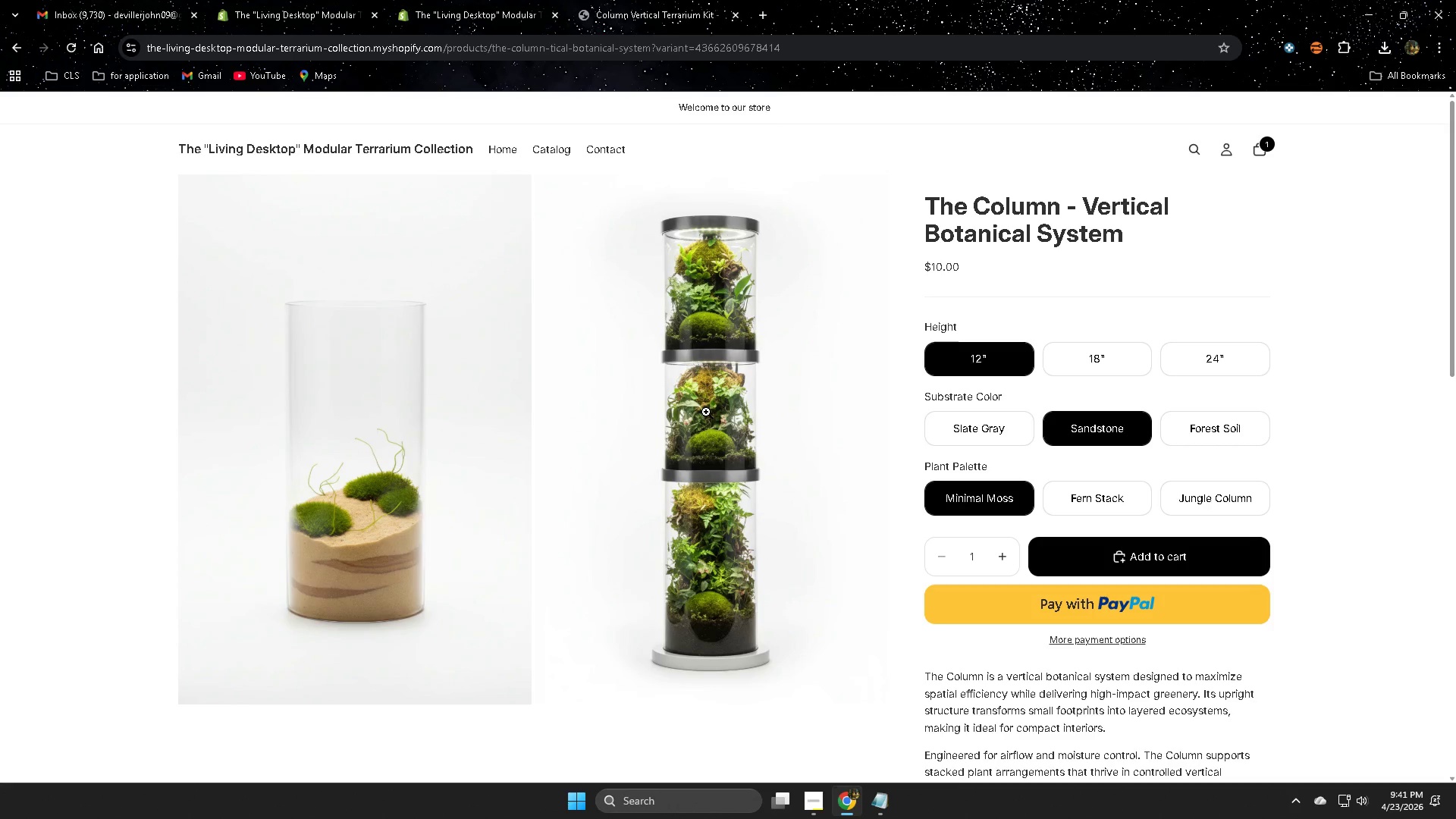 
left_click([706, 412])
 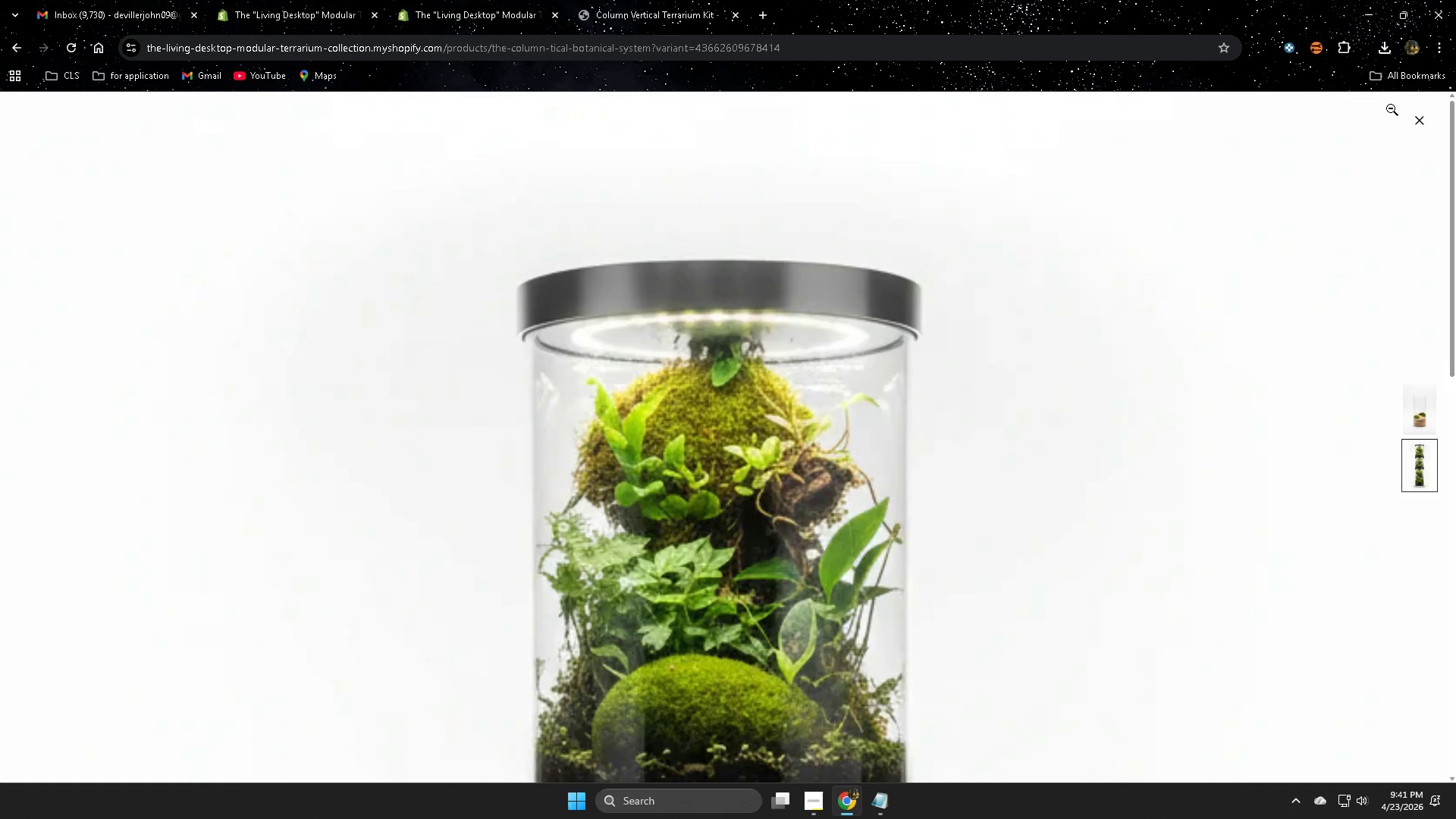 
left_click([1417, 121])
 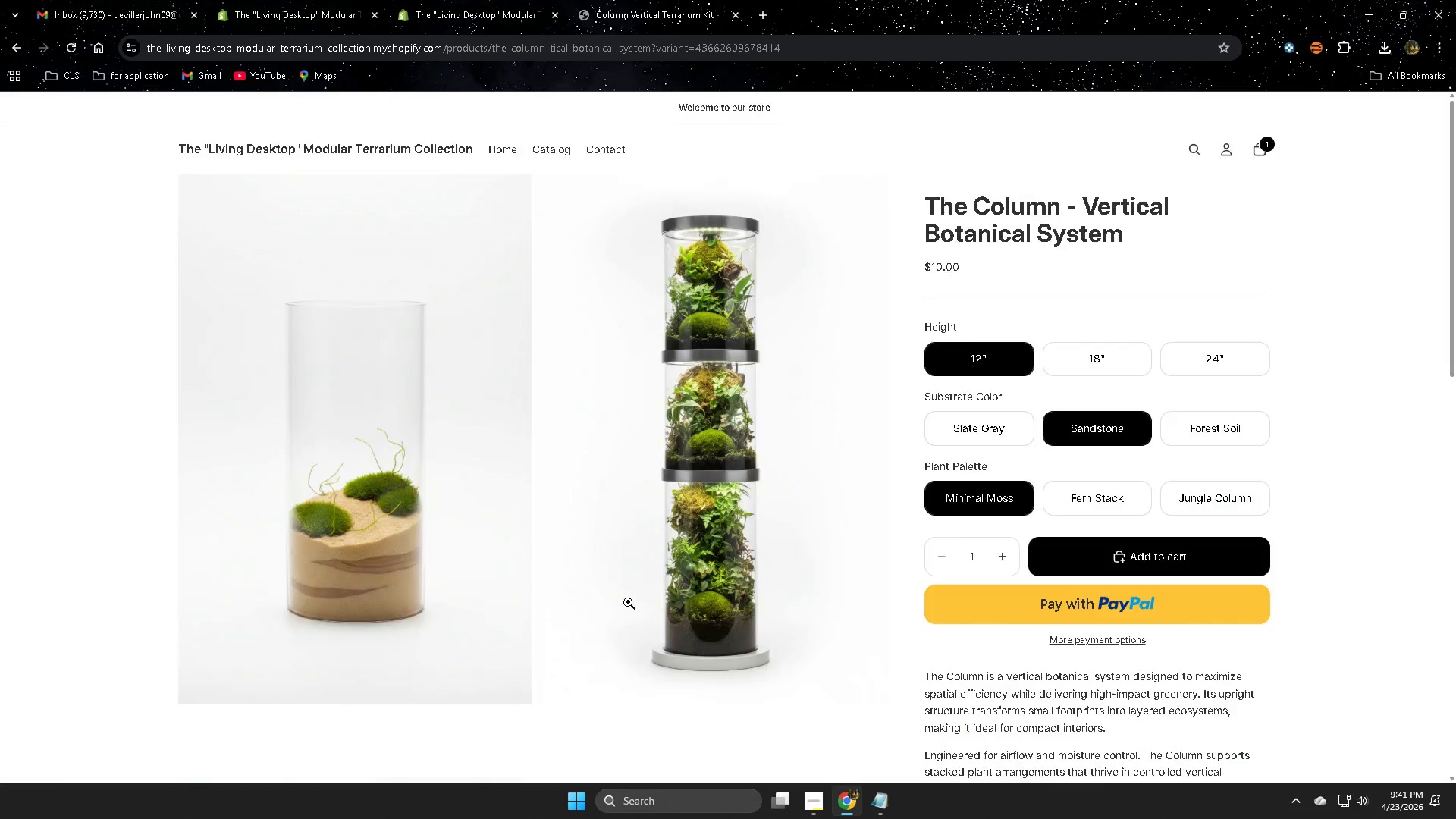 
scroll: coordinate [558, 613], scroll_direction: down, amount: 3.0
 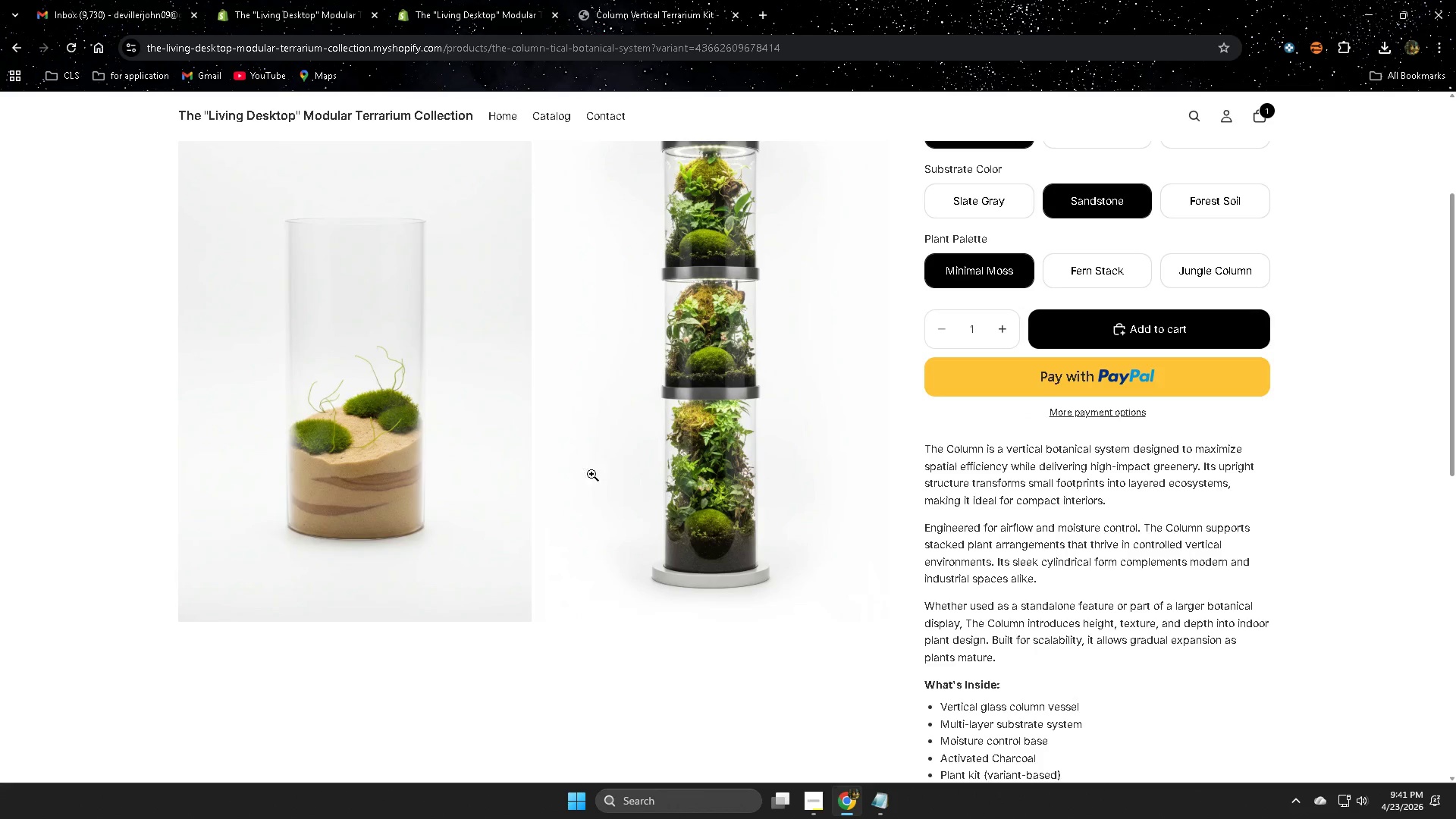 
scroll: coordinate [486, 444], scroll_direction: up, amount: 2.0
 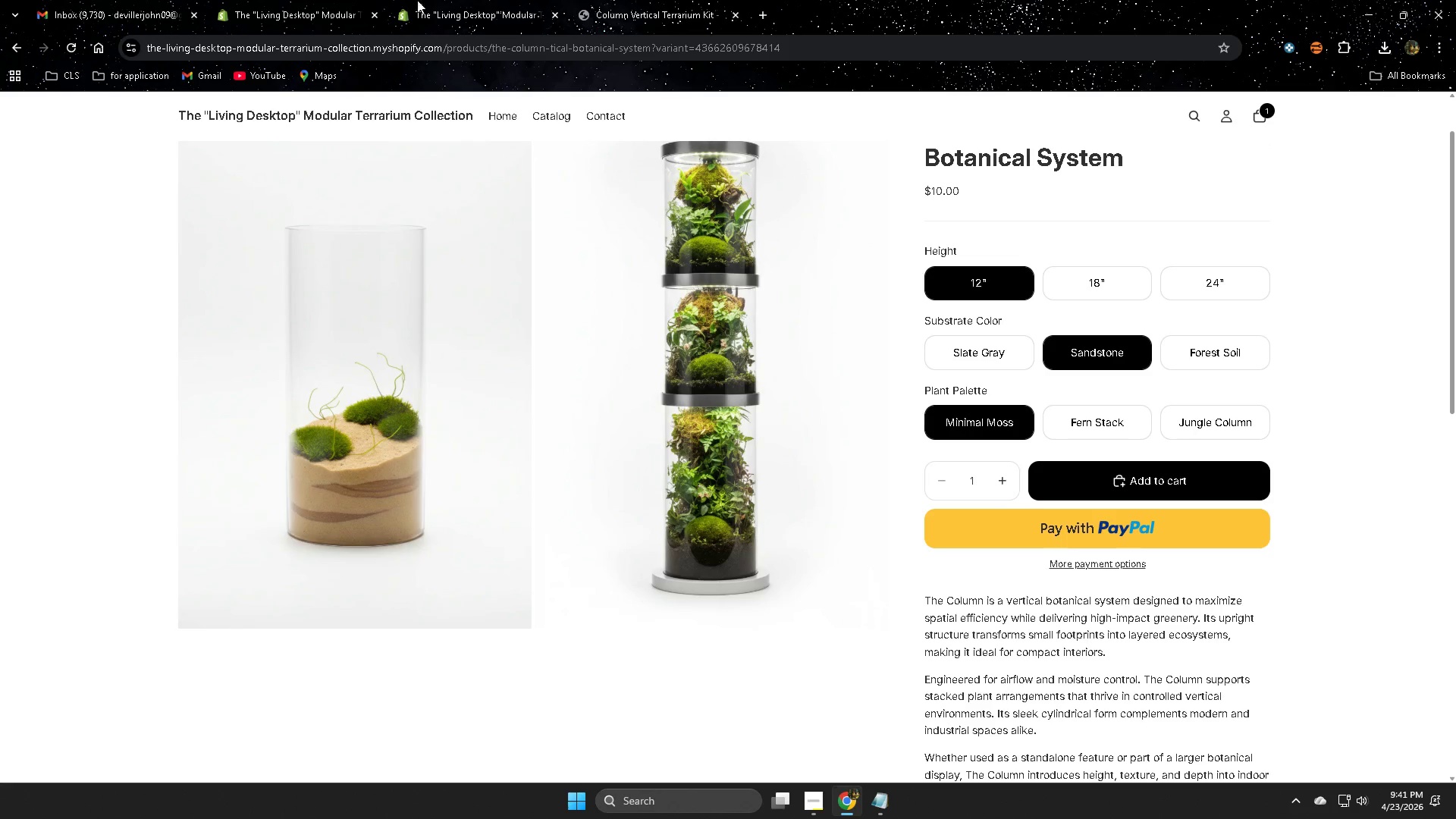 
left_click([475, 3])
 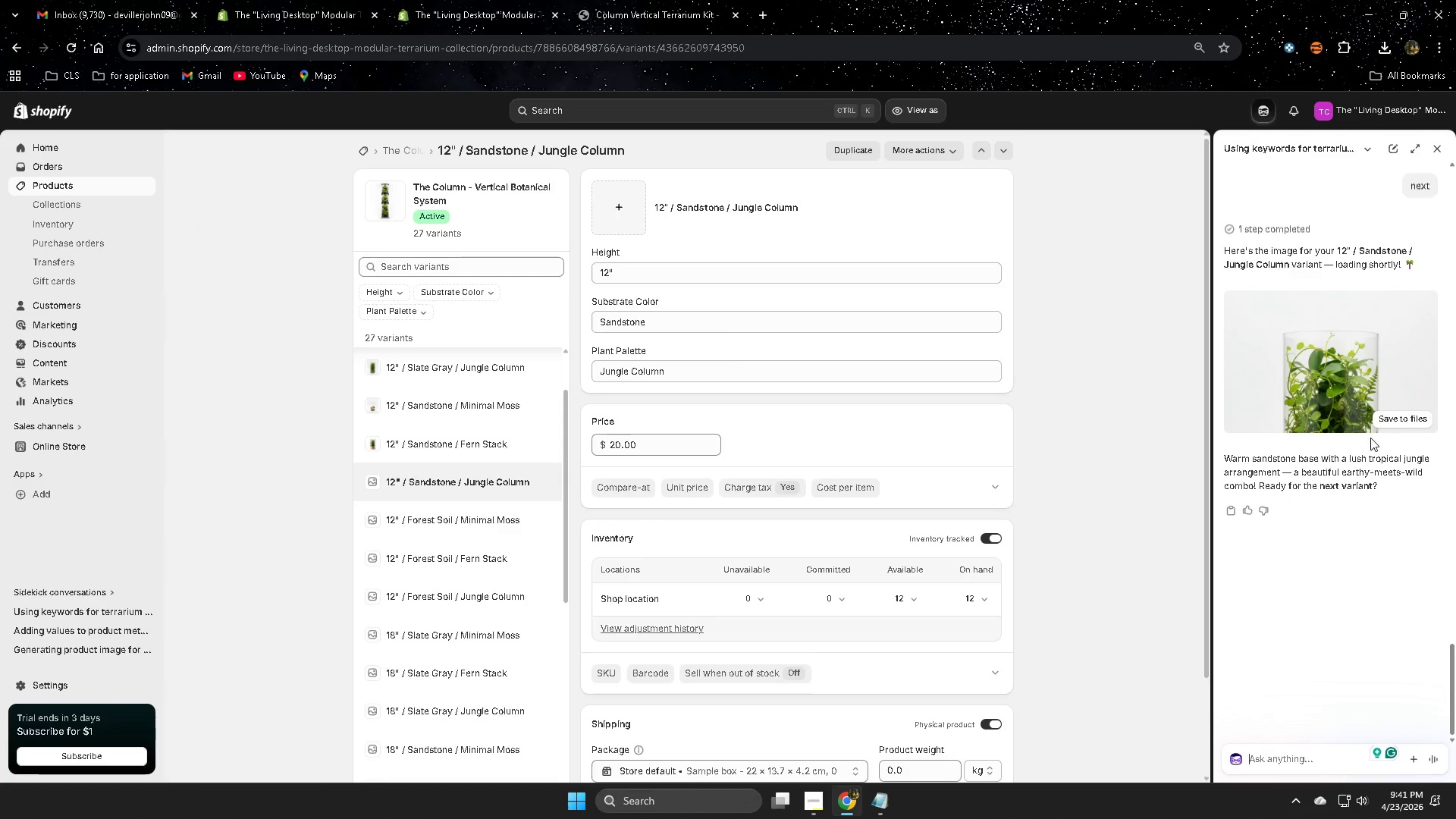 
scroll: coordinate [1359, 385], scroll_direction: down, amount: 1.0
 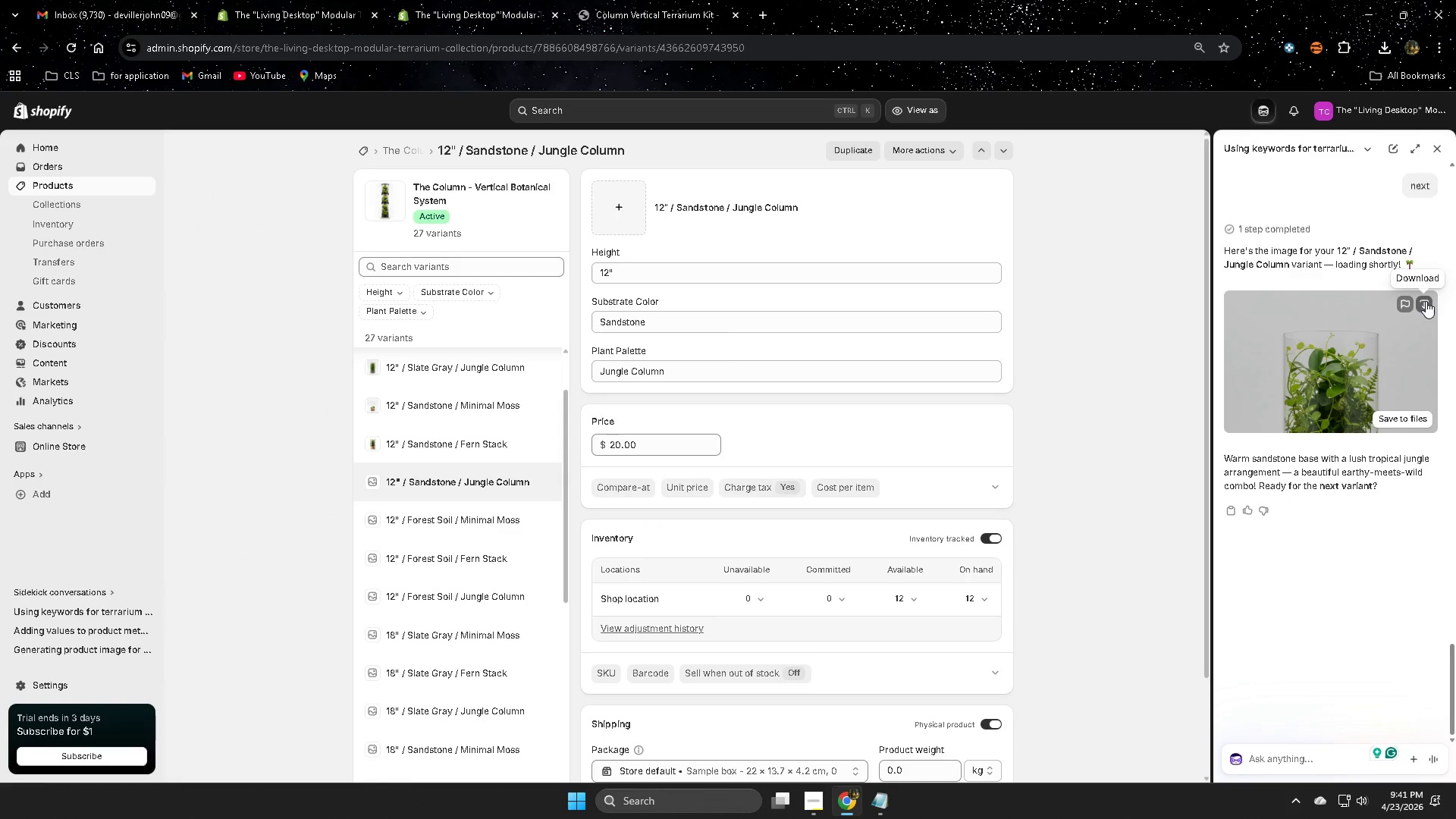 
left_click([1332, 362])
 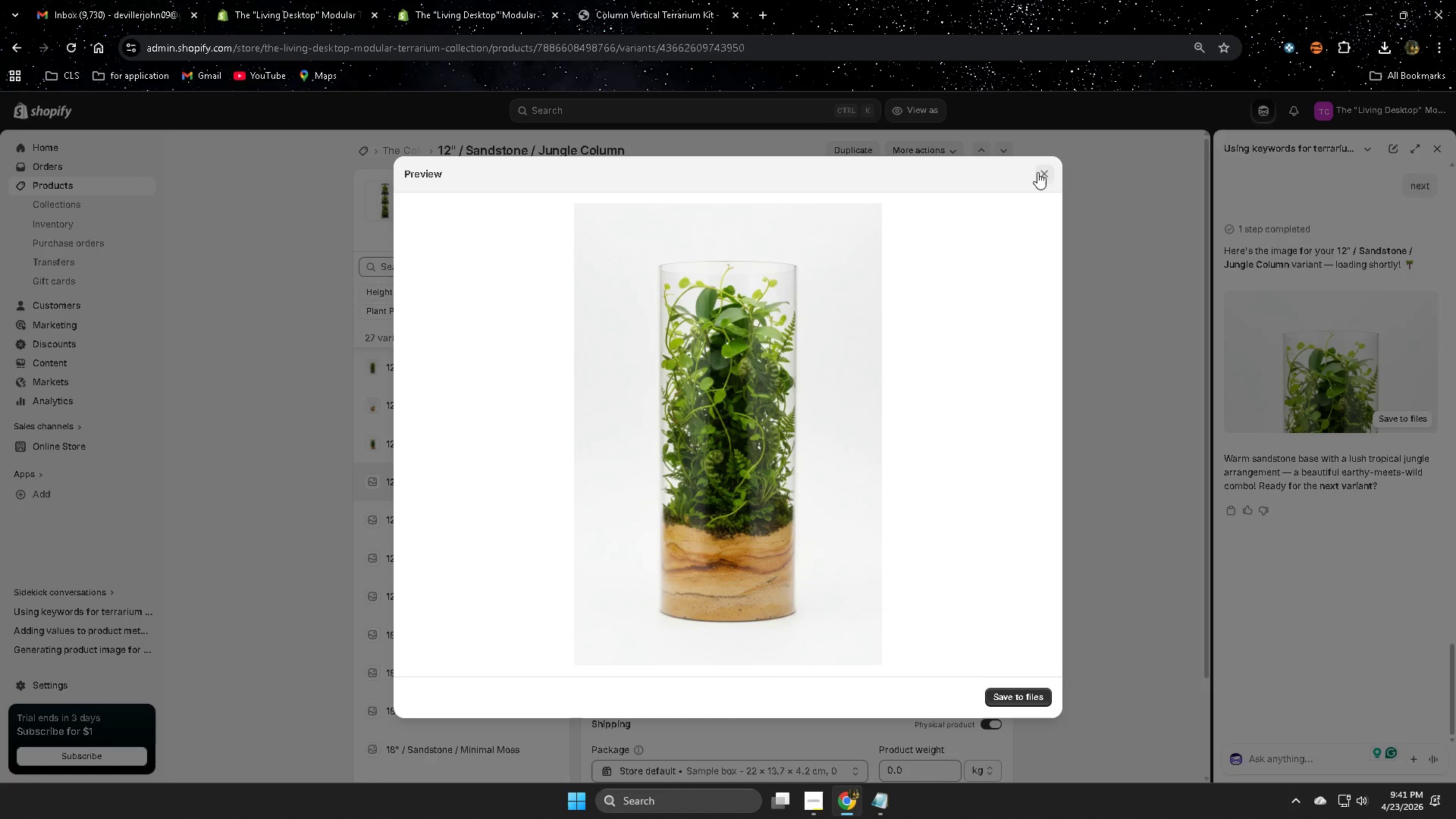 
left_click([1042, 171])
 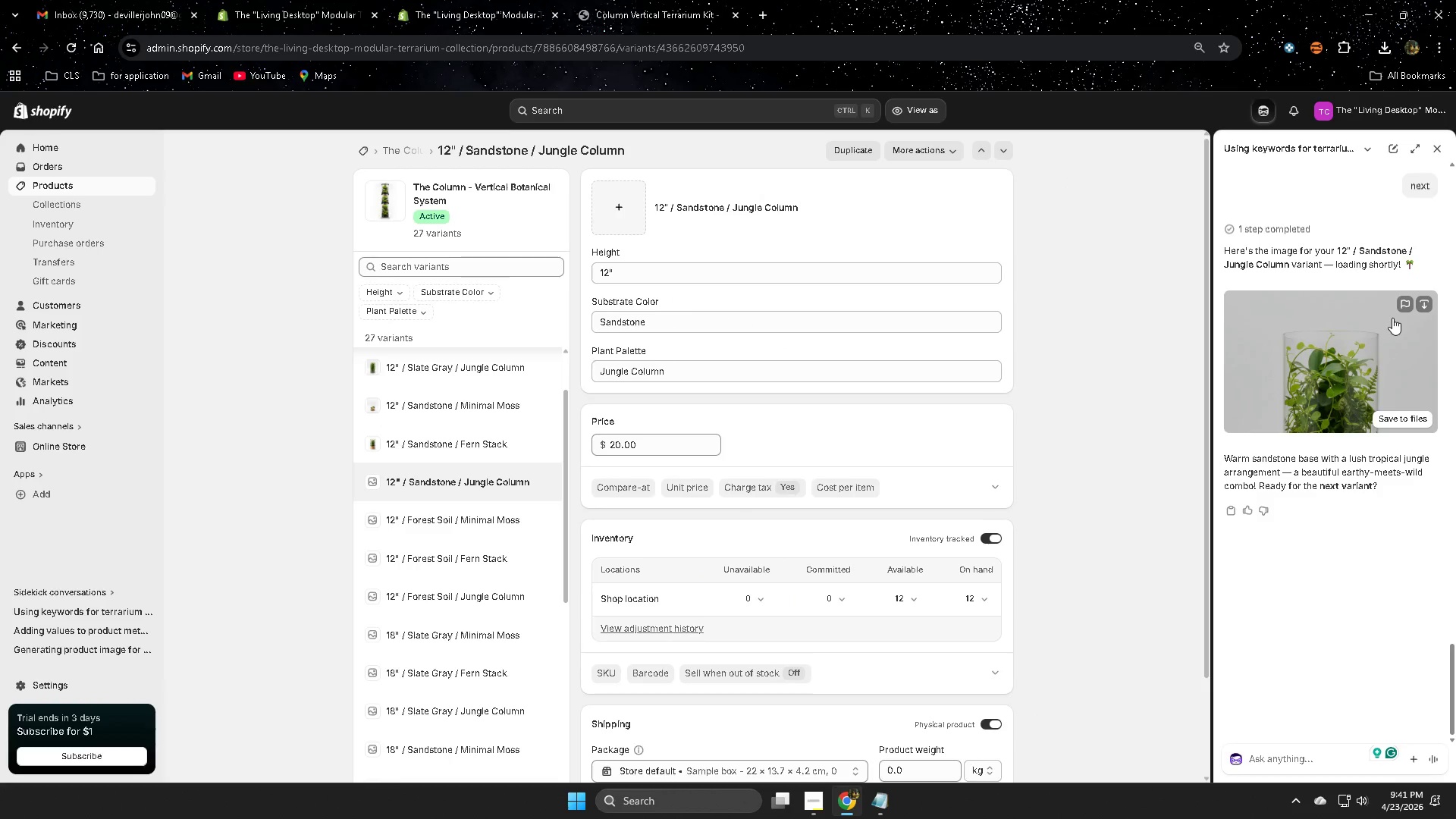 
wait(5.12)
 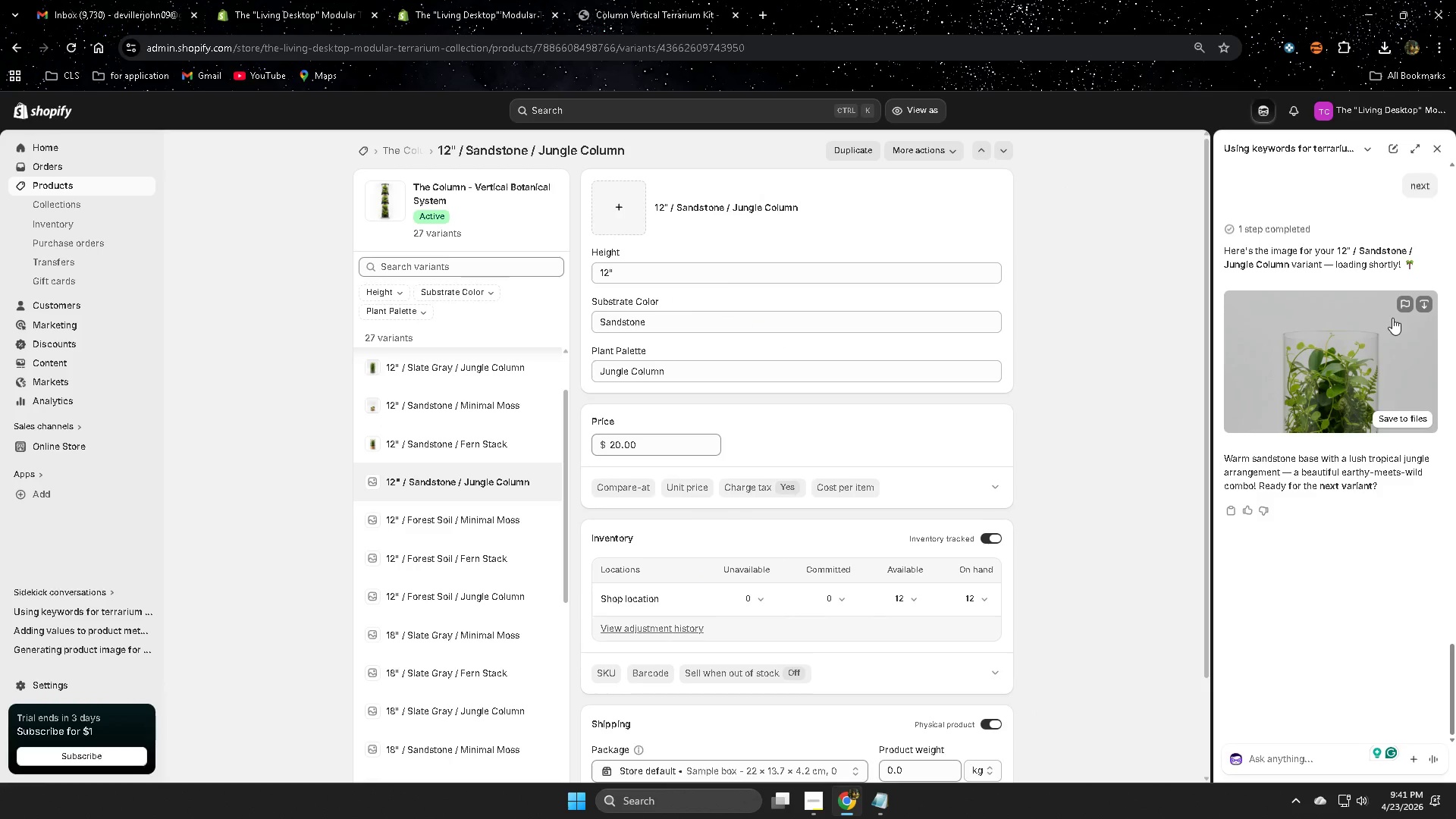 
left_click([1424, 305])
 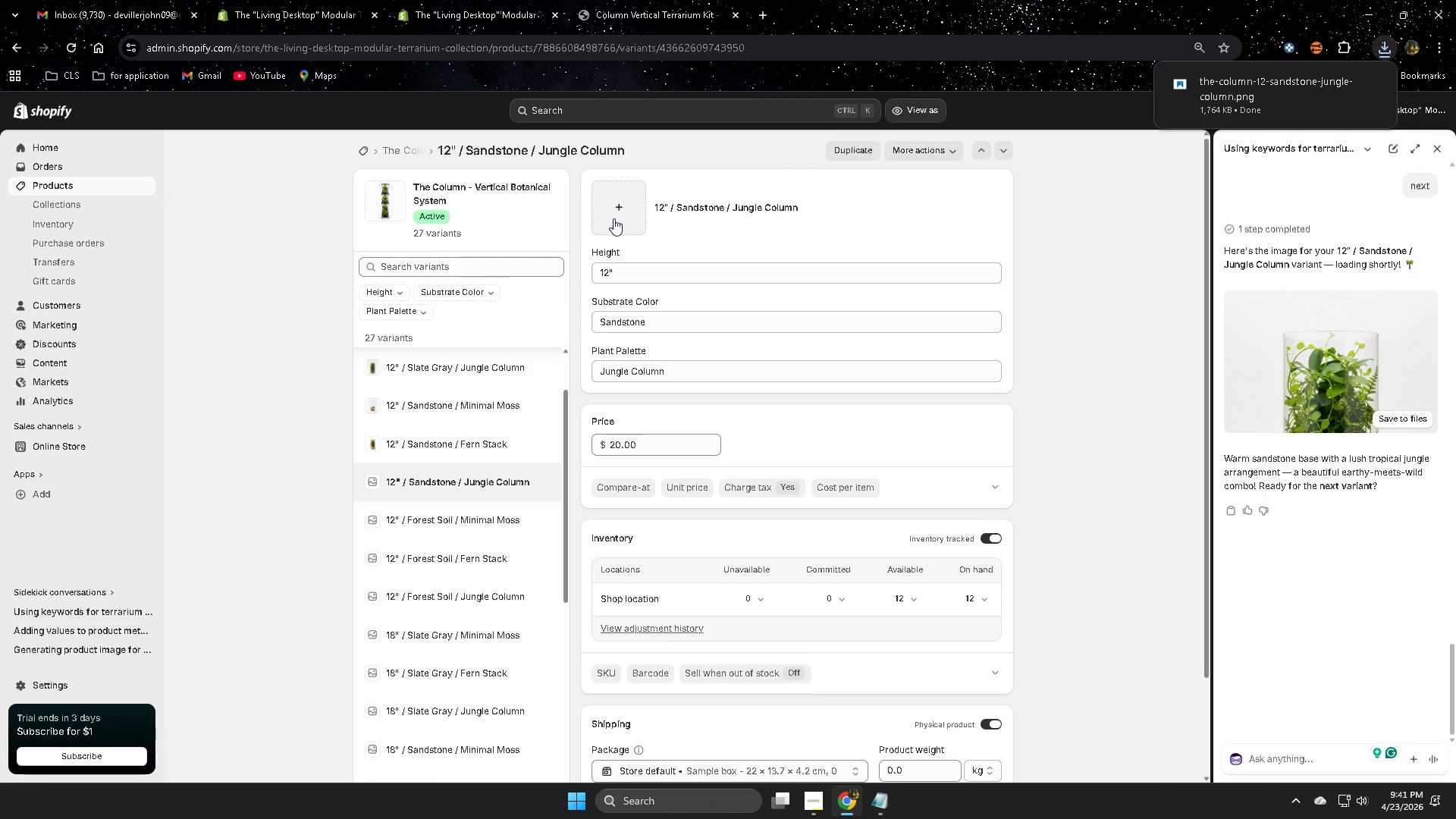 
left_click([613, 218])
 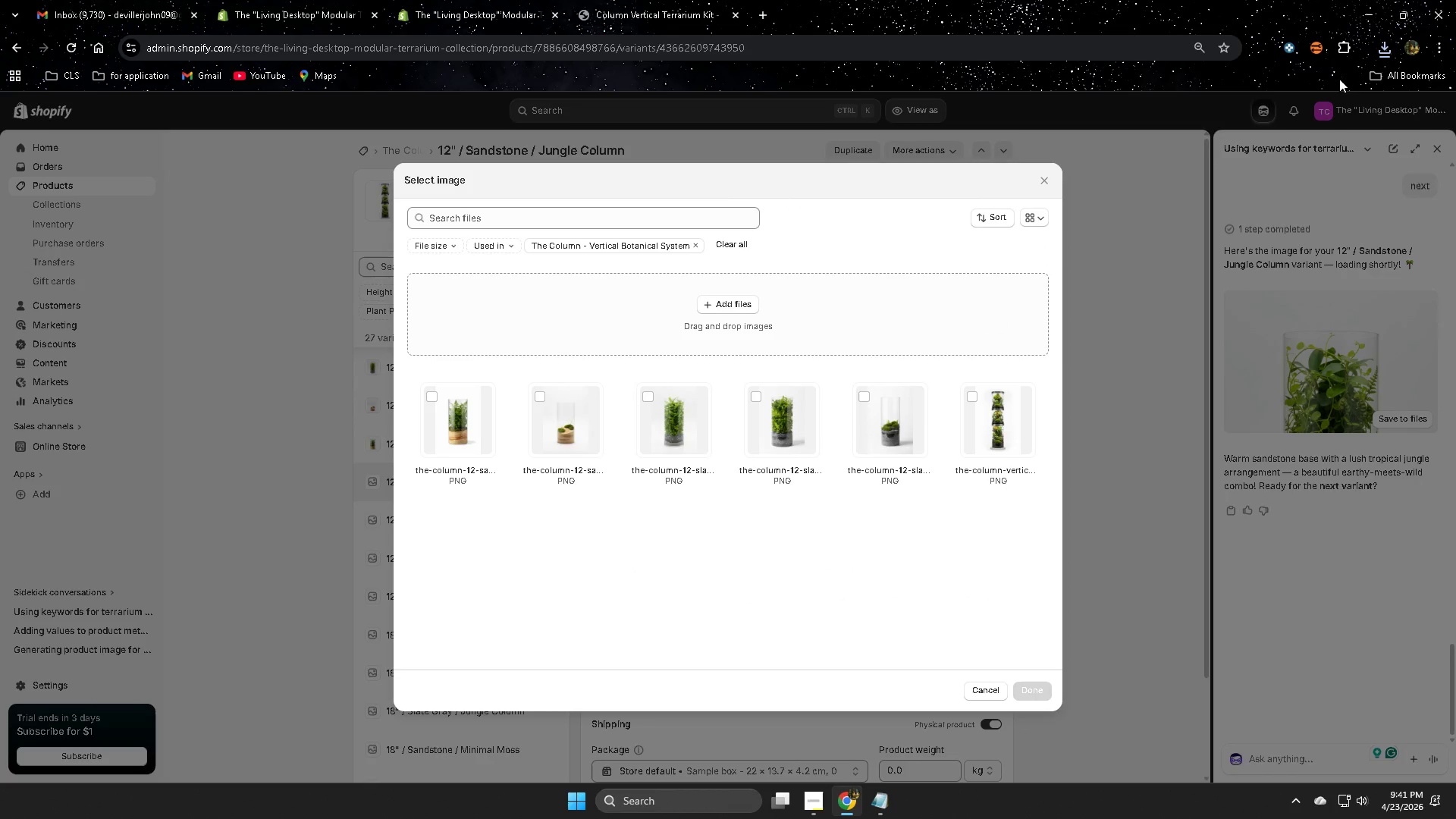 
left_click([1379, 49])
 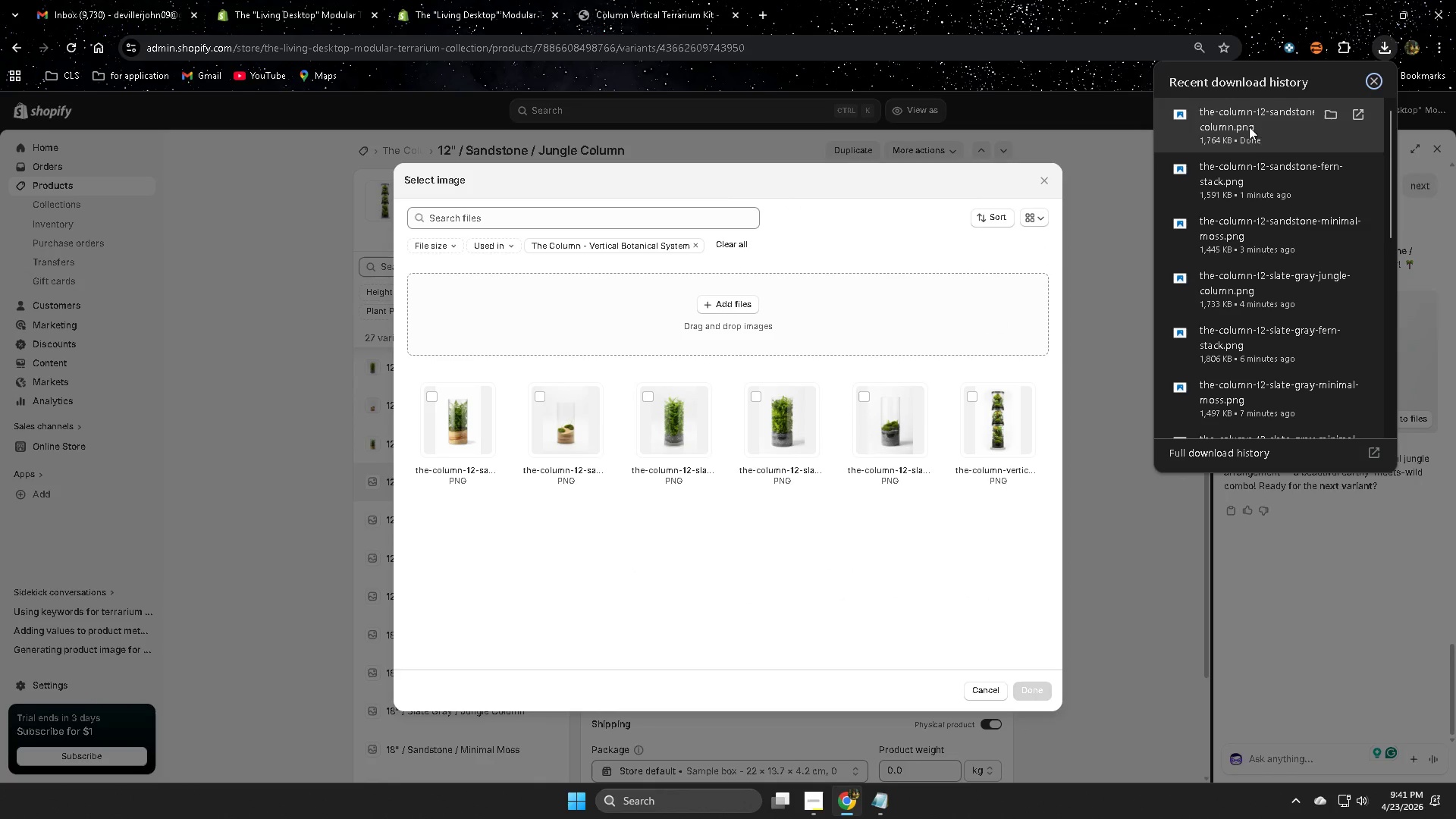 
left_click_drag(start_coordinate=[1249, 124], to_coordinate=[666, 318])
 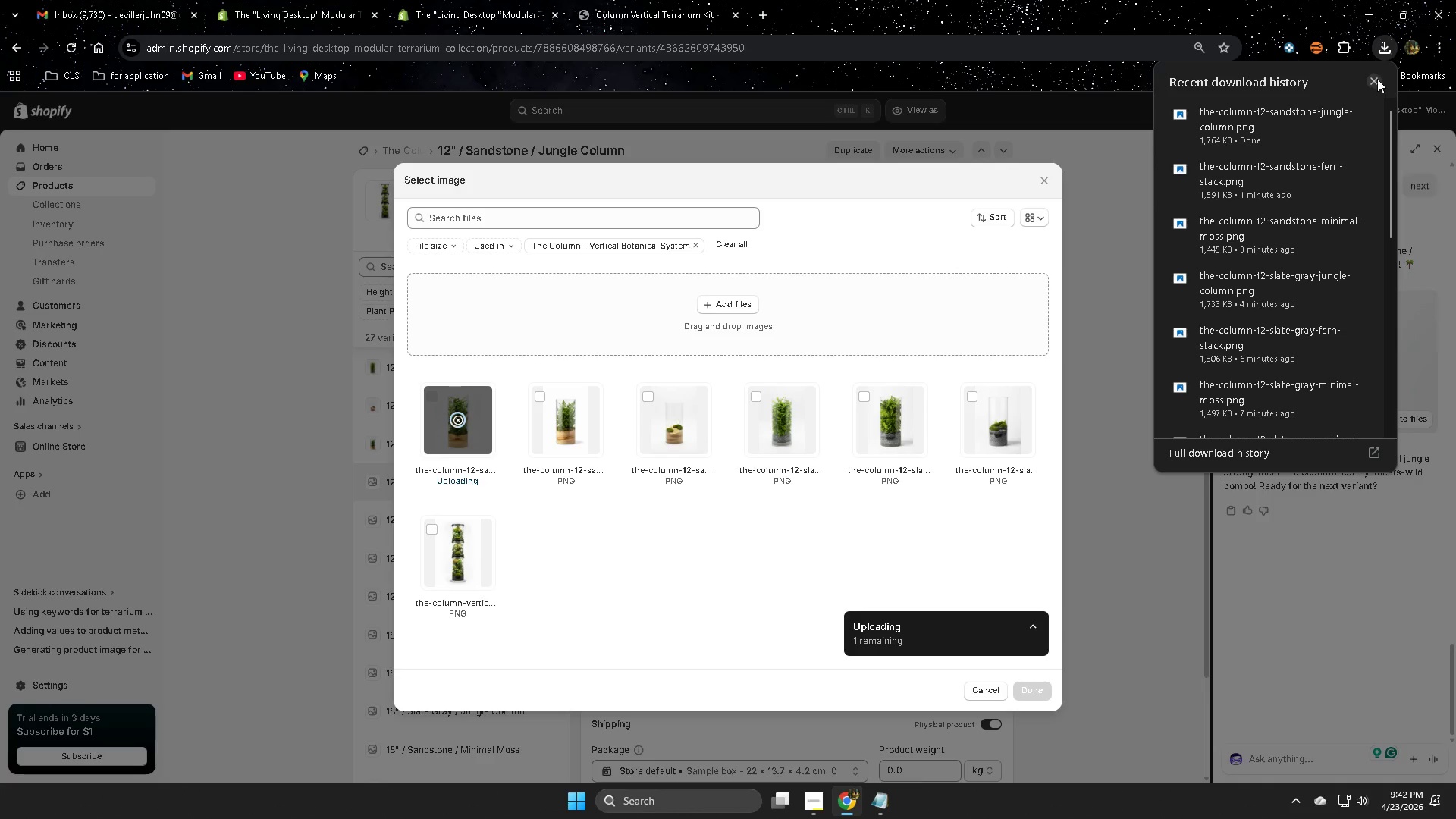 
left_click([1377, 79])
 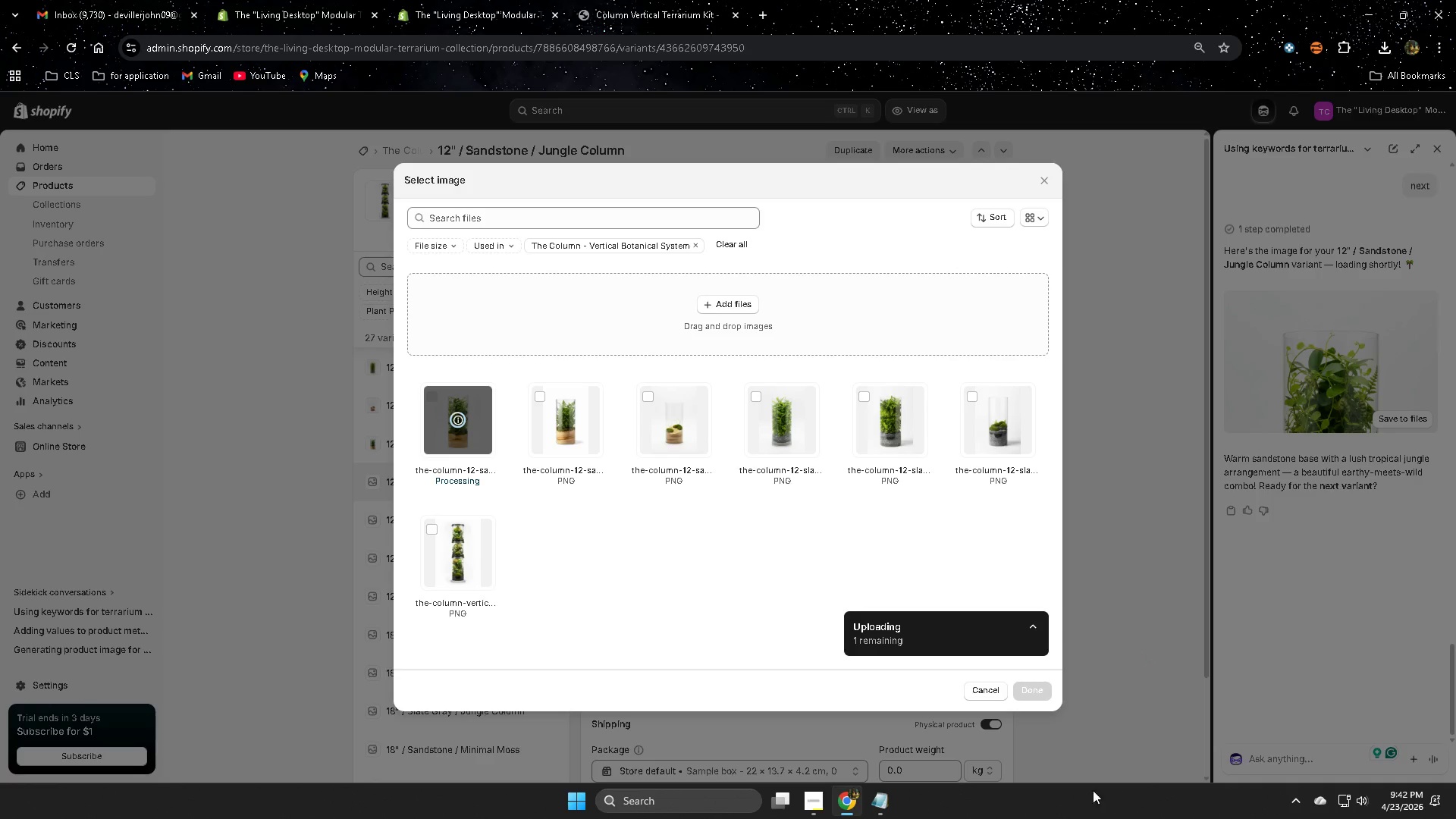 
wait(5.5)
 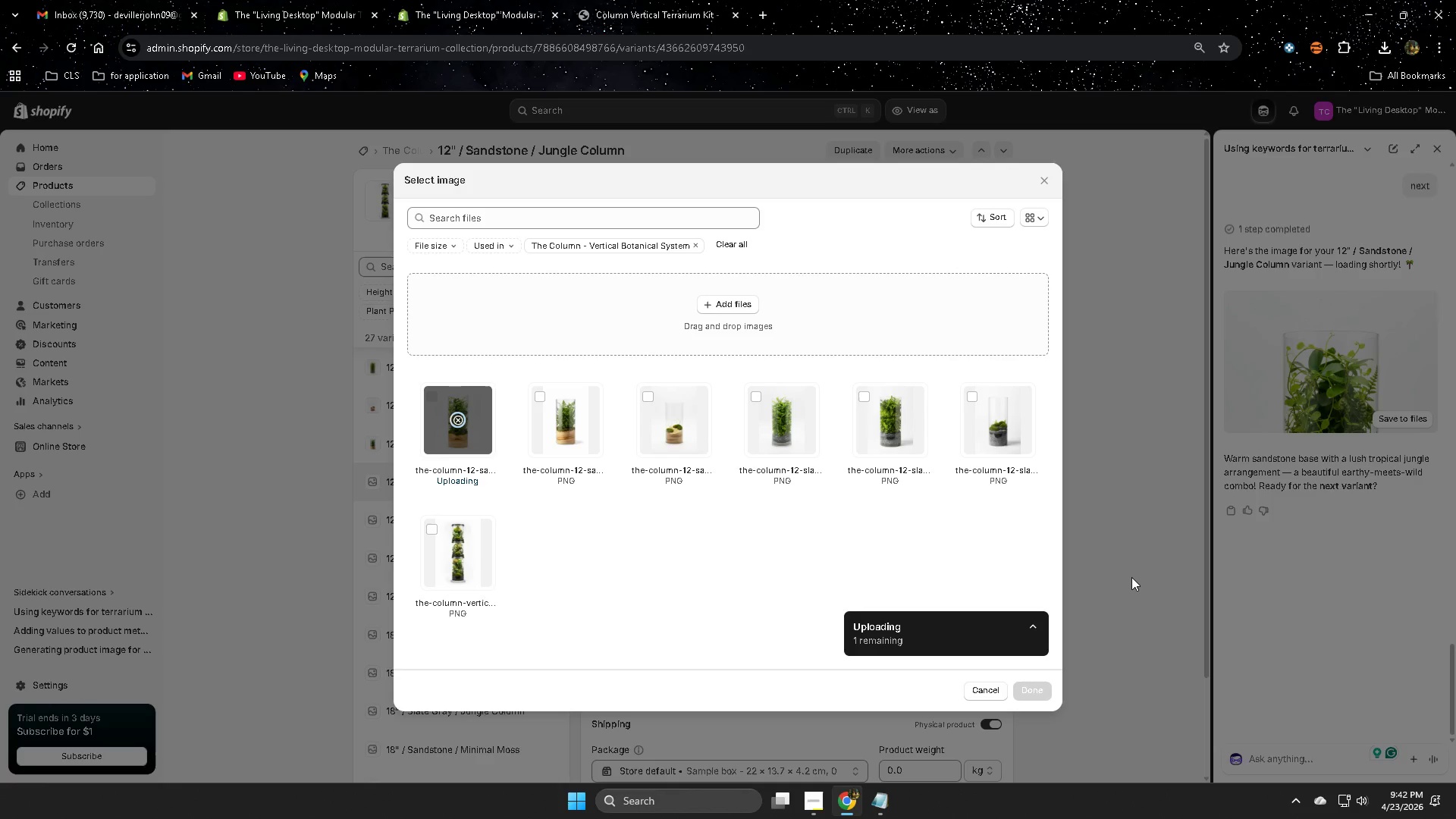 
left_click([1035, 689])
 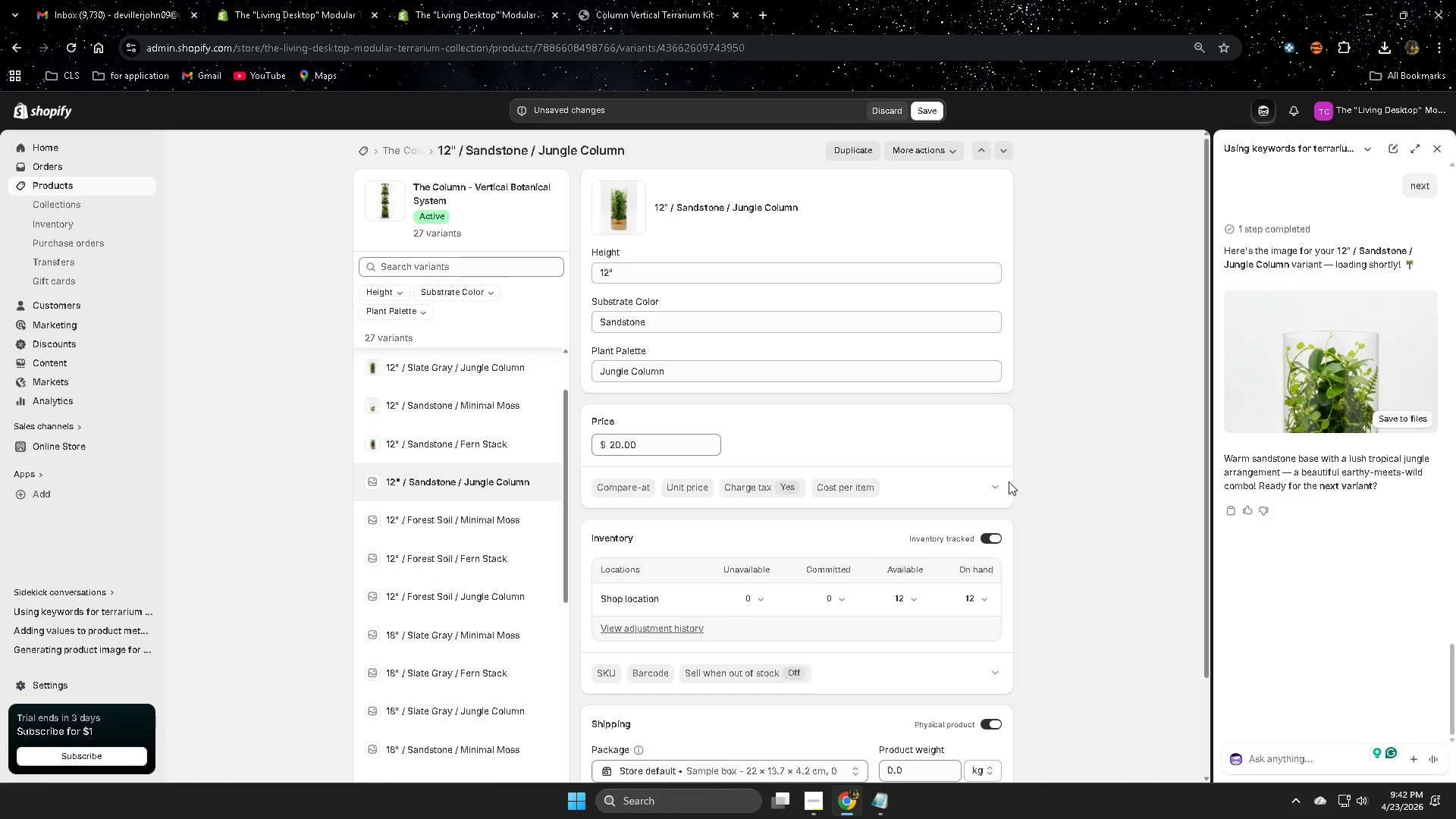 
scroll: coordinate [1006, 482], scroll_direction: down, amount: 2.0
 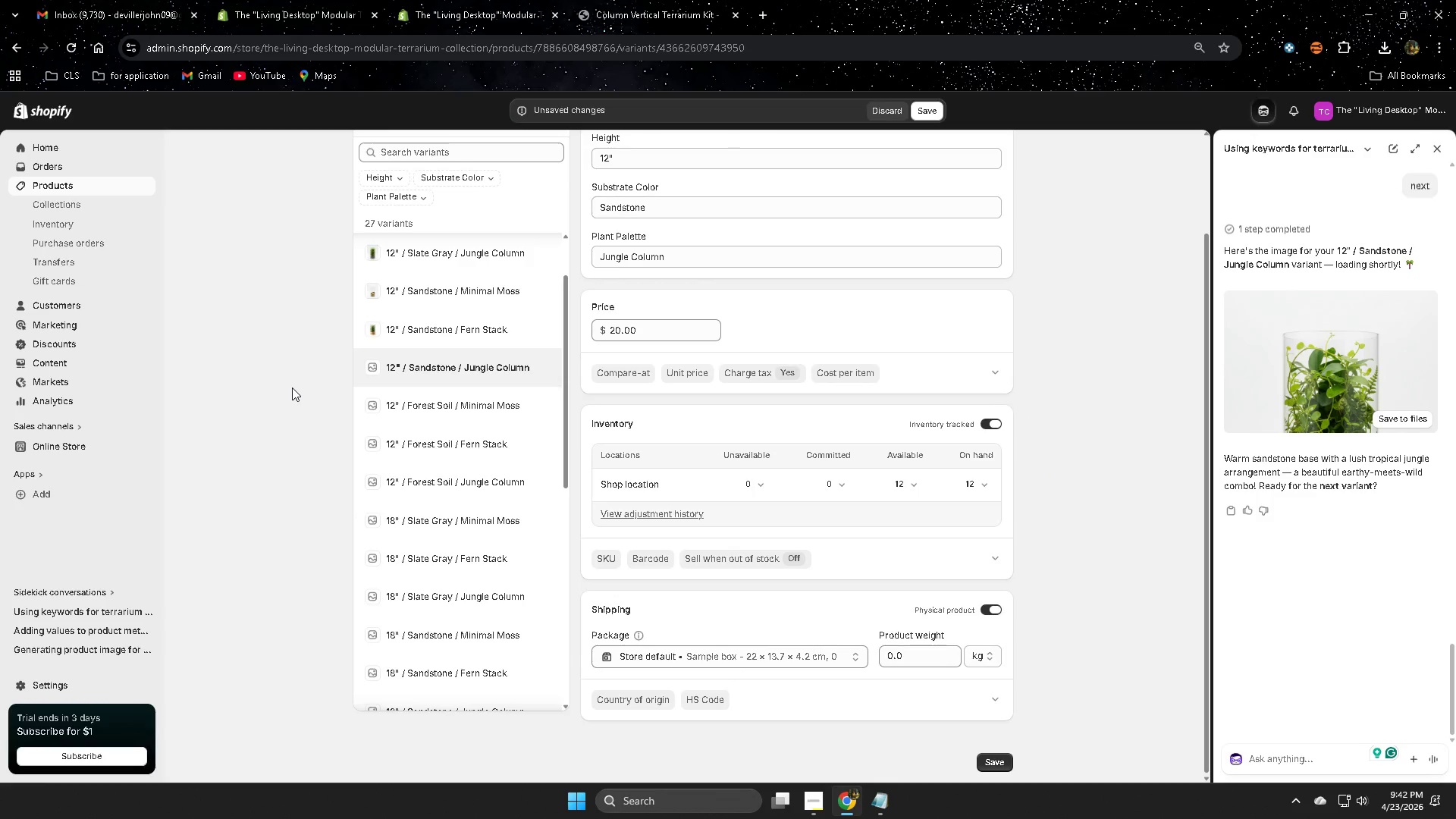 
left_click([292, 388])
 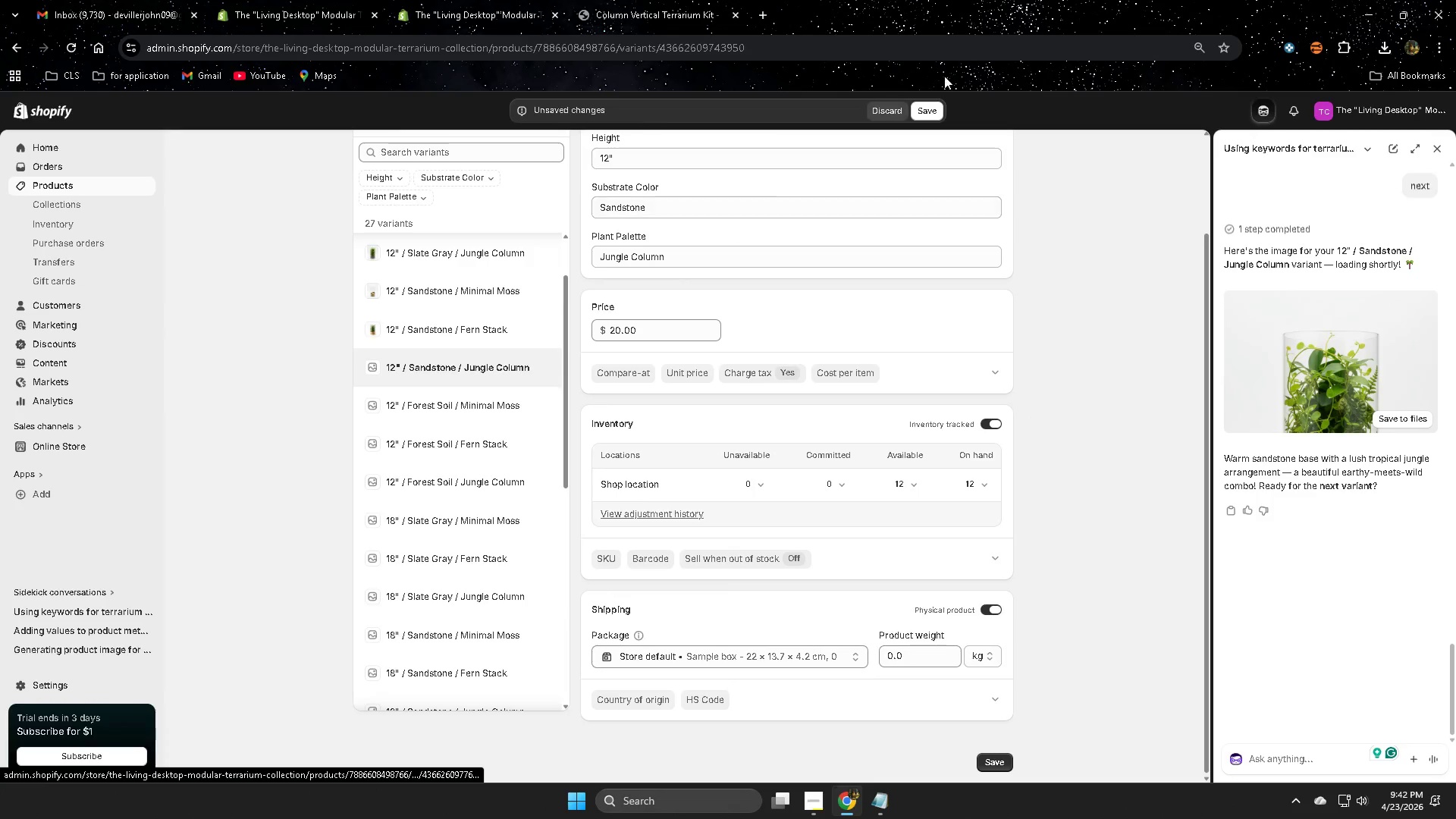 
left_click([939, 115])
 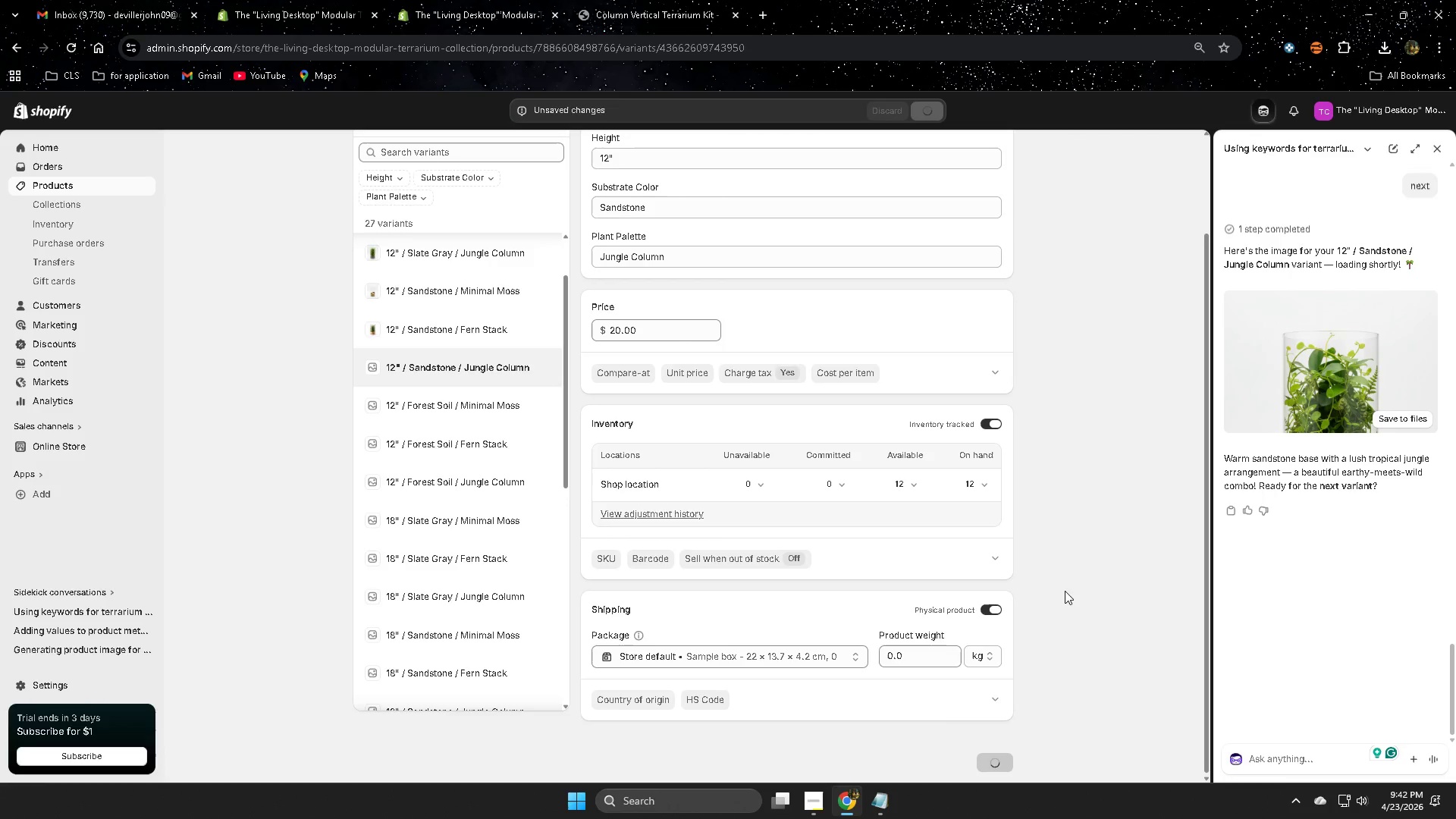 
scroll: coordinate [1061, 590], scroll_direction: up, amount: 3.0
 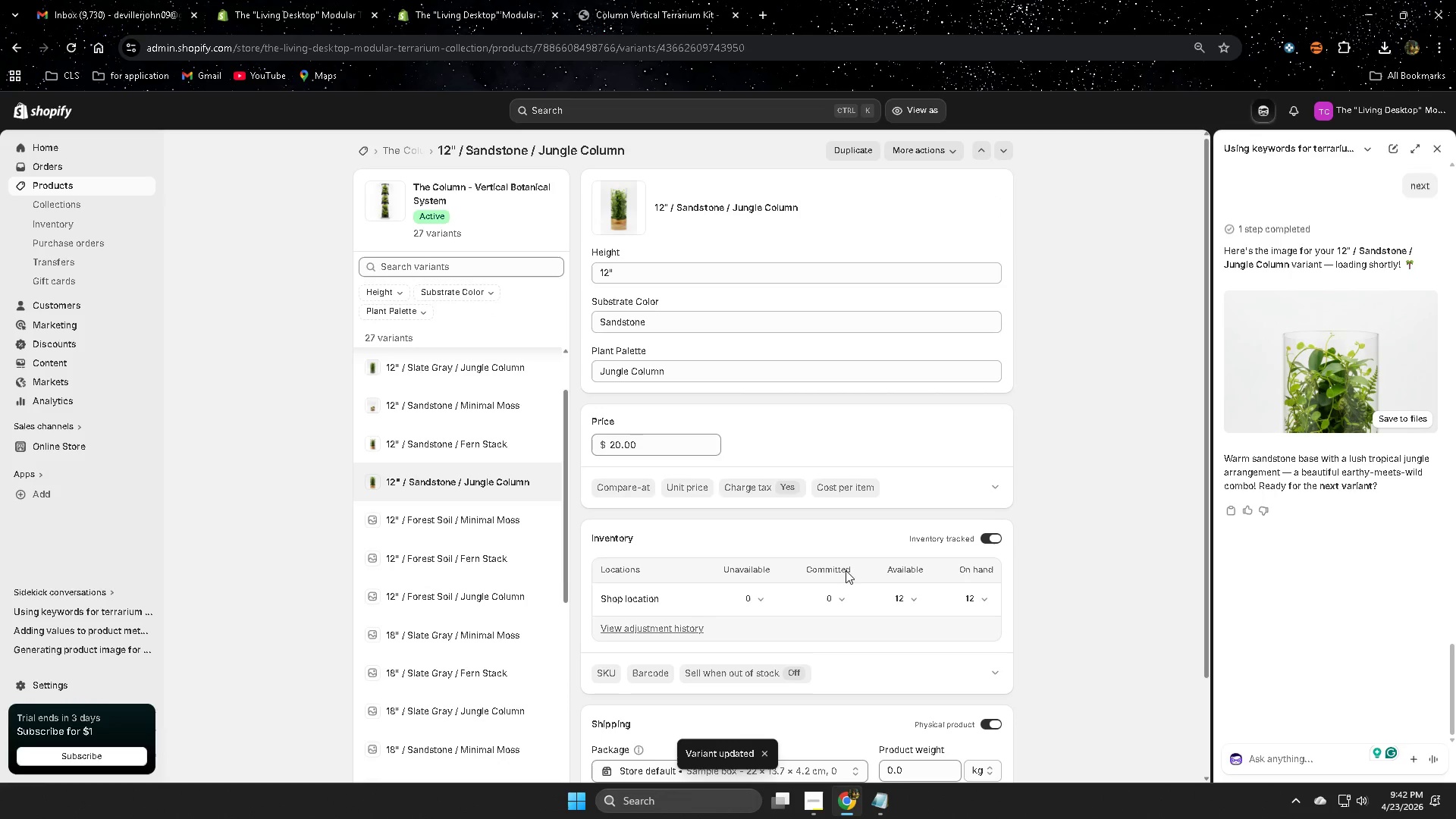 
left_click([441, 522])
 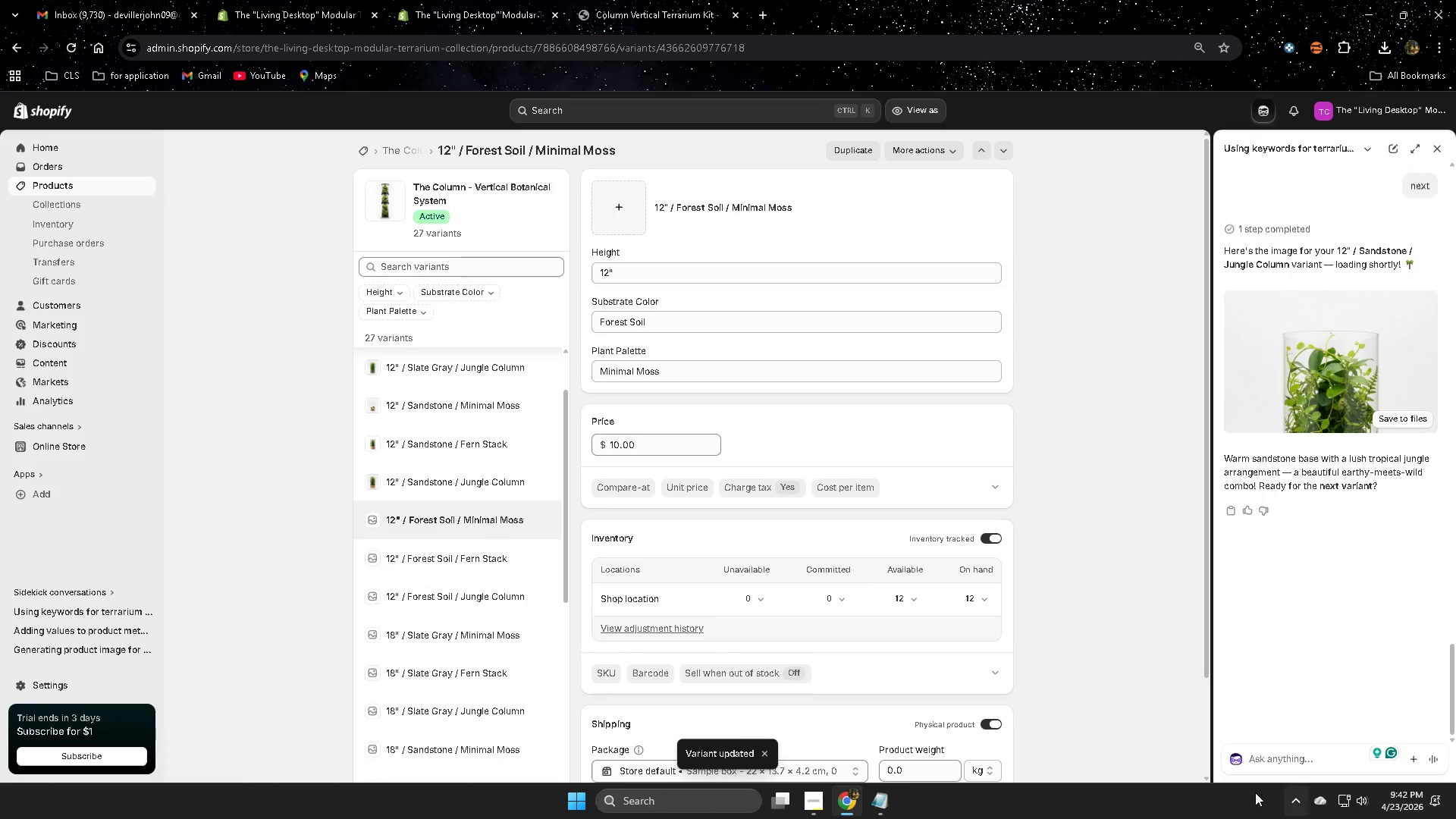 
left_click([1272, 770])
 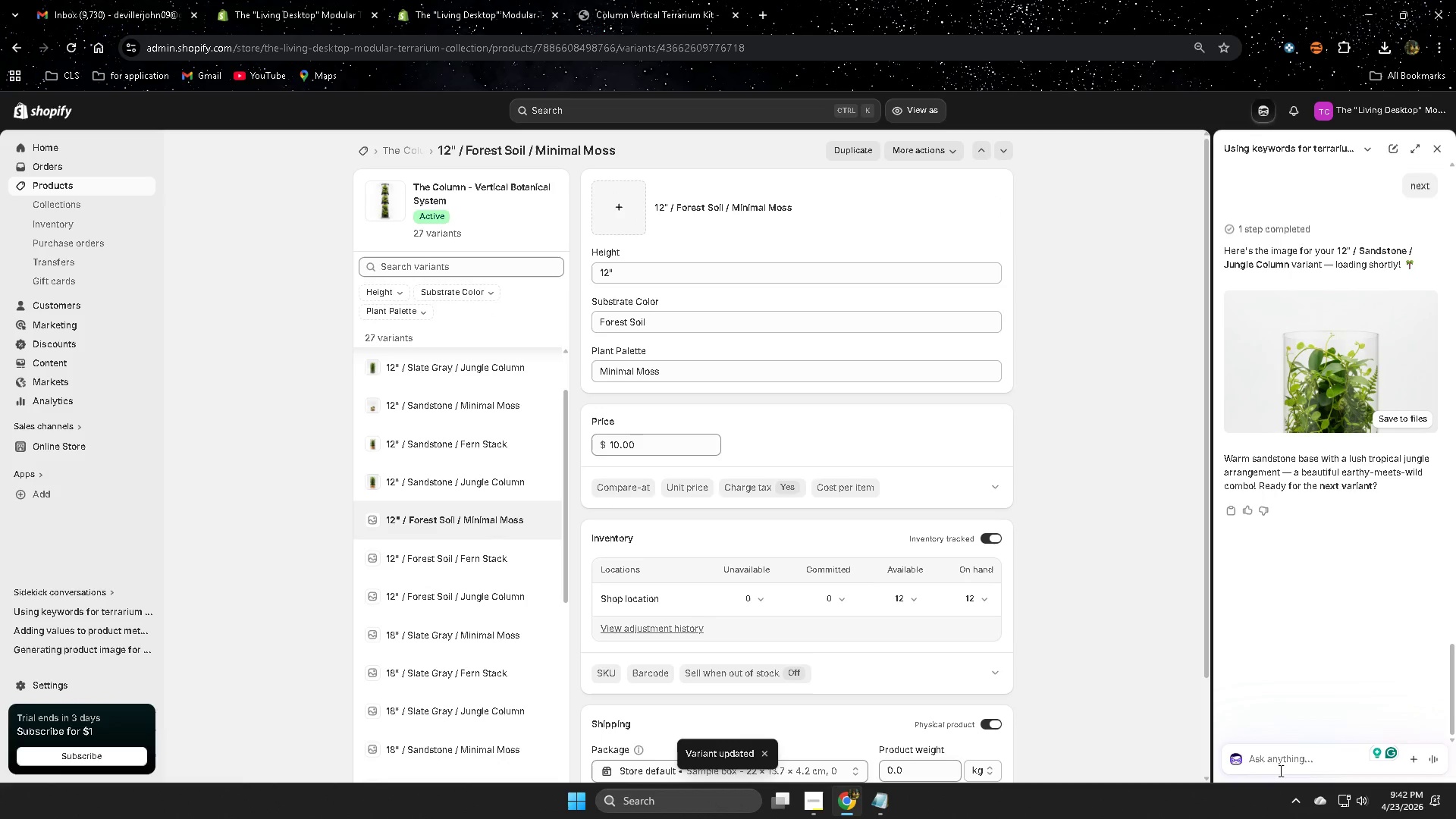 
type(next)
 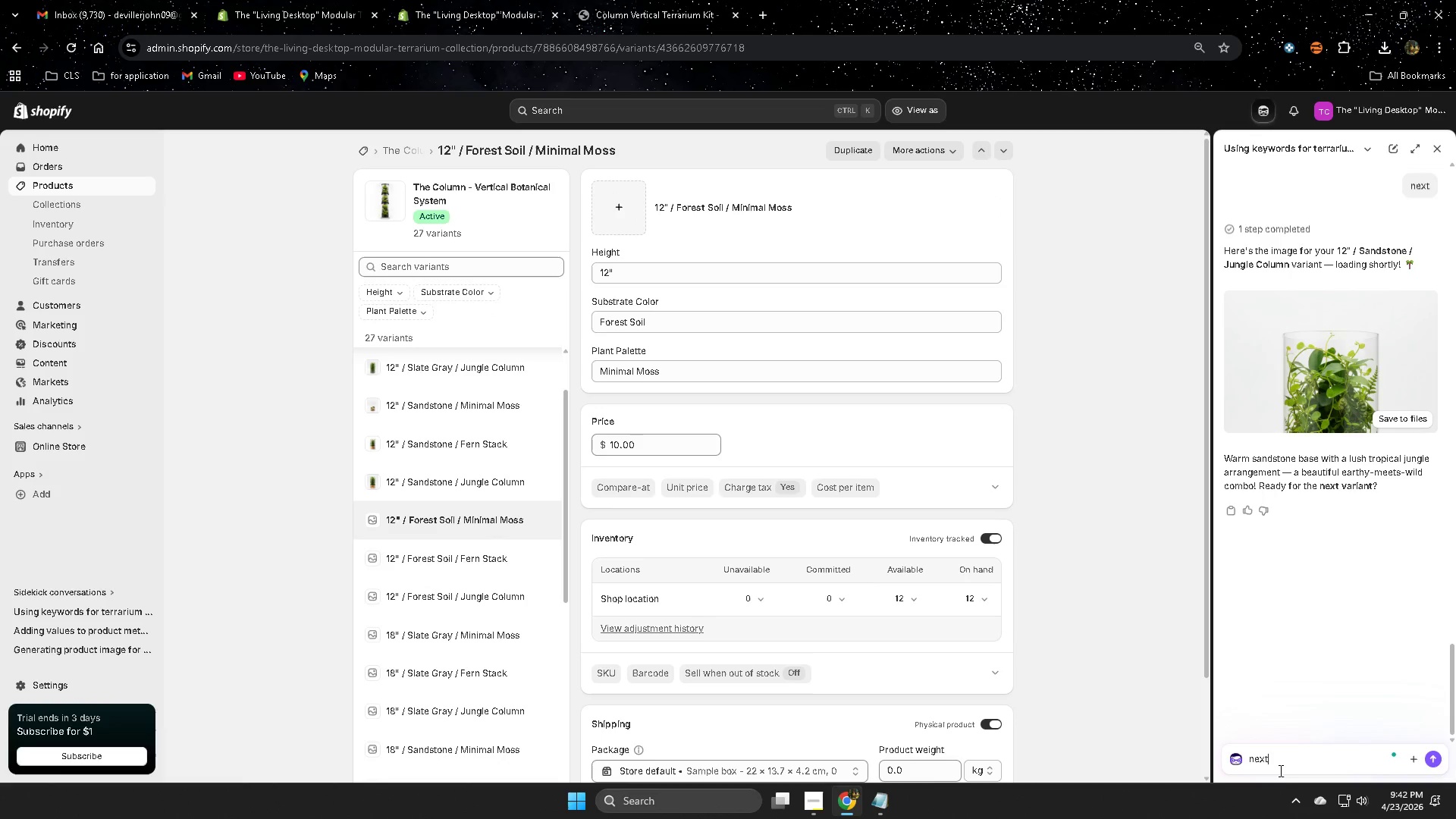 
key(Enter)
 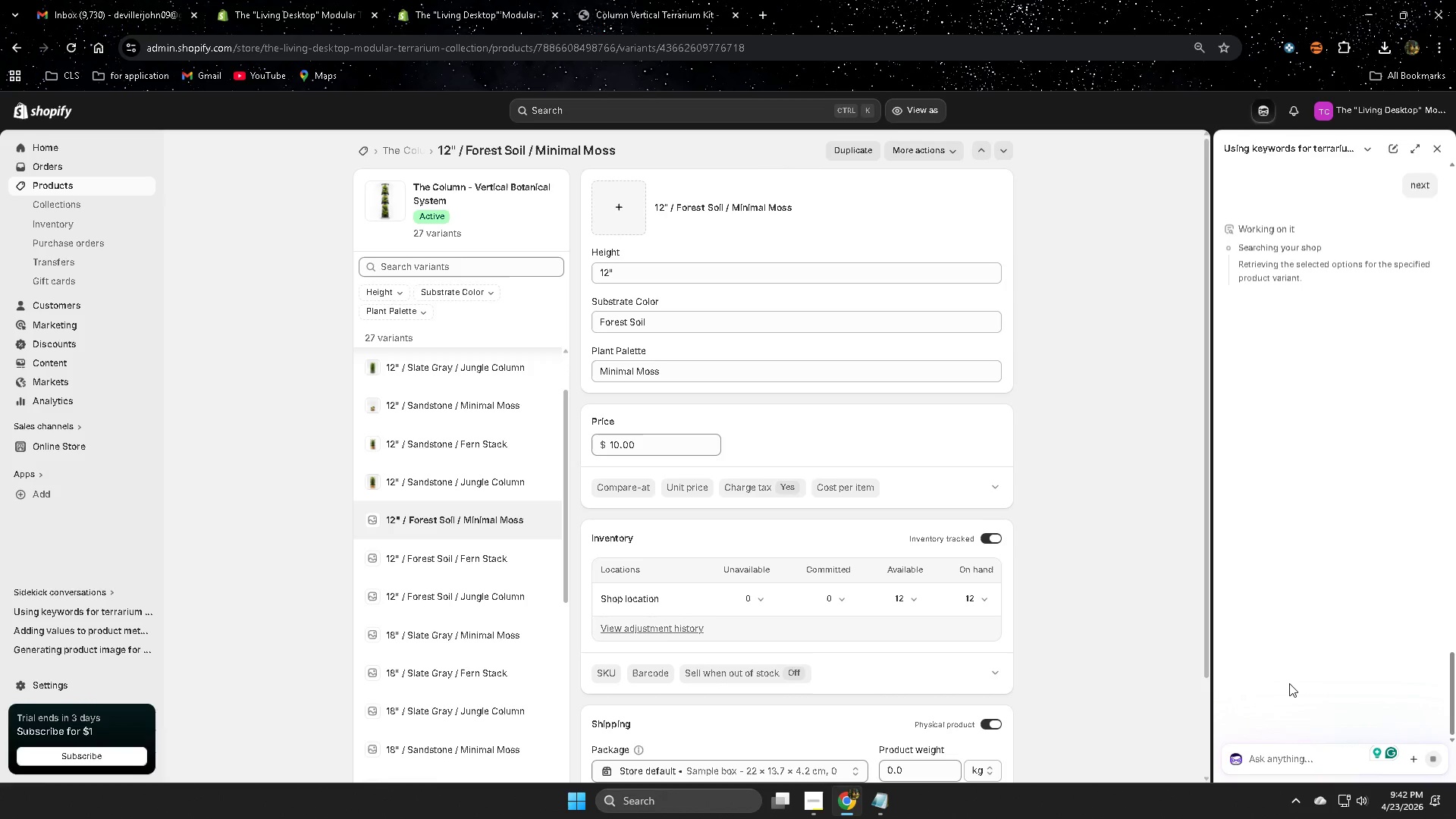 
wait(14.97)
 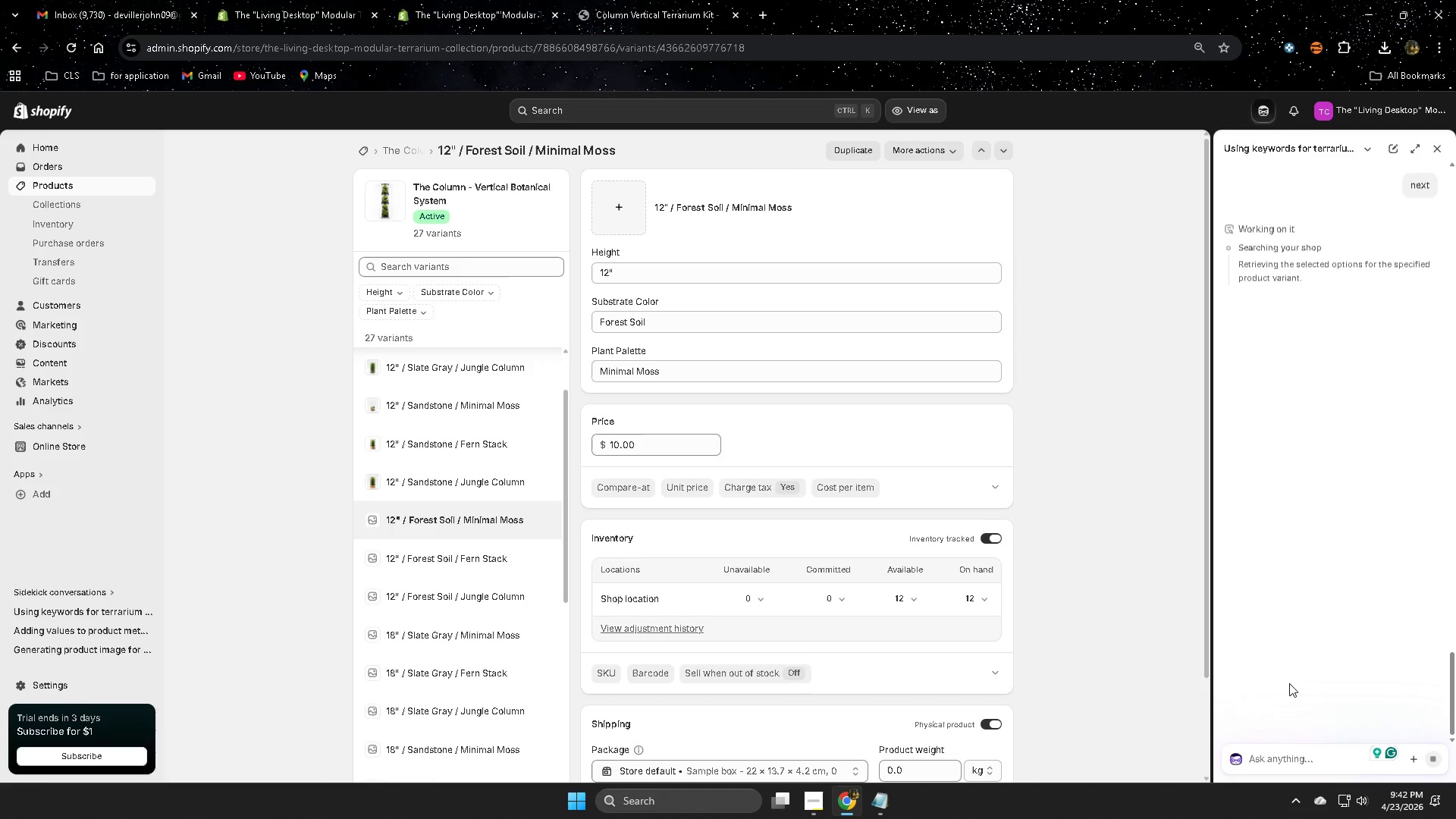 
scroll: coordinate [531, 583], scroll_direction: down, amount: 9.0
 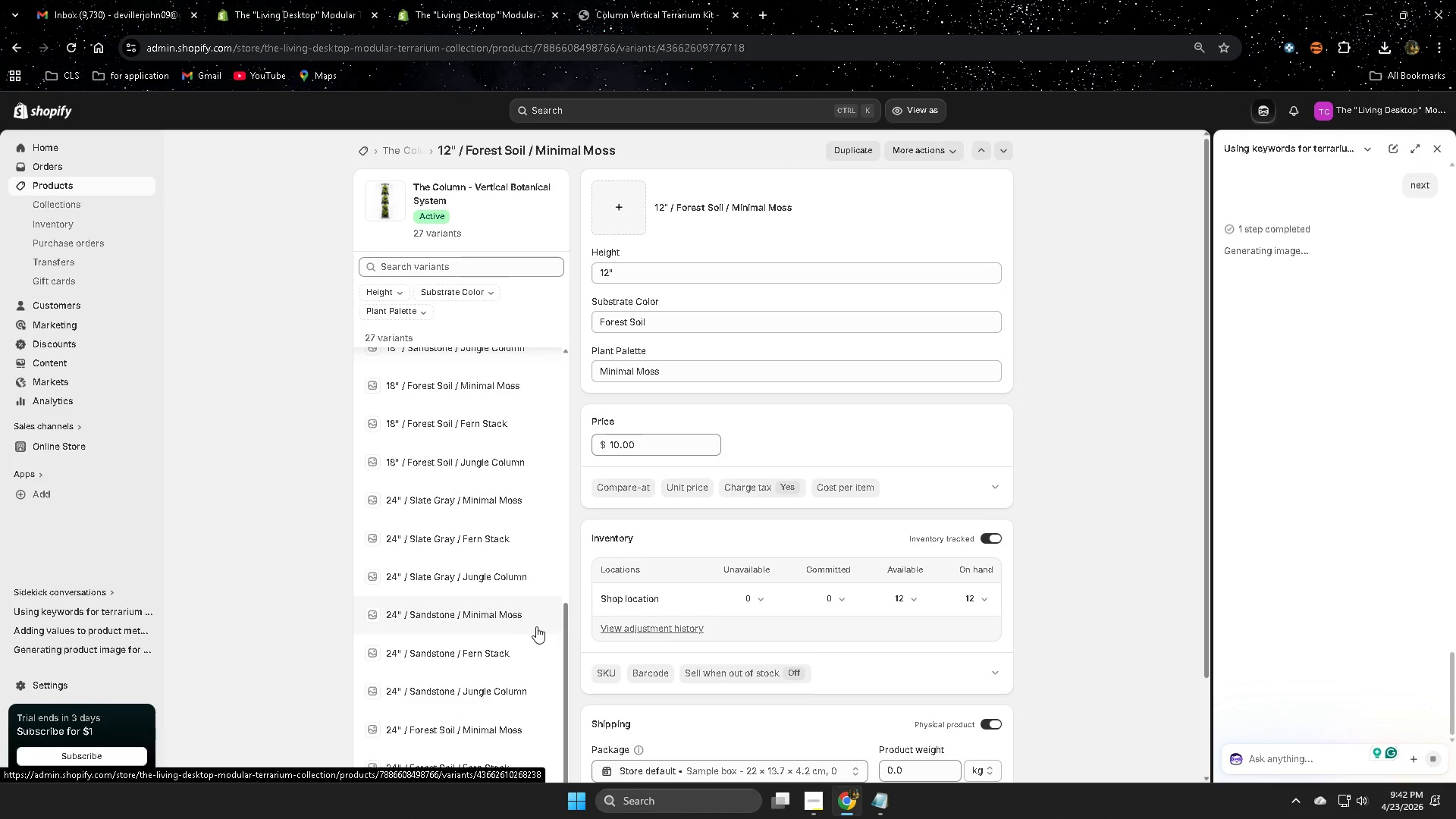 
left_click_drag(start_coordinate=[565, 639], to_coordinate=[575, 607])
 